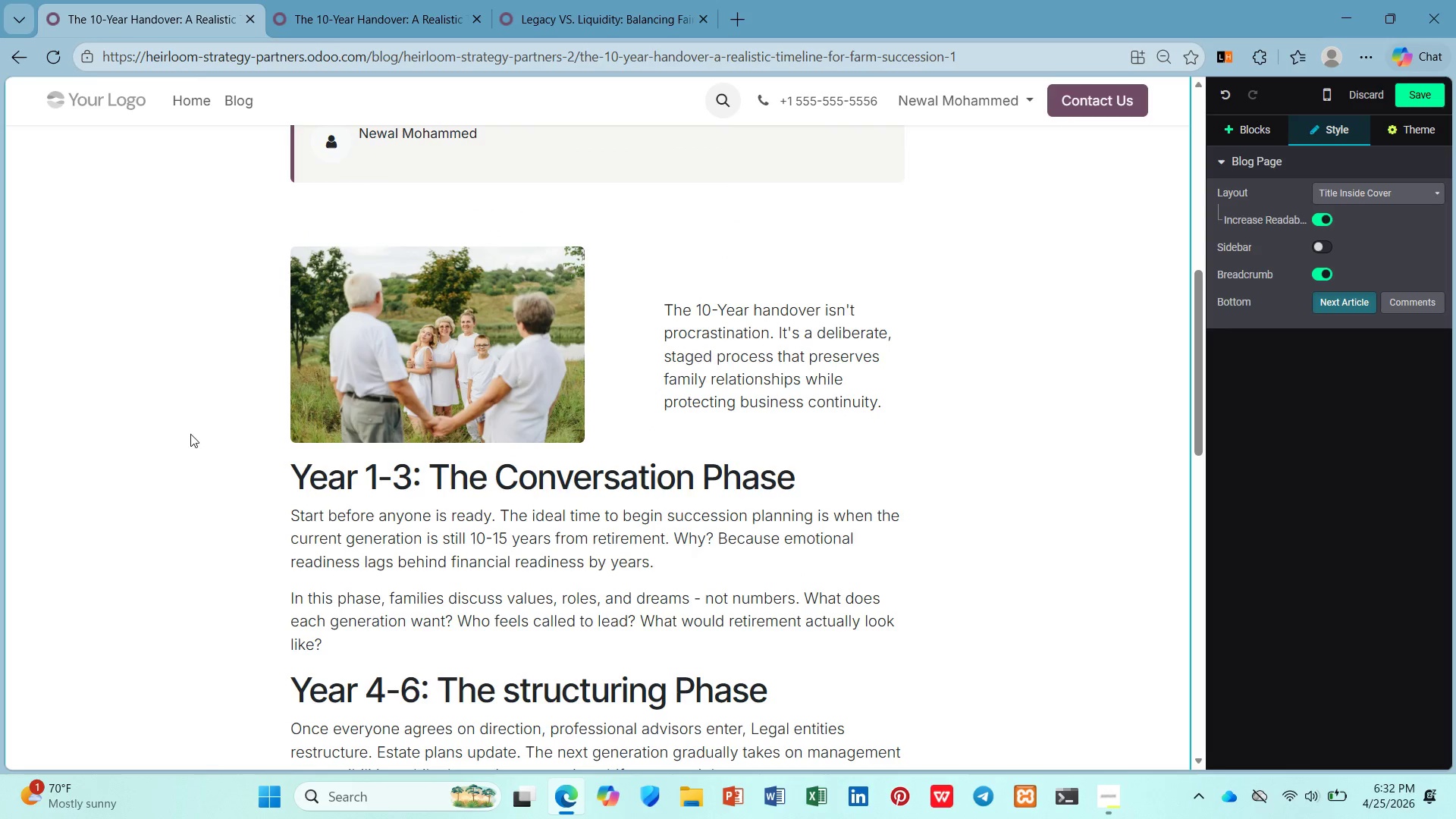 
left_click([300, 477])
 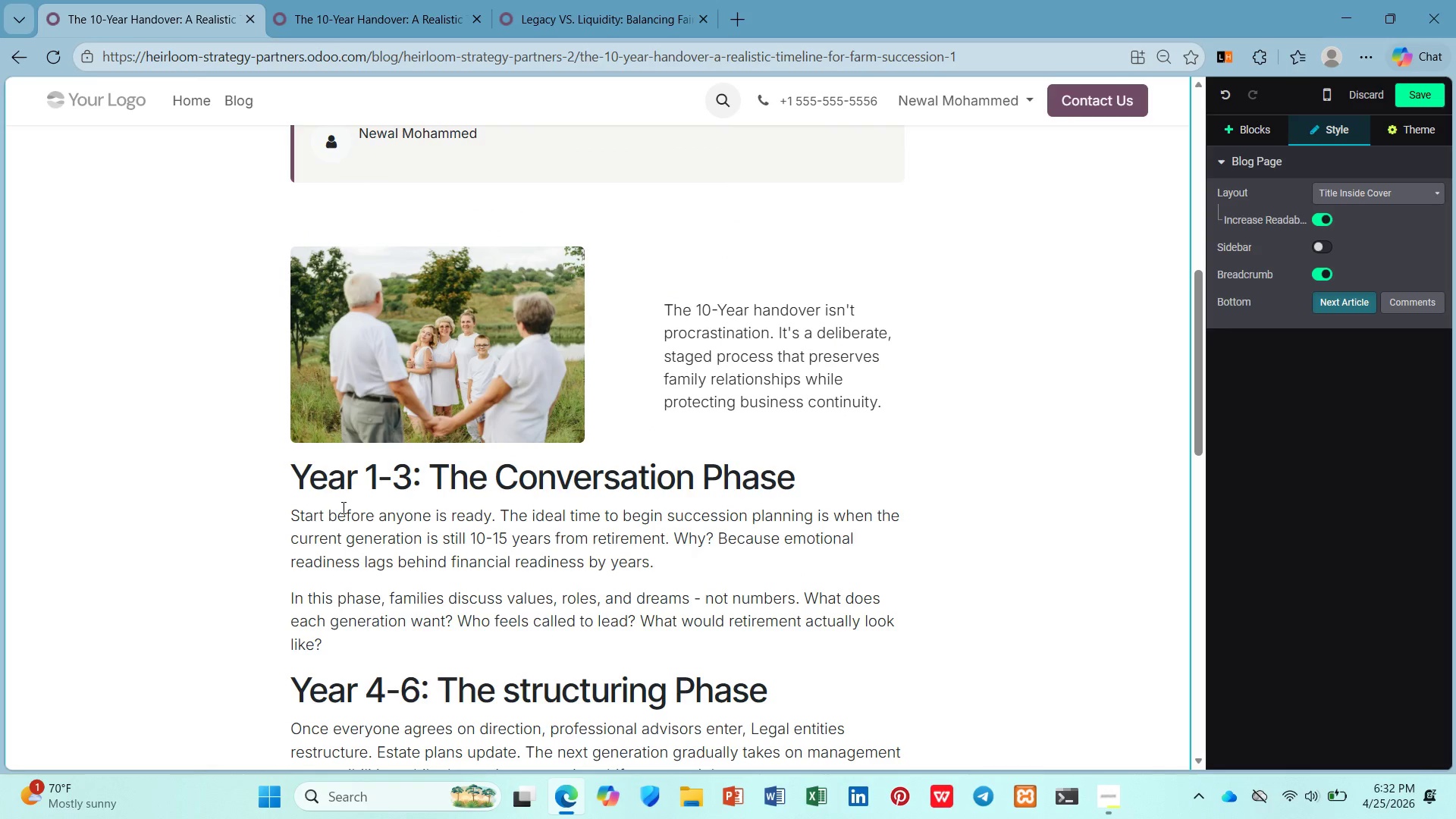 
key(ArrowLeft)
 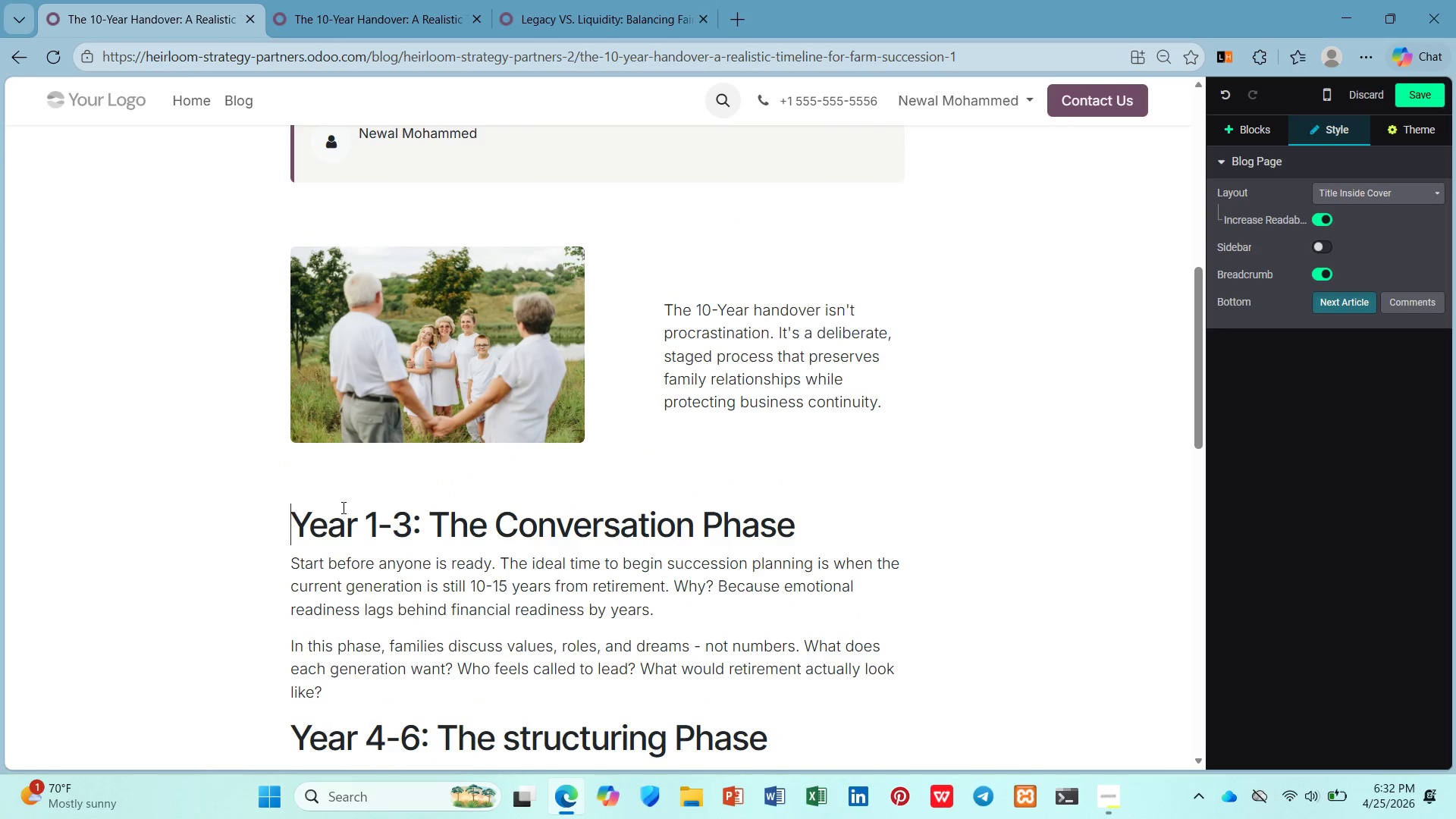 
key(Enter)
 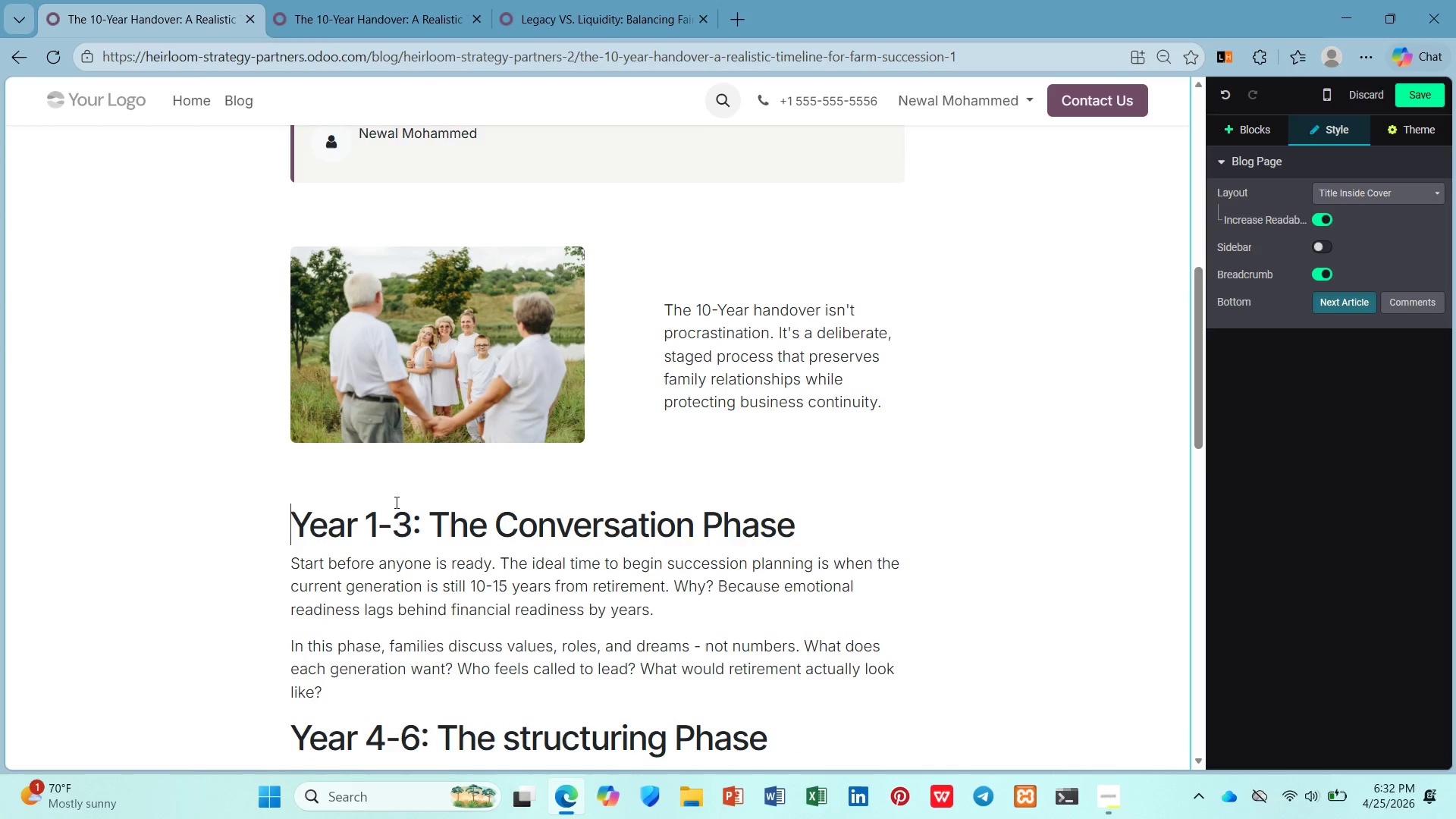 
scroll: coordinate [397, 502], scroll_direction: down, amount: 1.0
 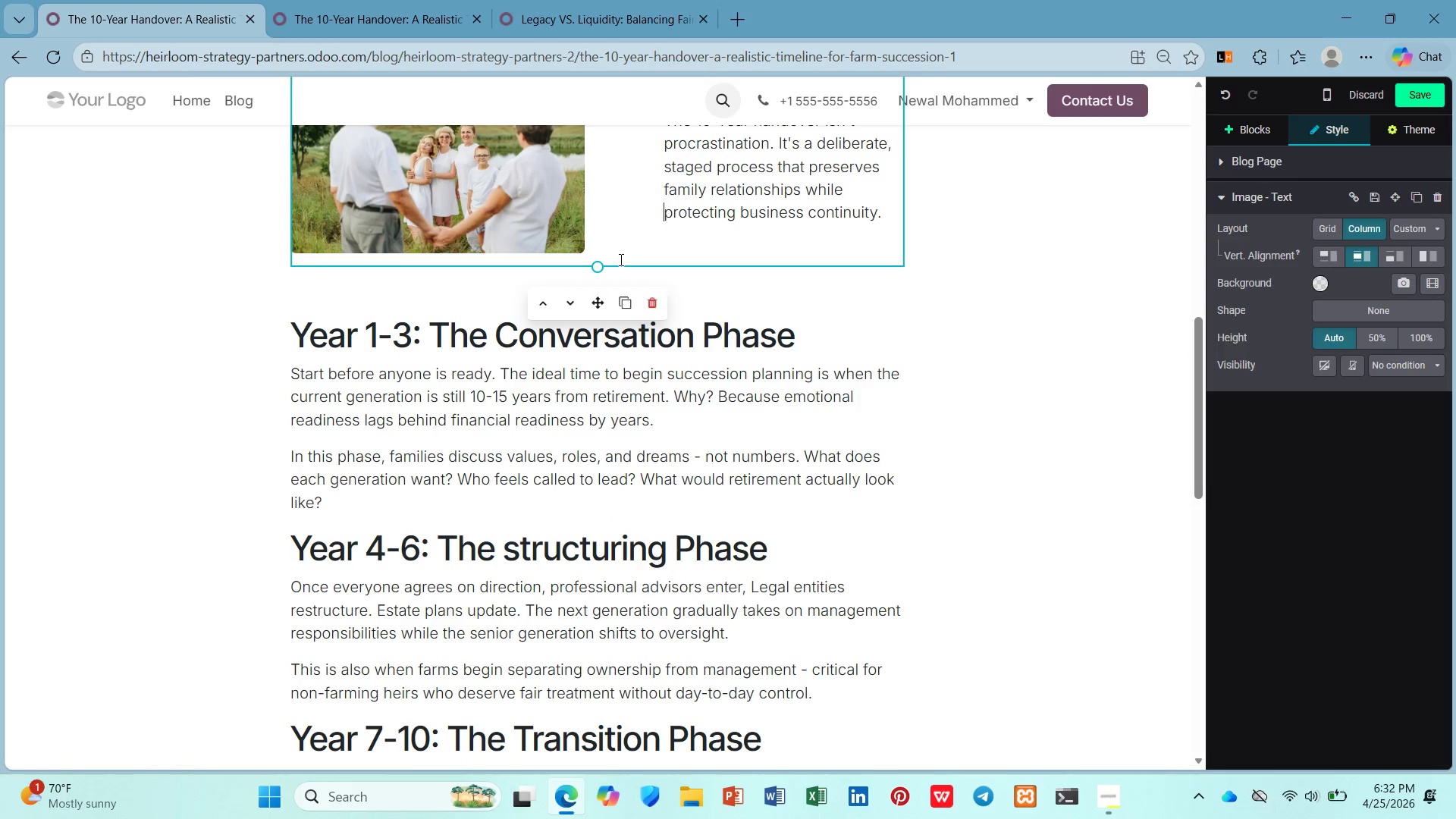 
left_click_drag(start_coordinate=[599, 265], to_coordinate=[599, 287])
 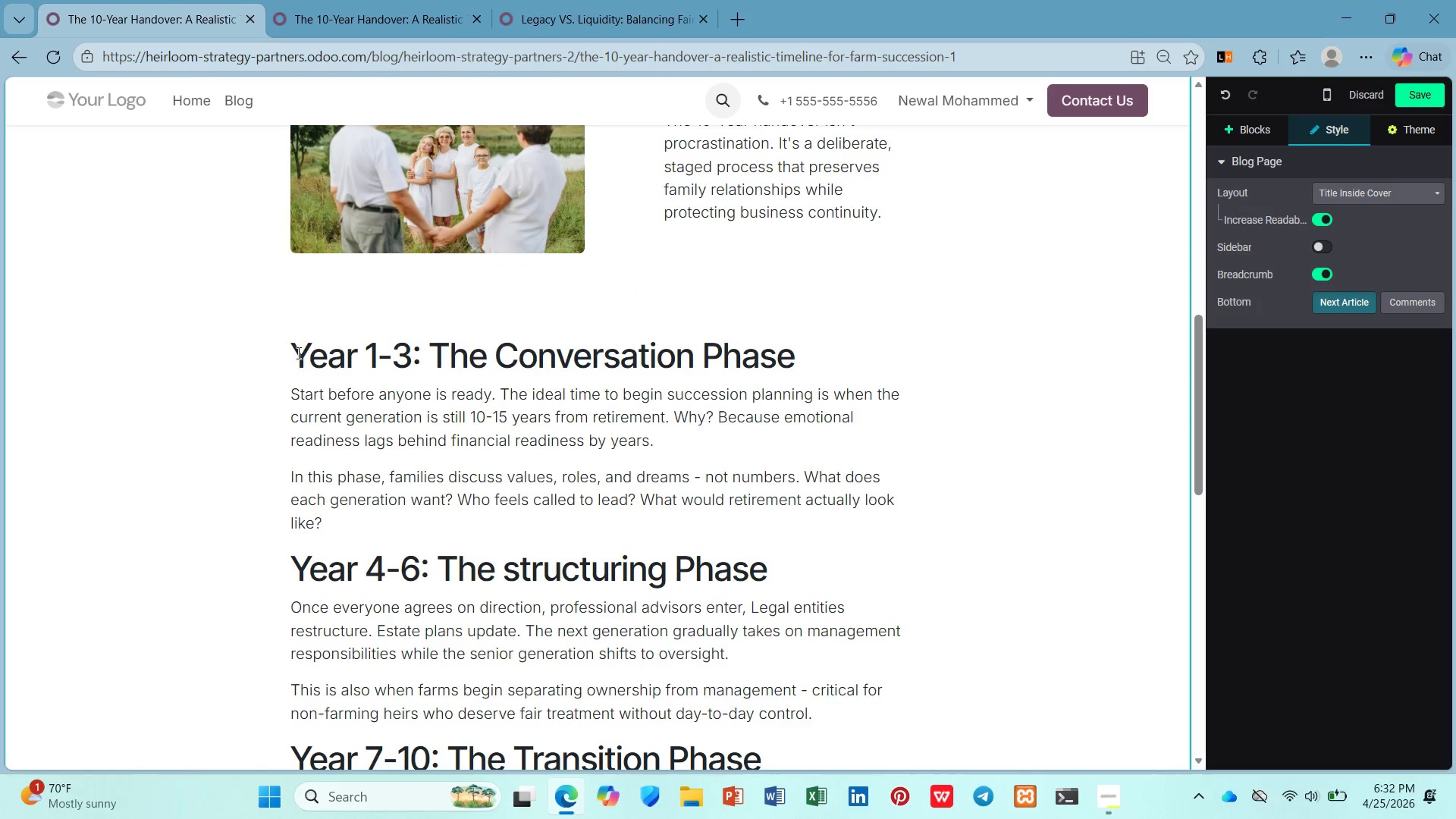 
double_click([298, 352])
 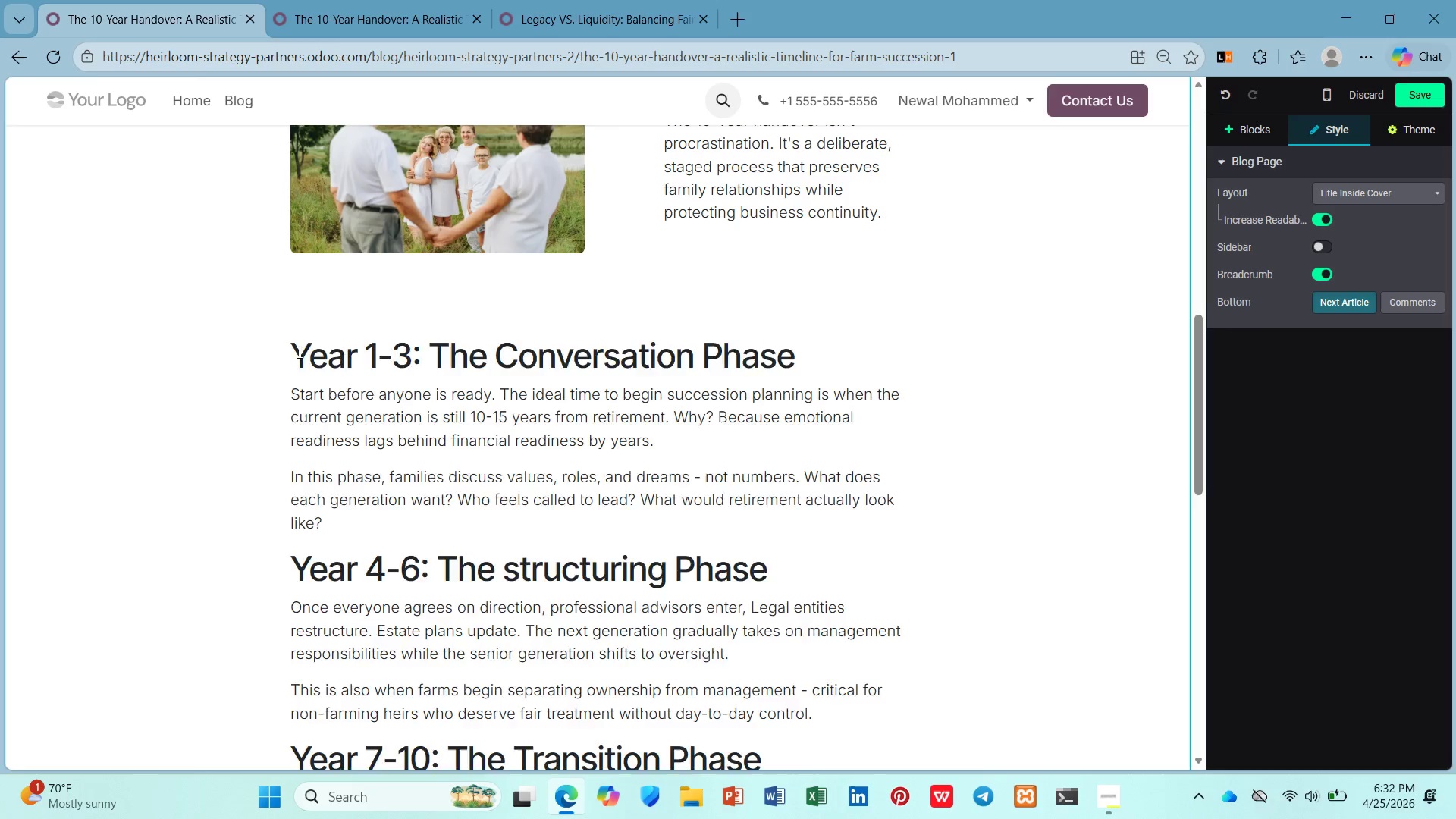 
key(Backspace)
 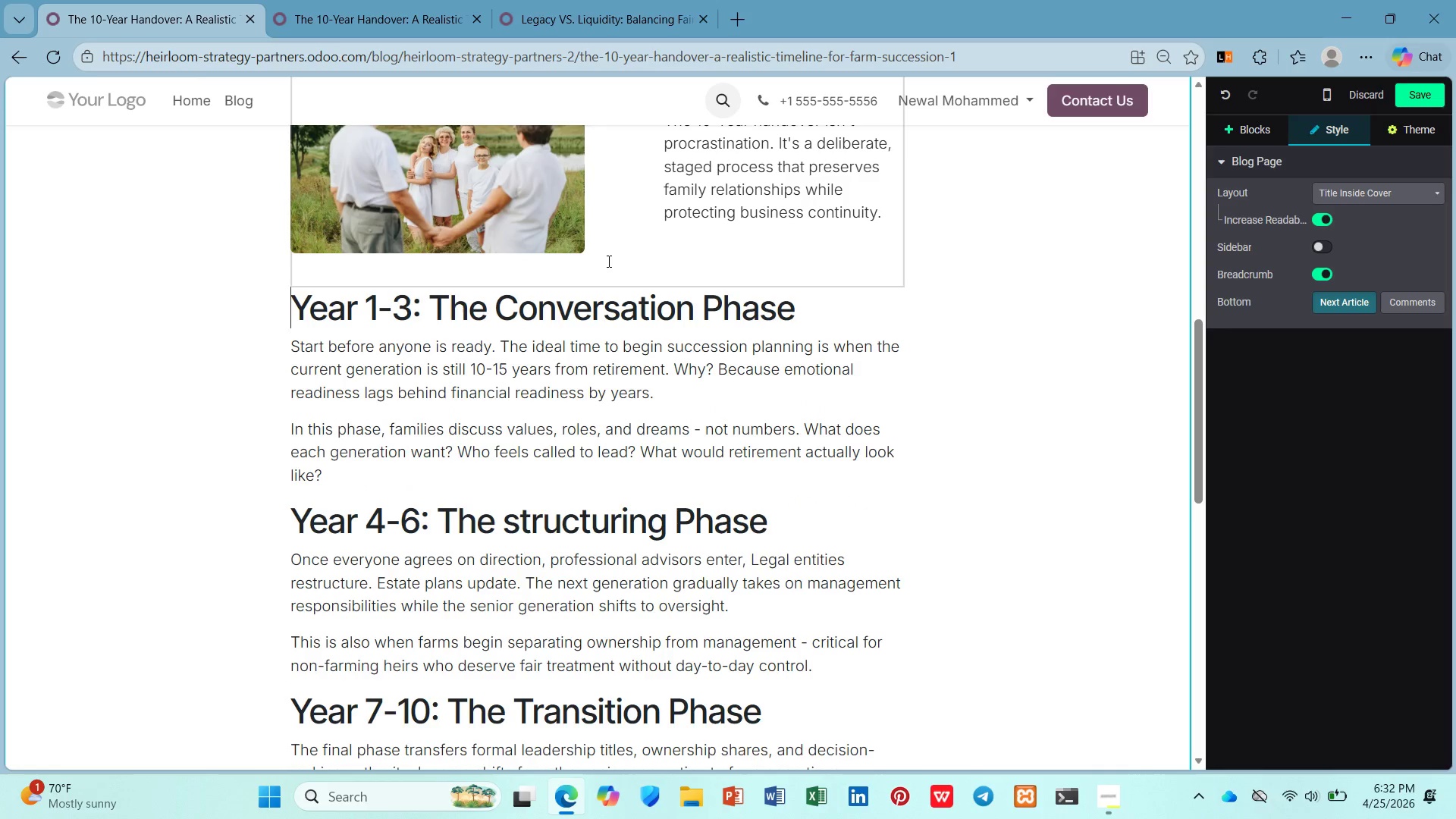 
scroll: coordinate [605, 273], scroll_direction: none, amount: 0.0
 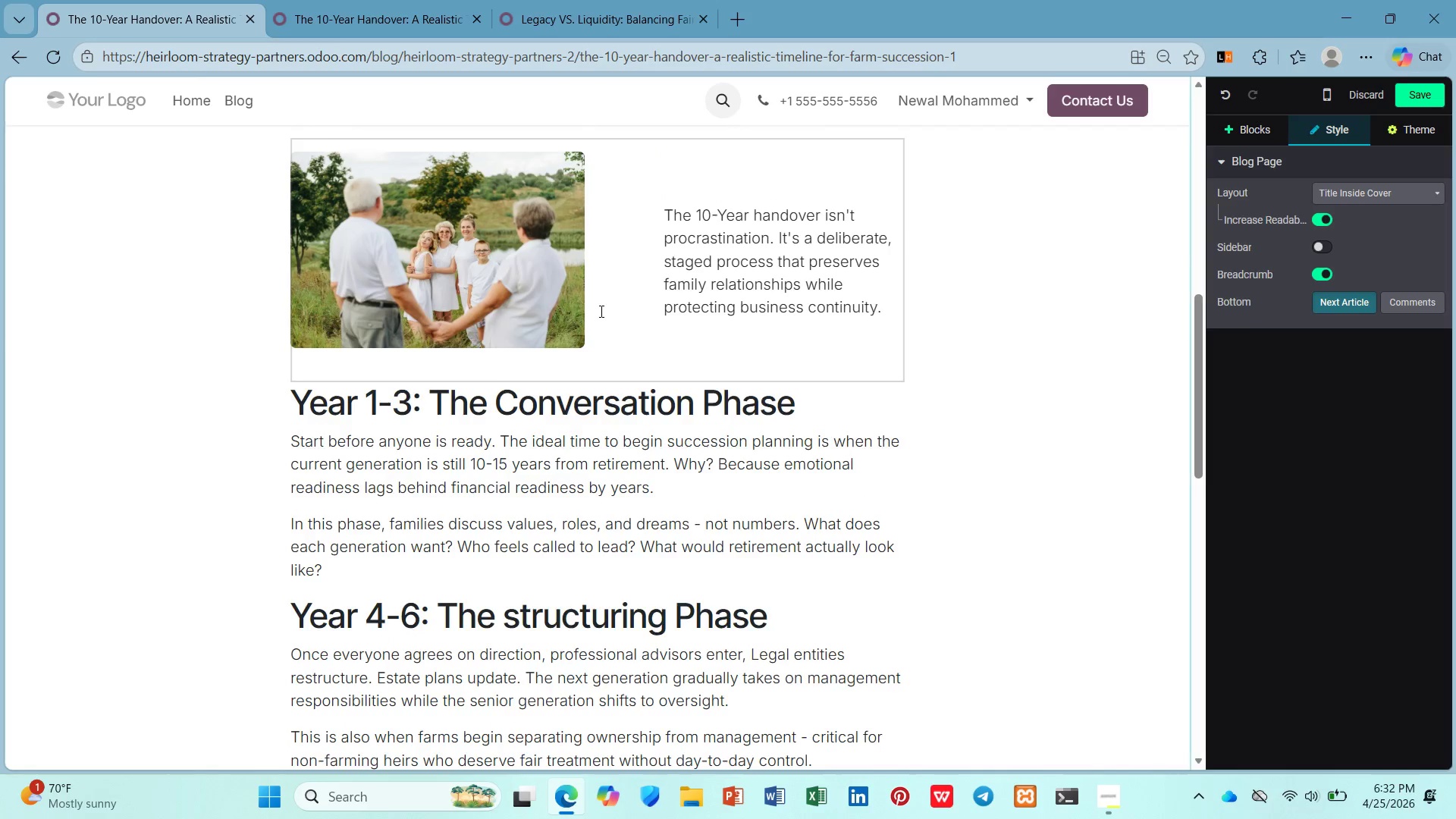 
scroll: coordinate [600, 311], scroll_direction: up, amount: 2.0
 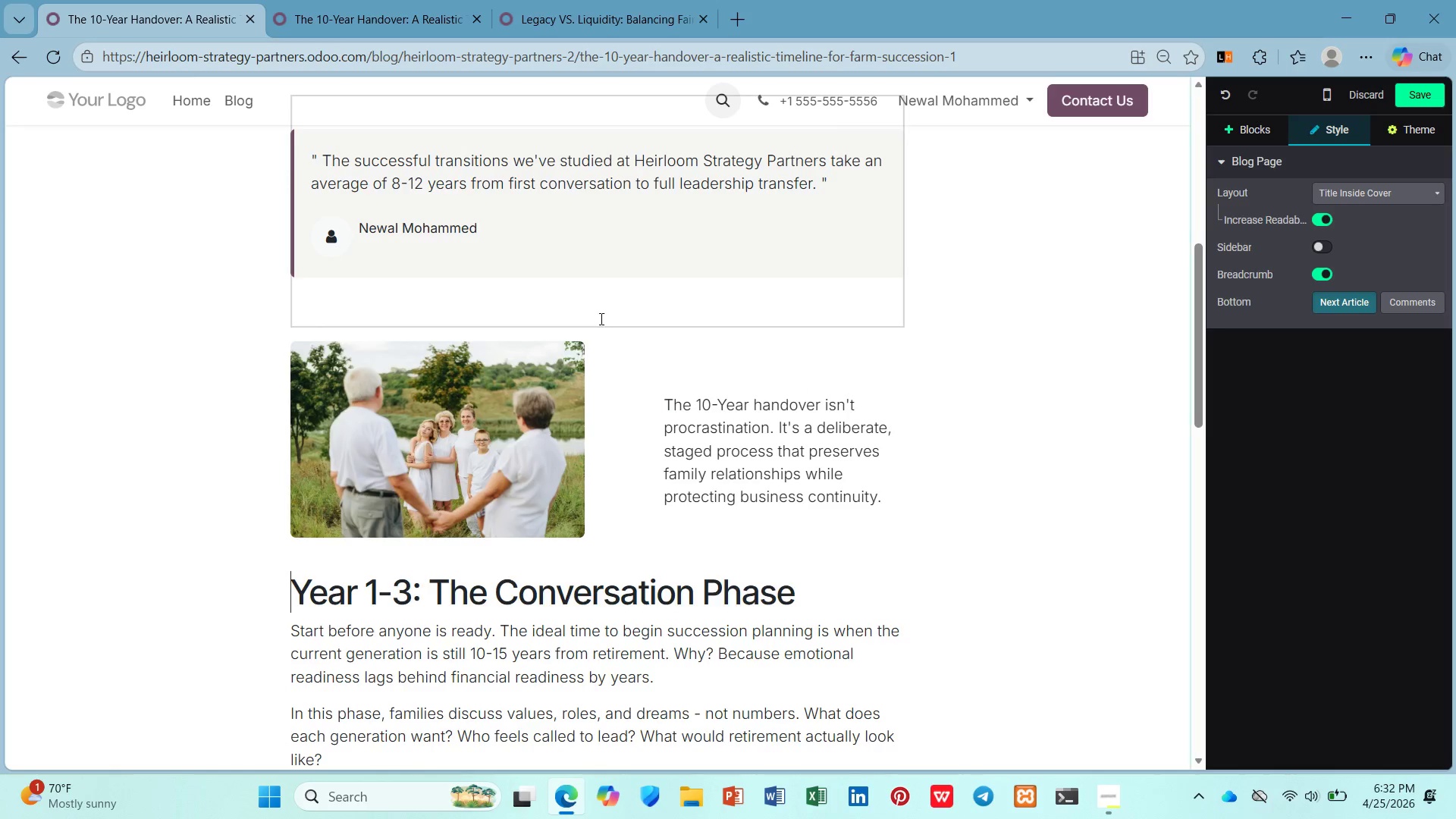 
scroll: coordinate [600, 322], scroll_direction: down, amount: 3.0
 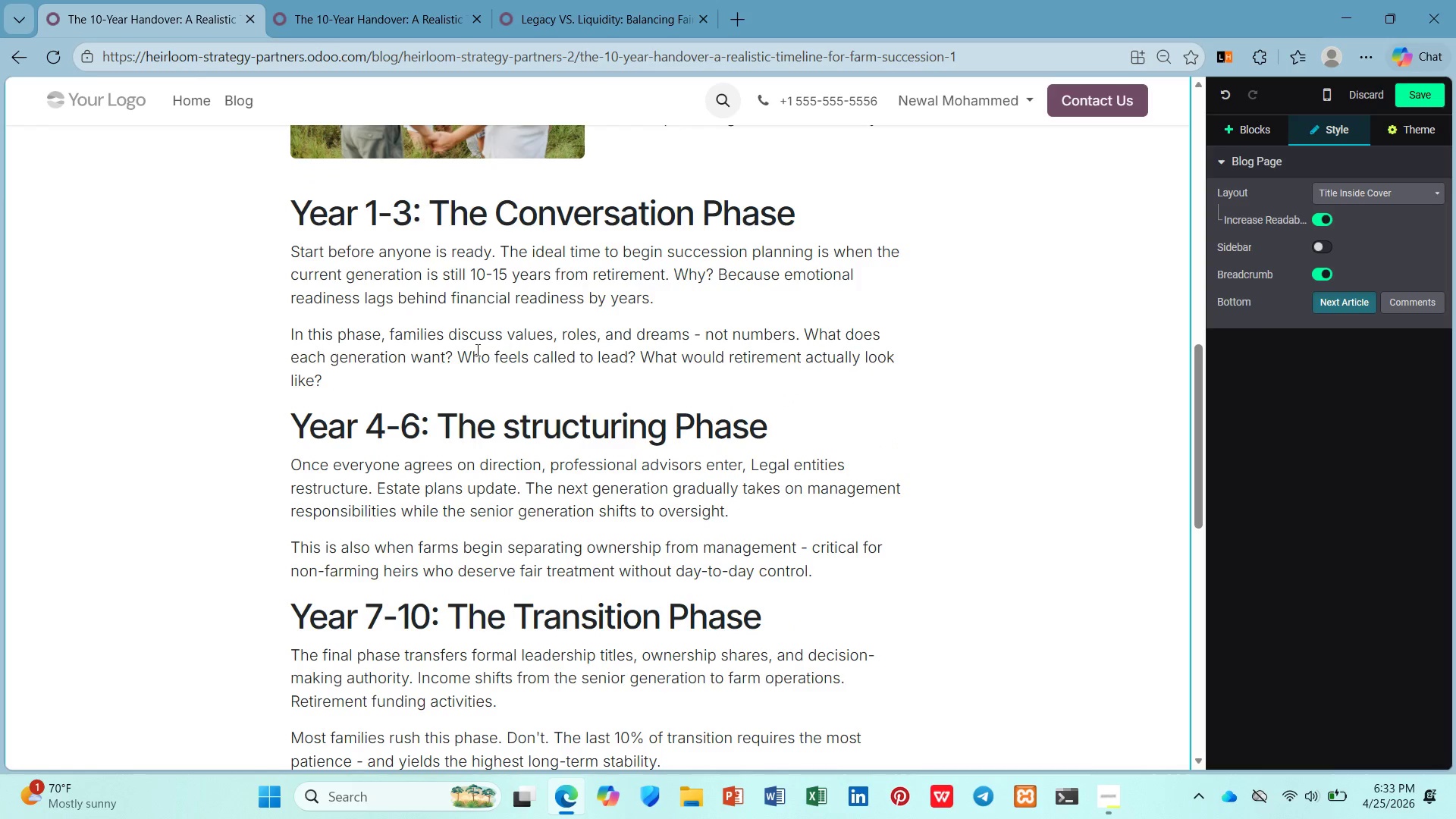 
wait(6.87)
 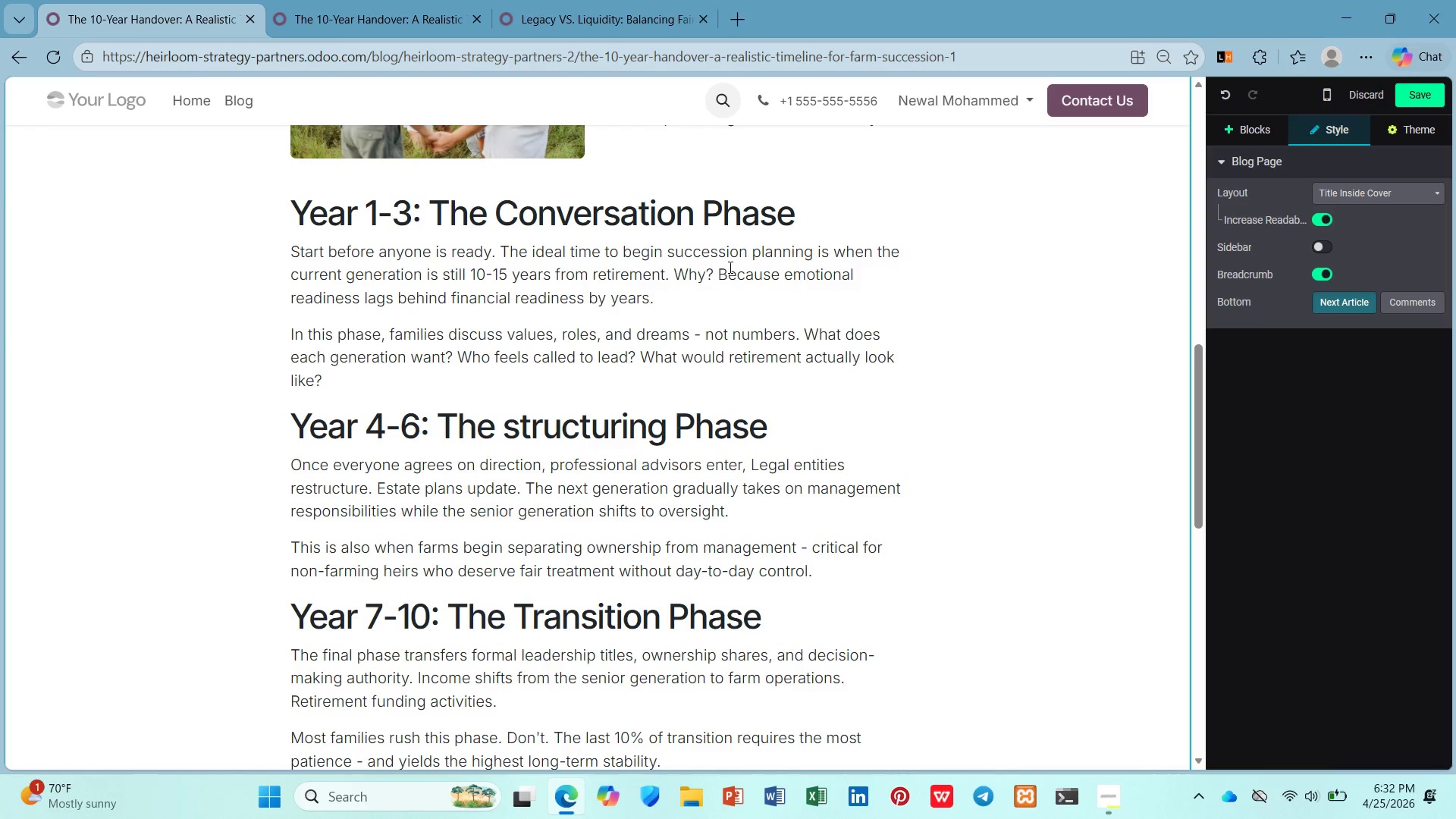 
scroll: coordinate [478, 351], scroll_direction: down, amount: 1.0
 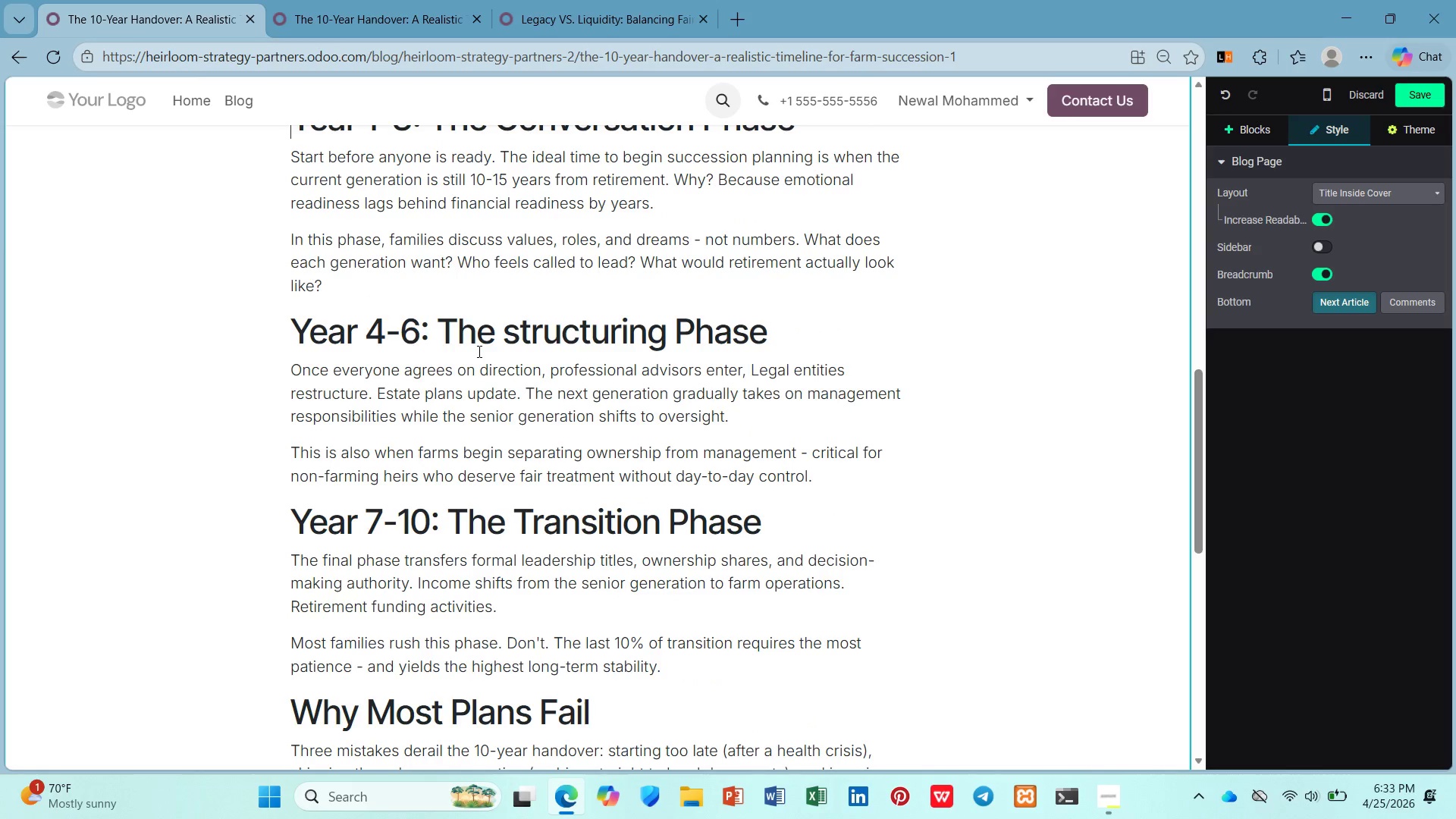 
wait(8.4)
 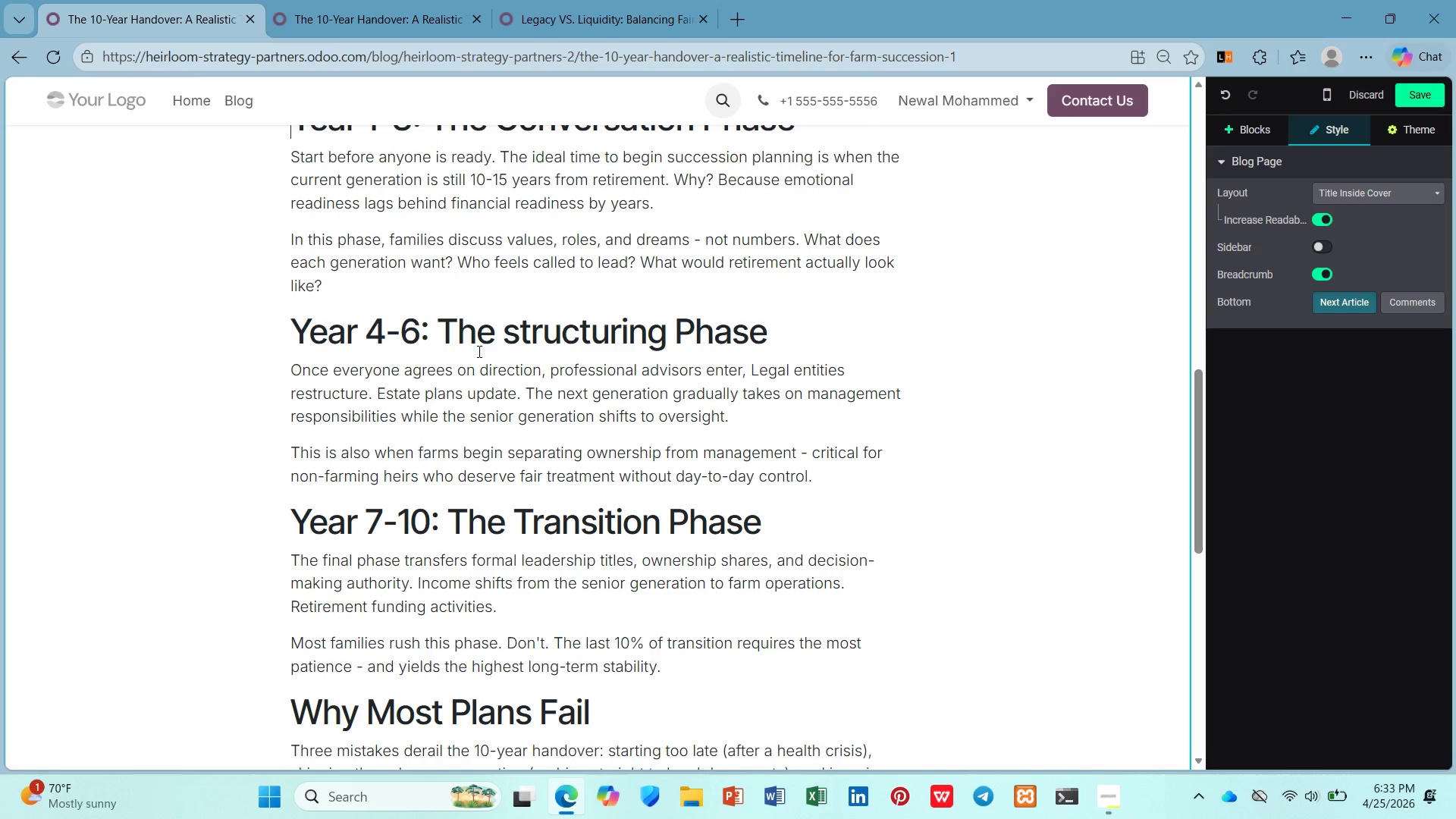 
scroll: coordinate [477, 351], scroll_direction: down, amount: 3.0
 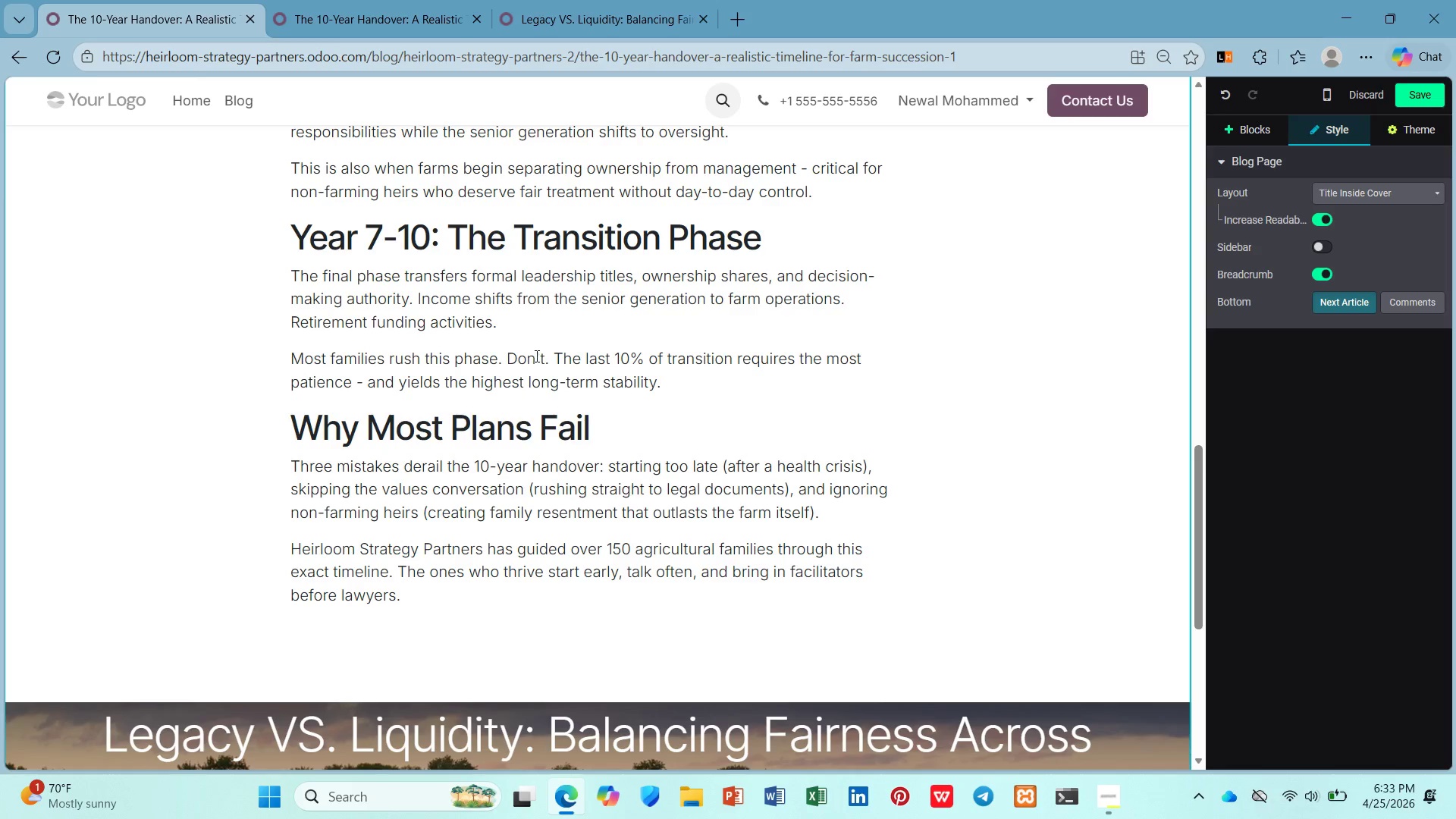 
wait(7.21)
 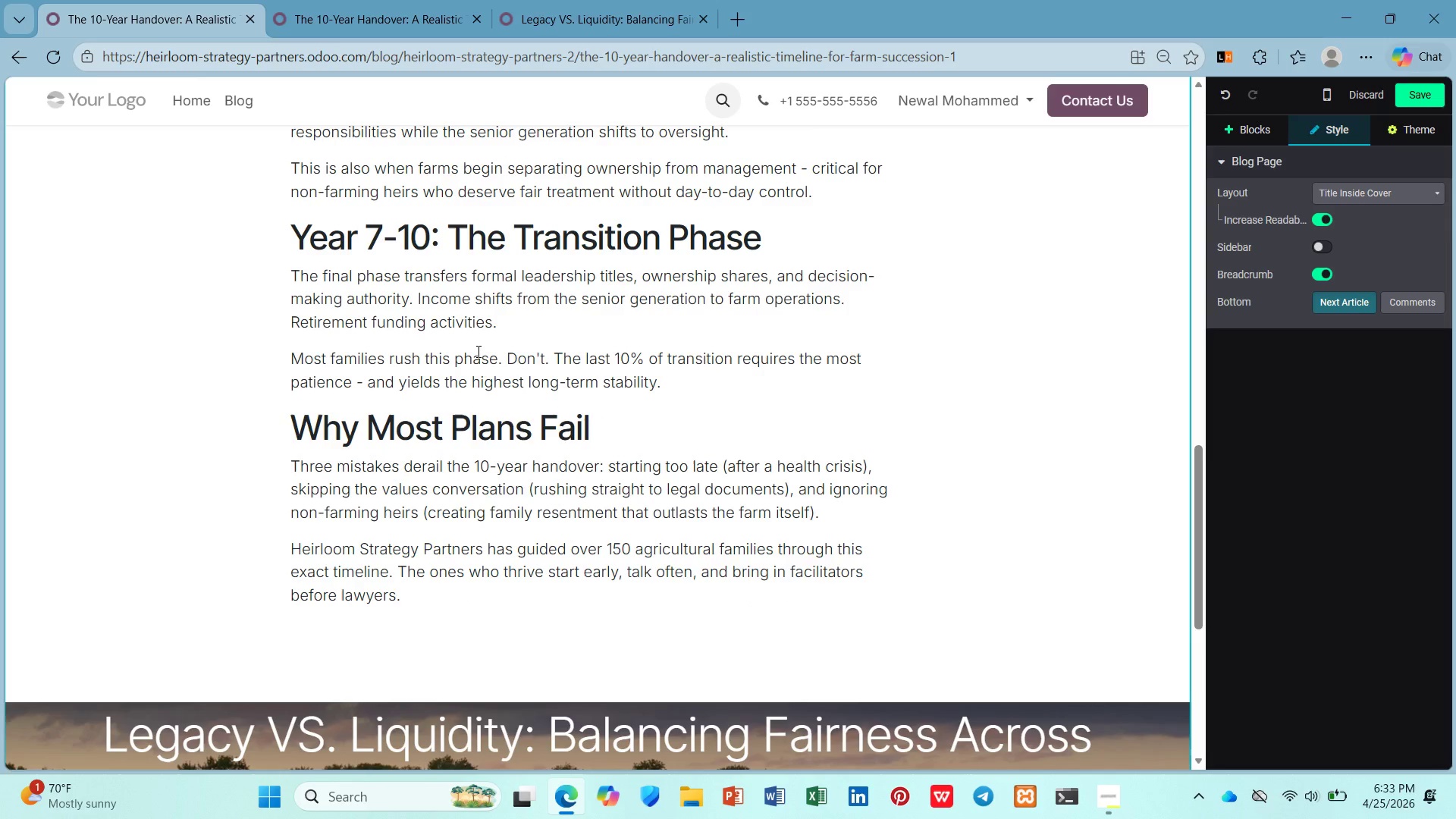 
left_click([1234, 122])
 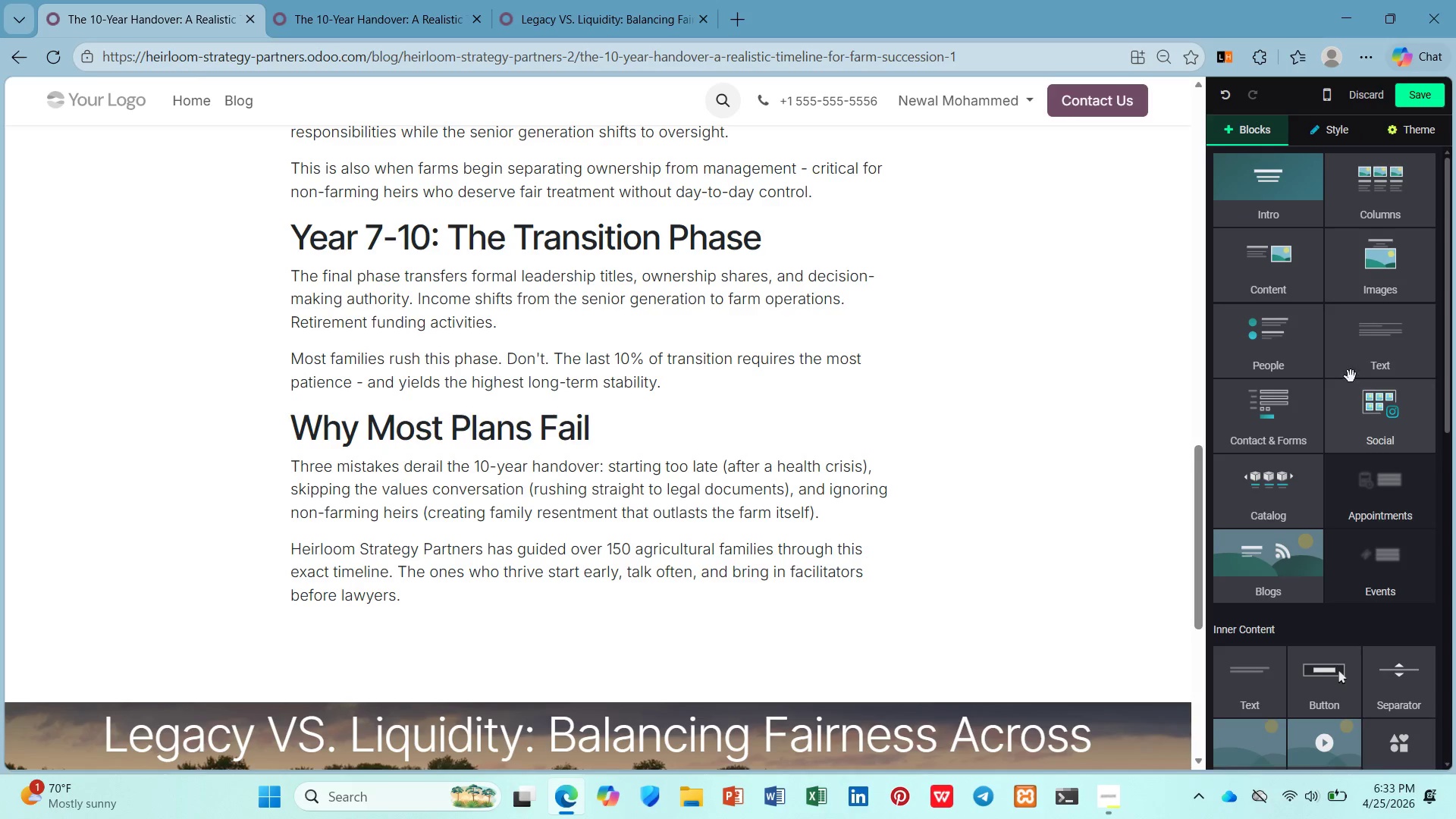 
left_click([1349, 342])
 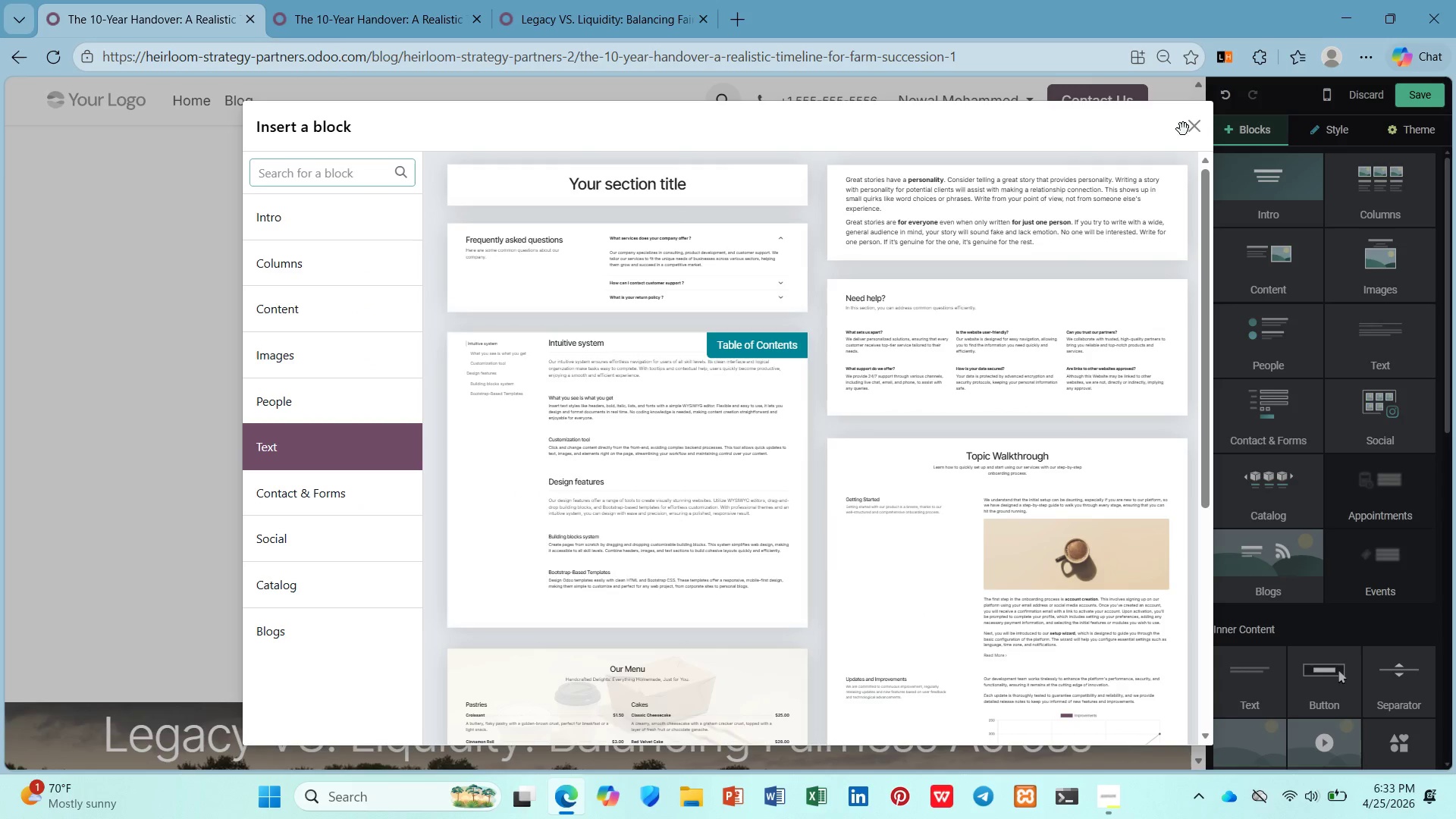 
left_click([1197, 126])
 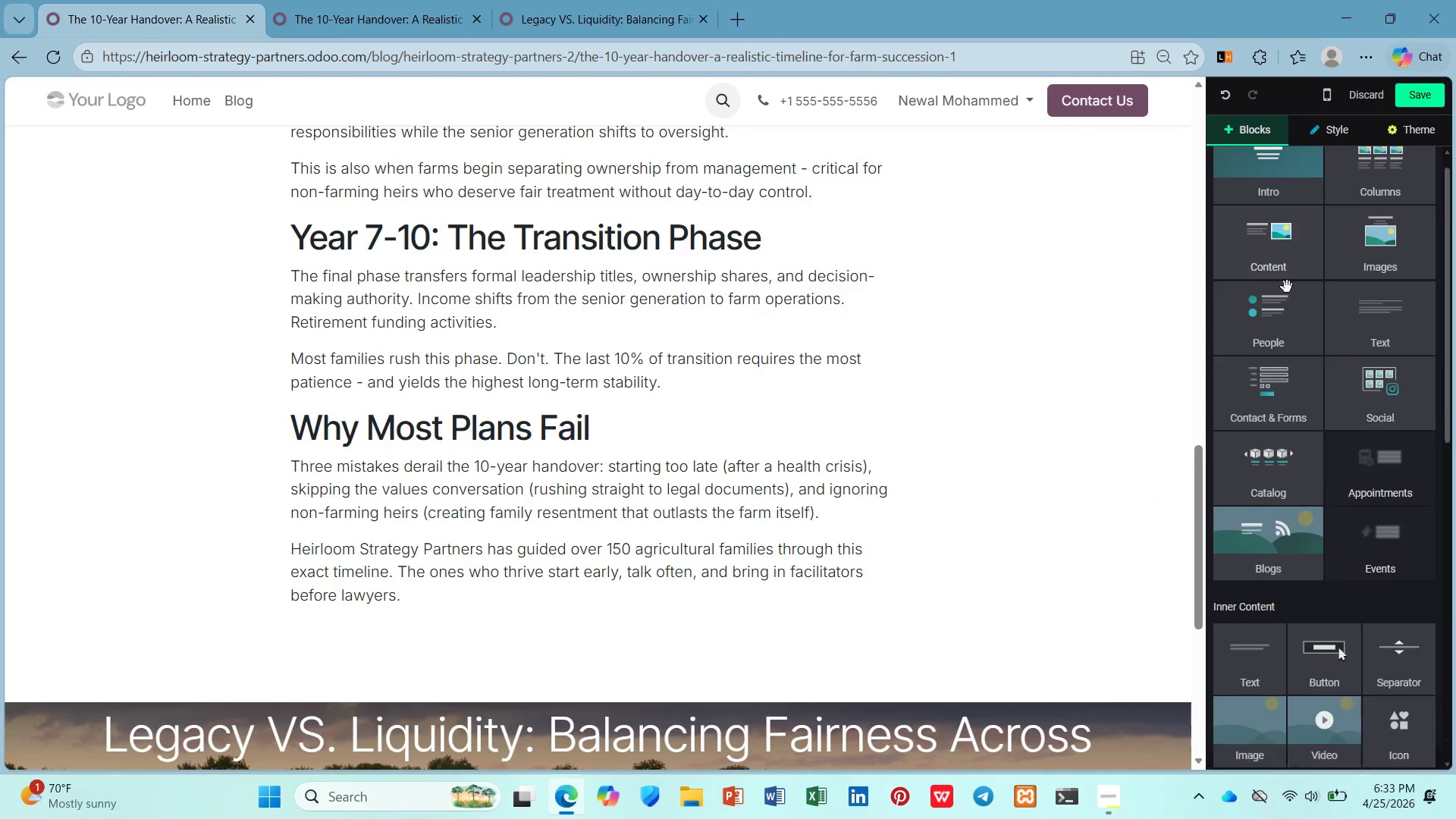 
scroll: coordinate [1288, 296], scroll_direction: down, amount: 10.0
 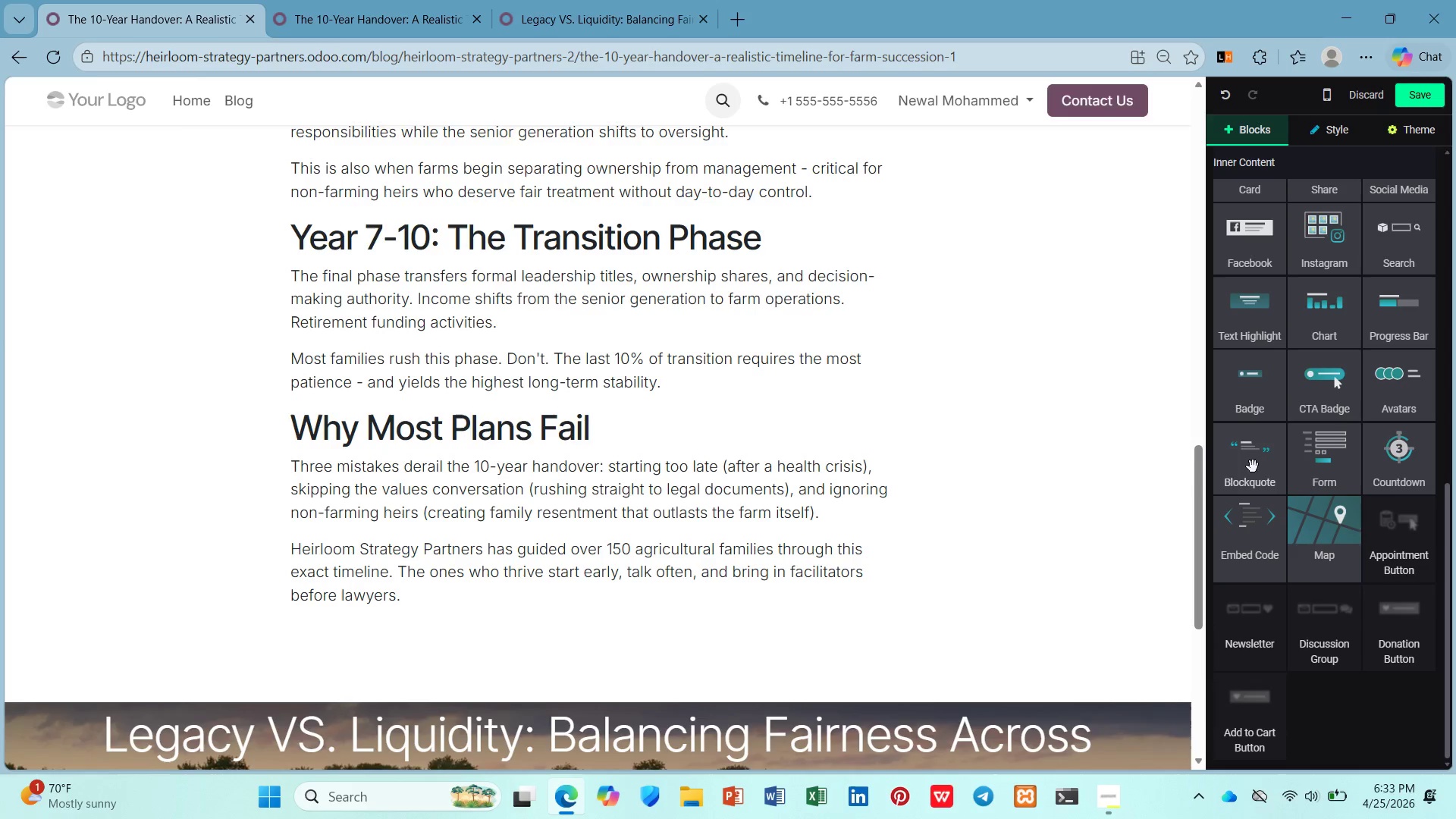 
left_click_drag(start_coordinate=[1253, 464], to_coordinate=[1363, 344])
 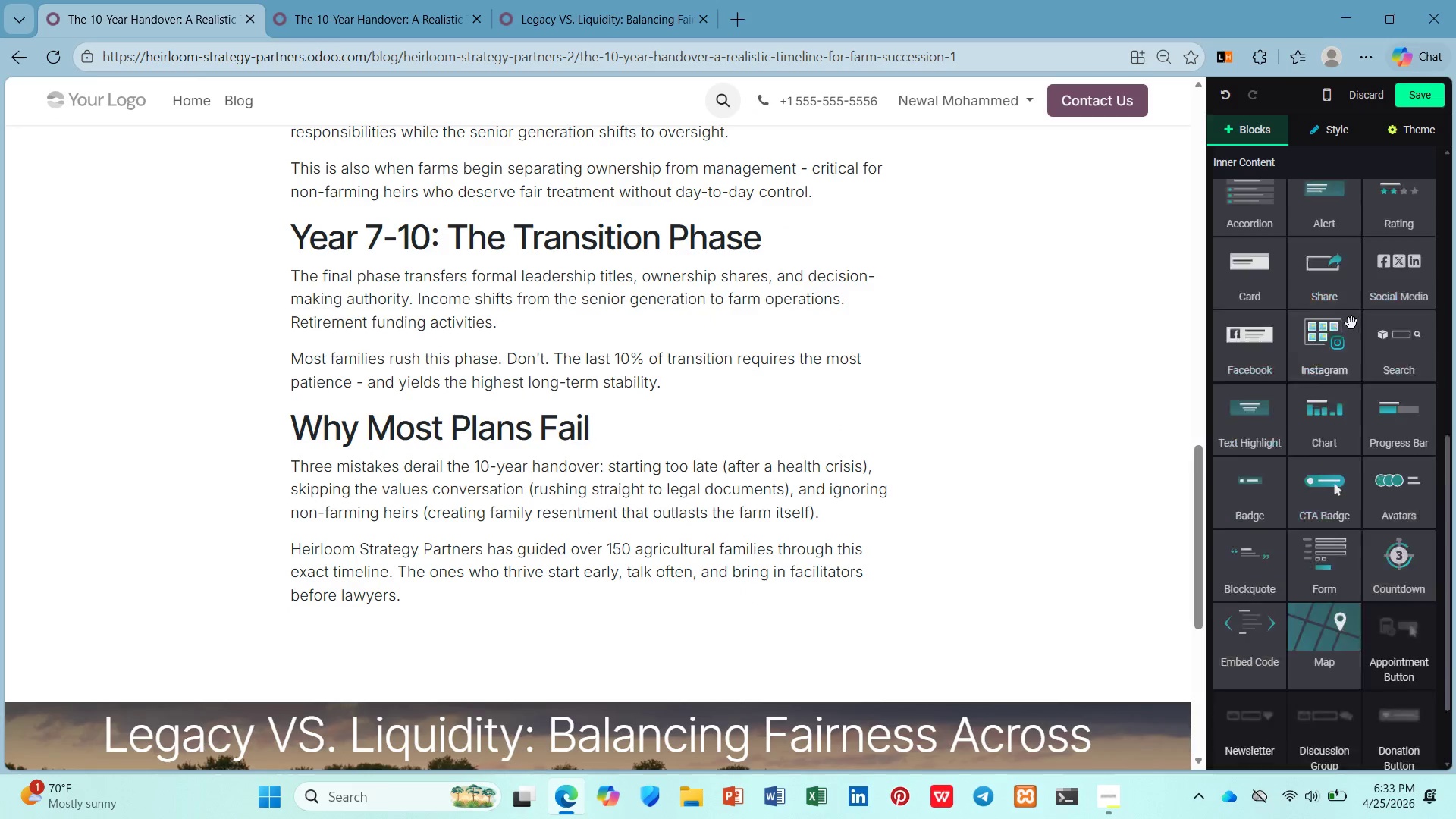 
scroll: coordinate [1351, 323], scroll_direction: up, amount: 4.0
 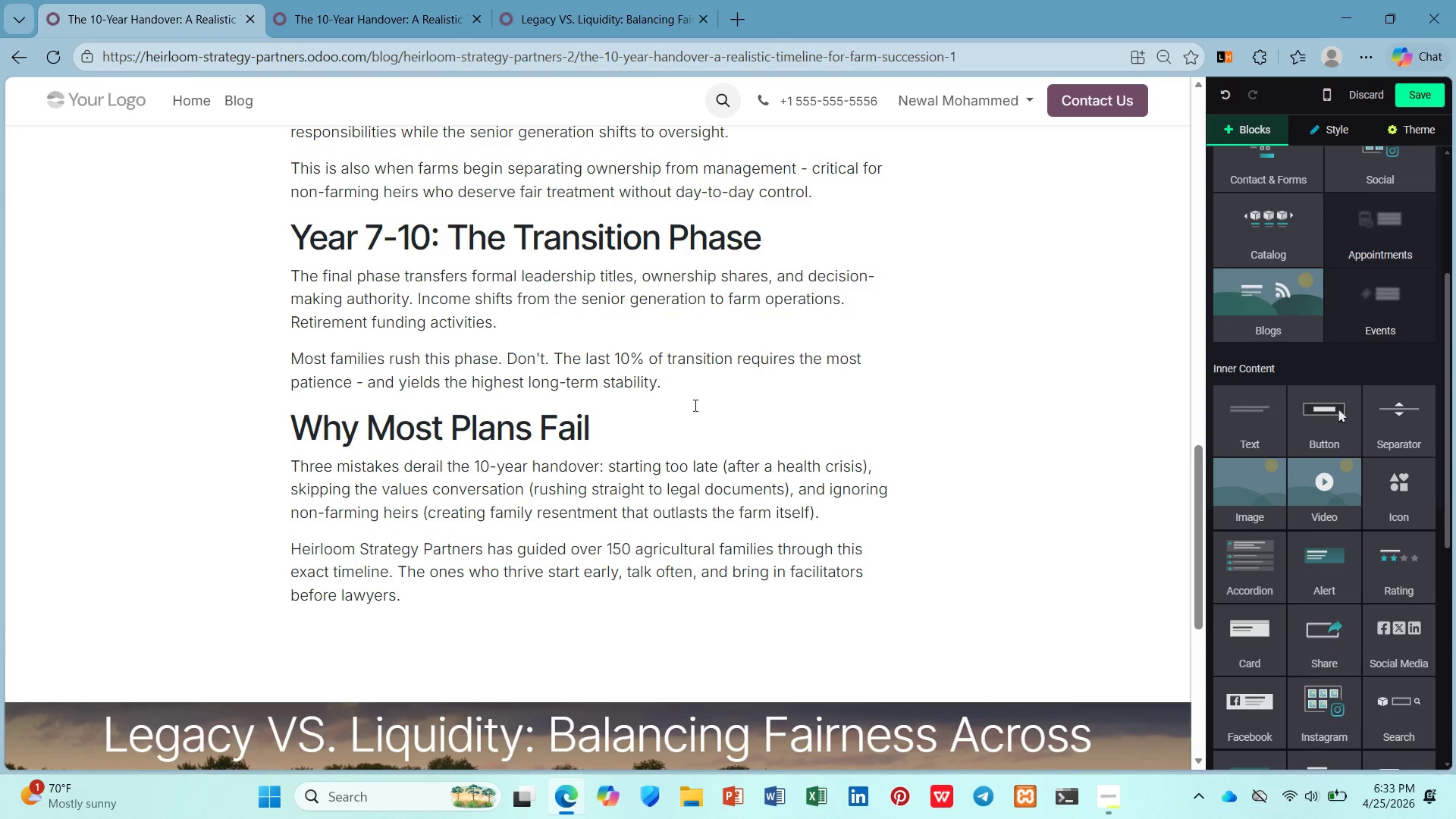 
left_click([694, 397])
 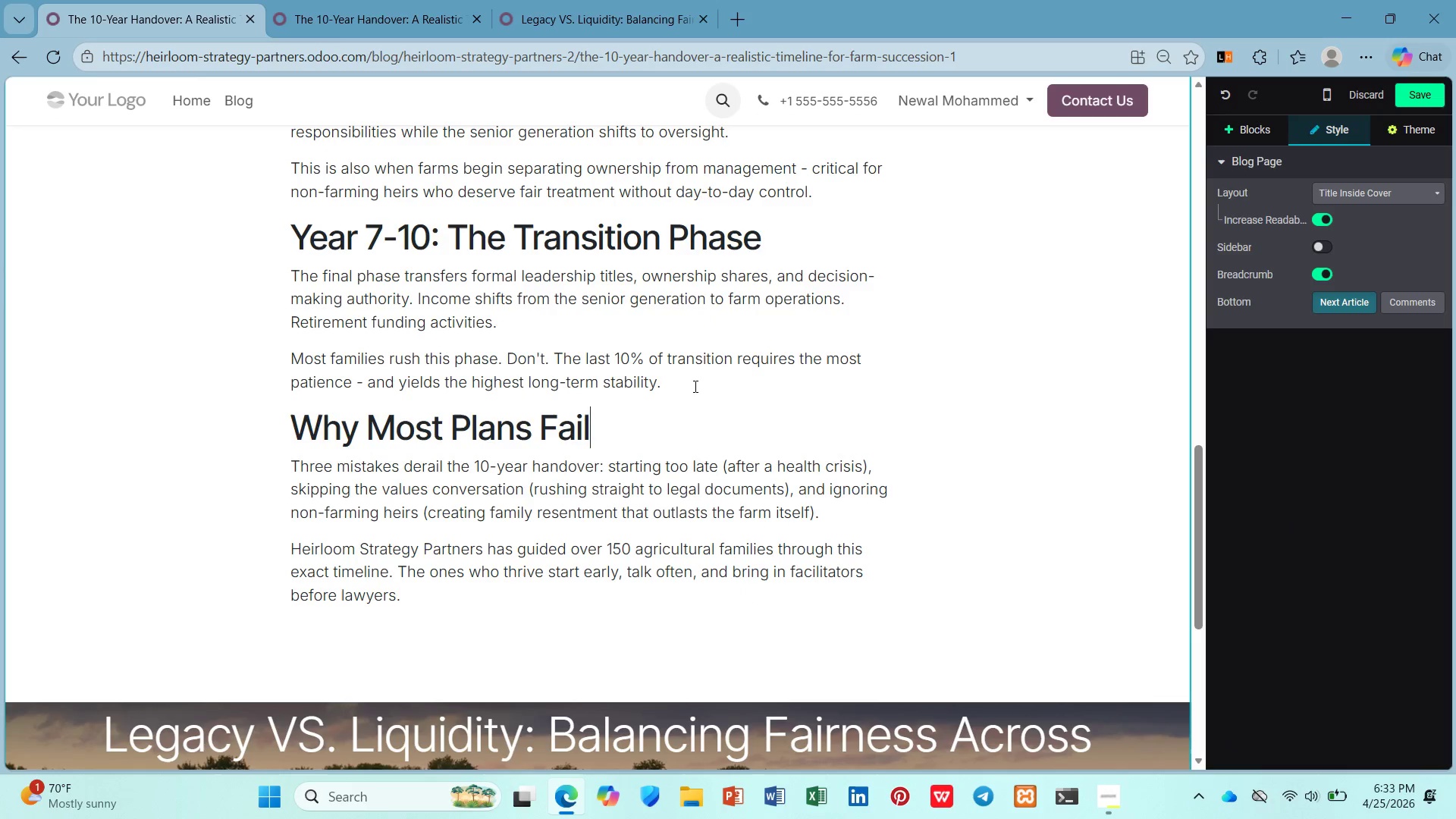 
left_click([694, 384])
 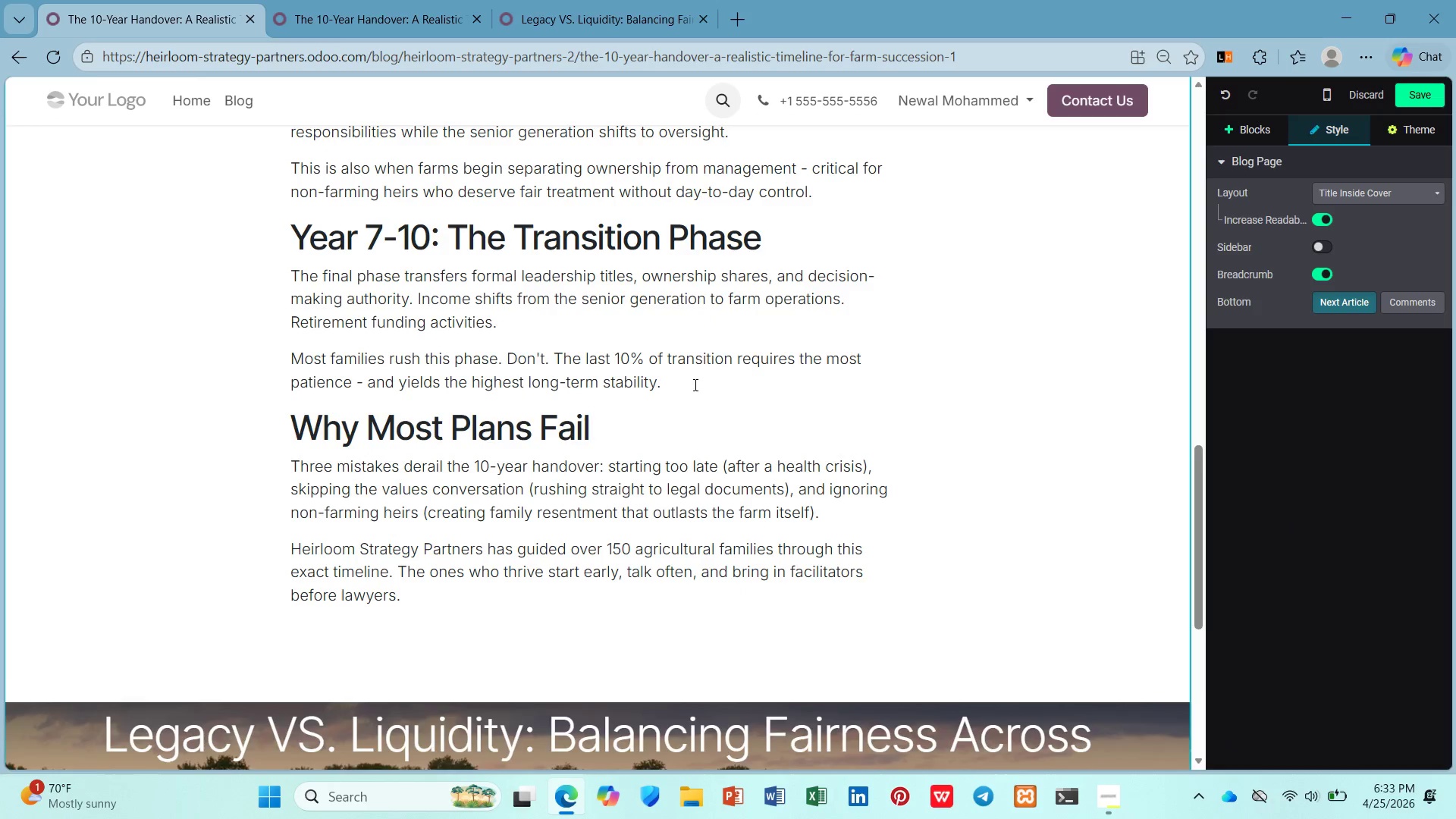 
key(Enter)
 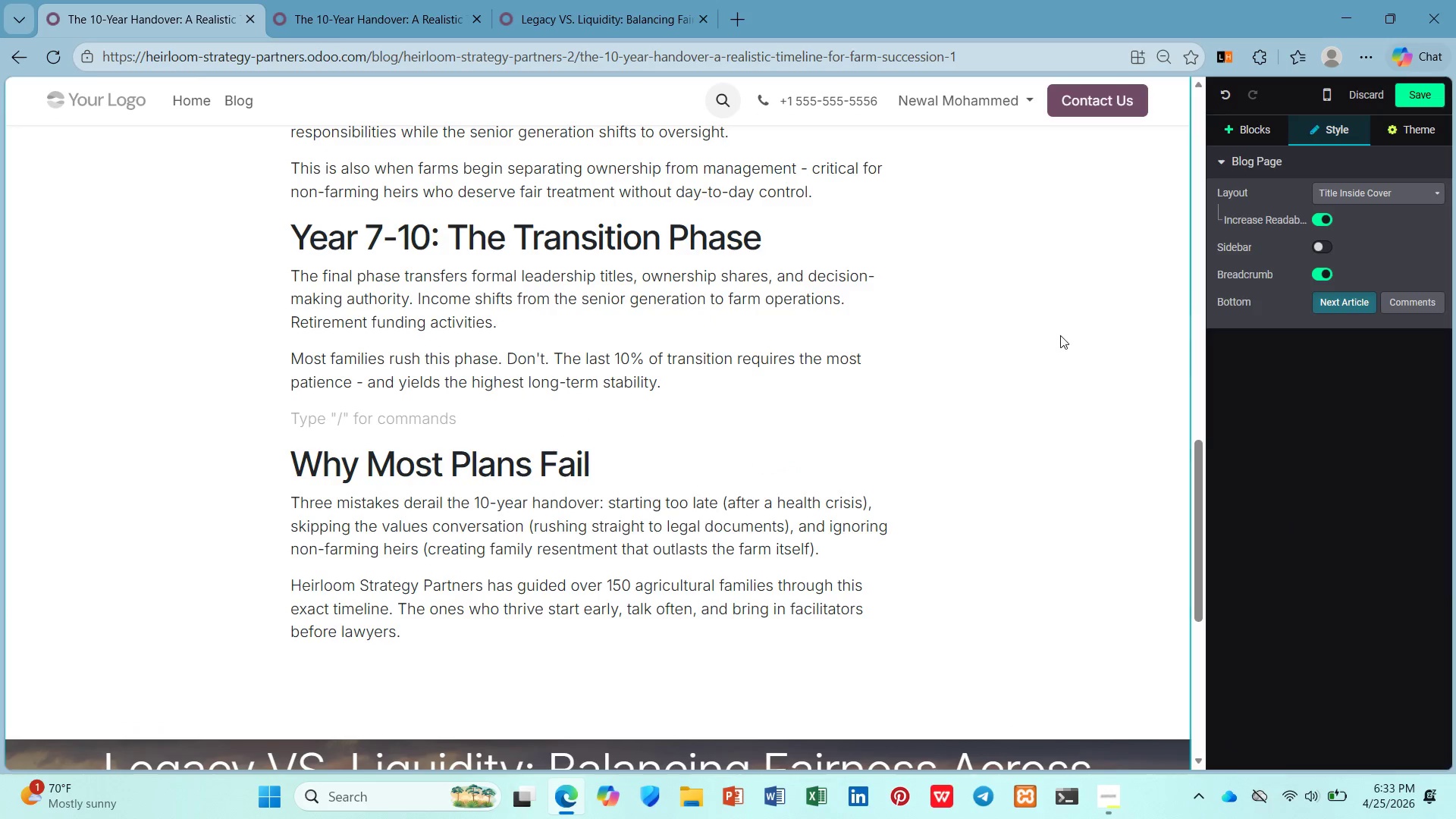 
scroll: coordinate [1116, 325], scroll_direction: up, amount: 4.0
 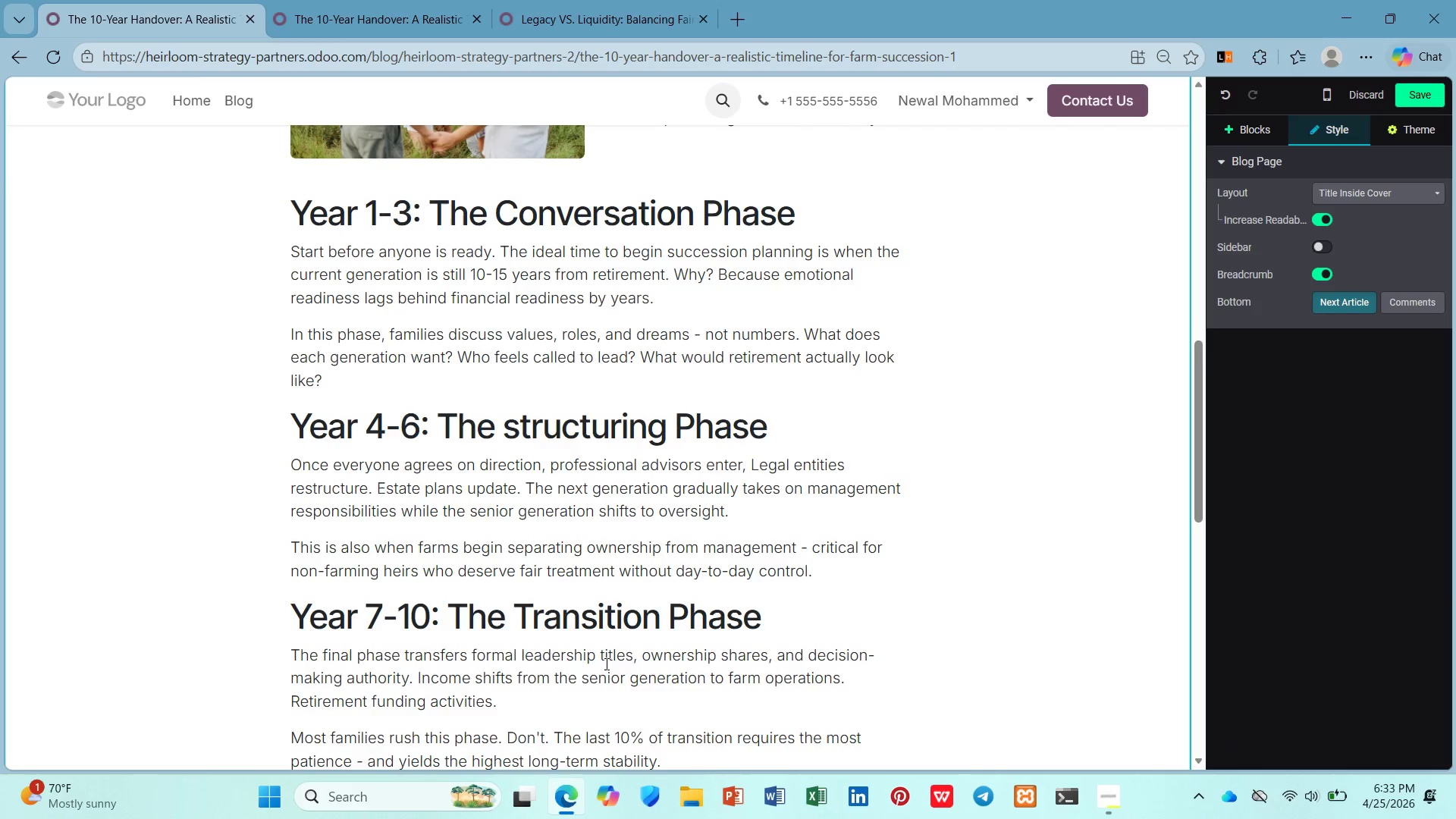 
scroll: coordinate [604, 664], scroll_direction: down, amount: 2.0
 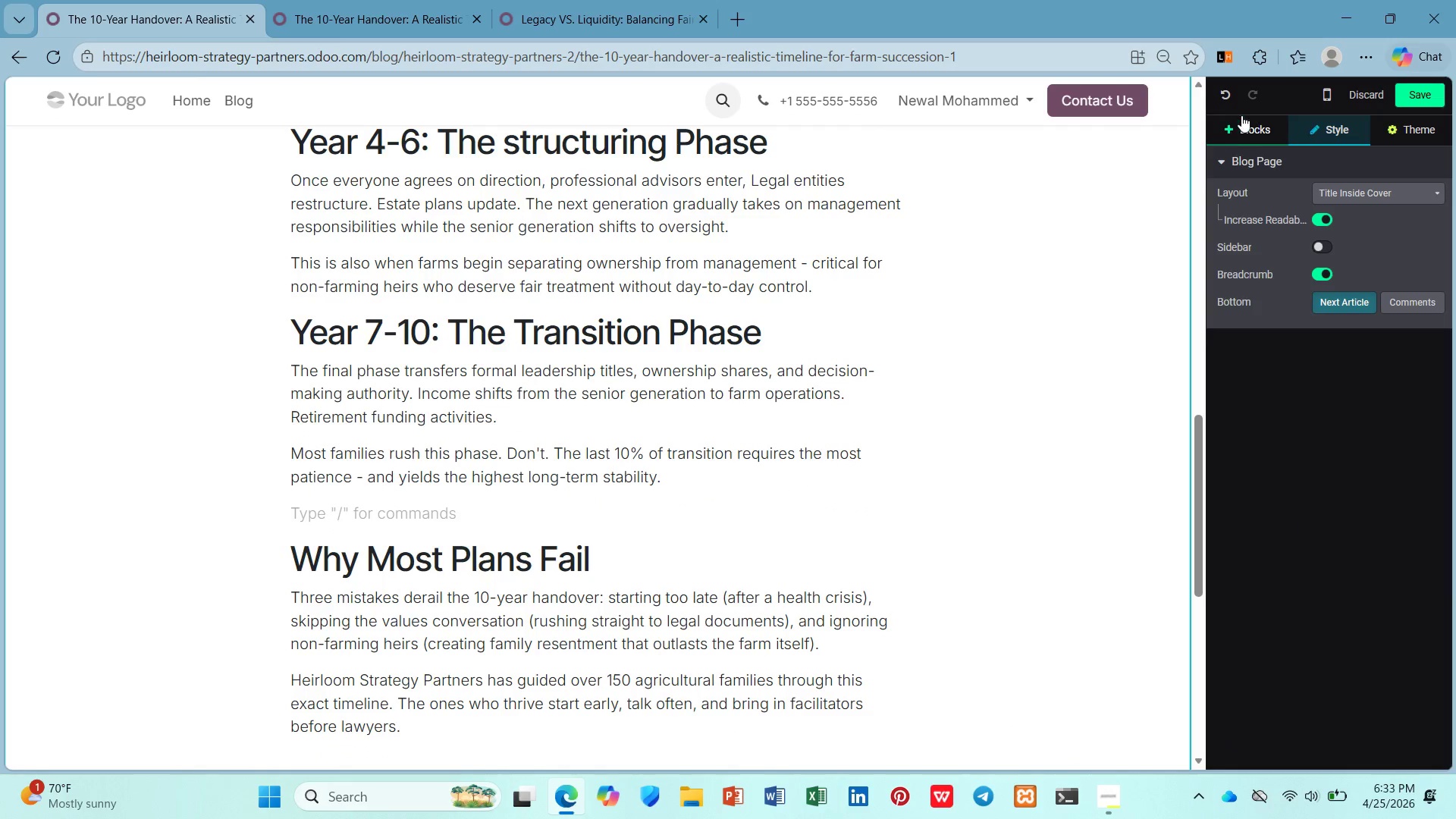 
left_click([1241, 117])
 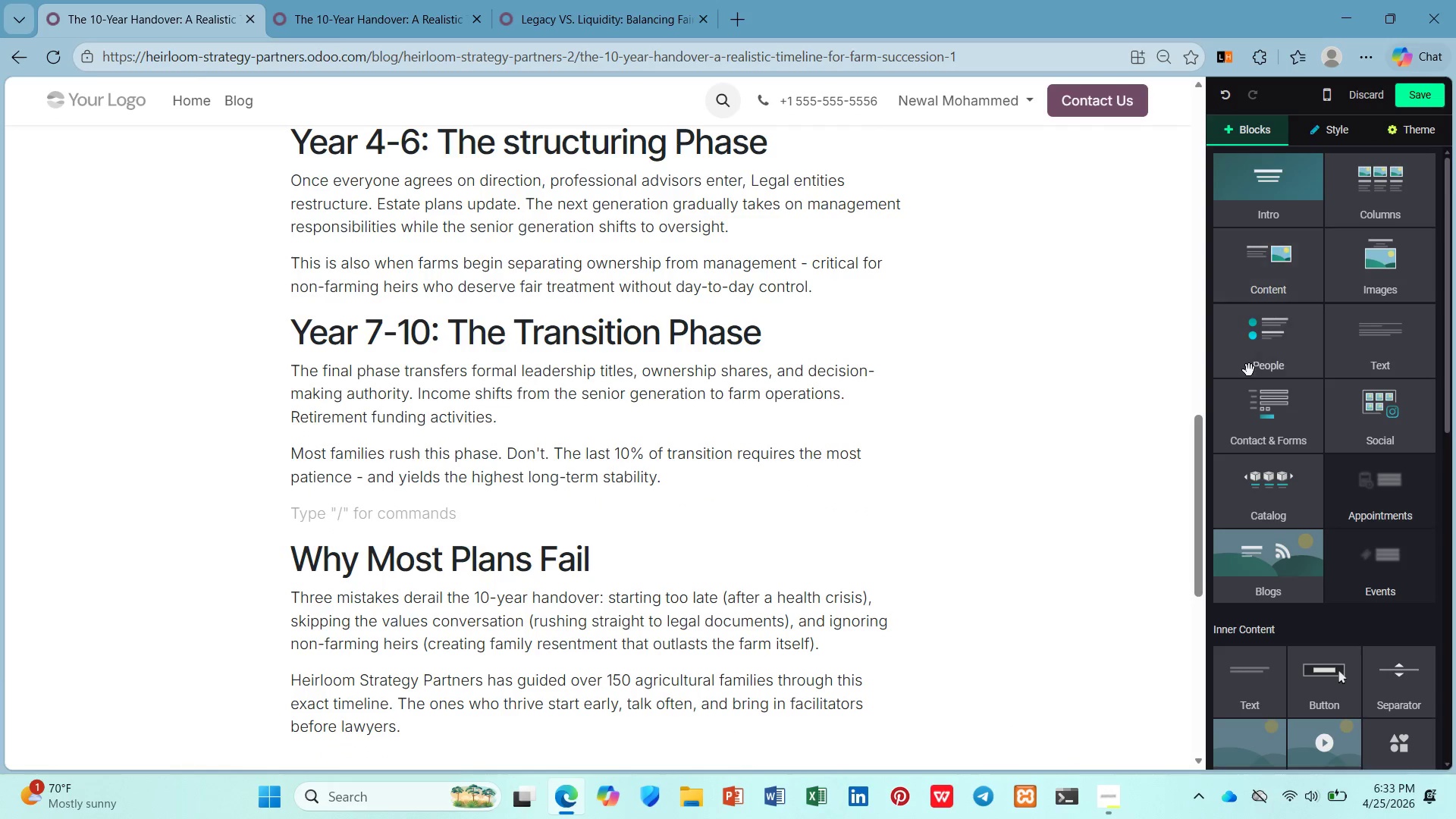 
scroll: coordinate [1265, 456], scroll_direction: down, amount: 8.0
 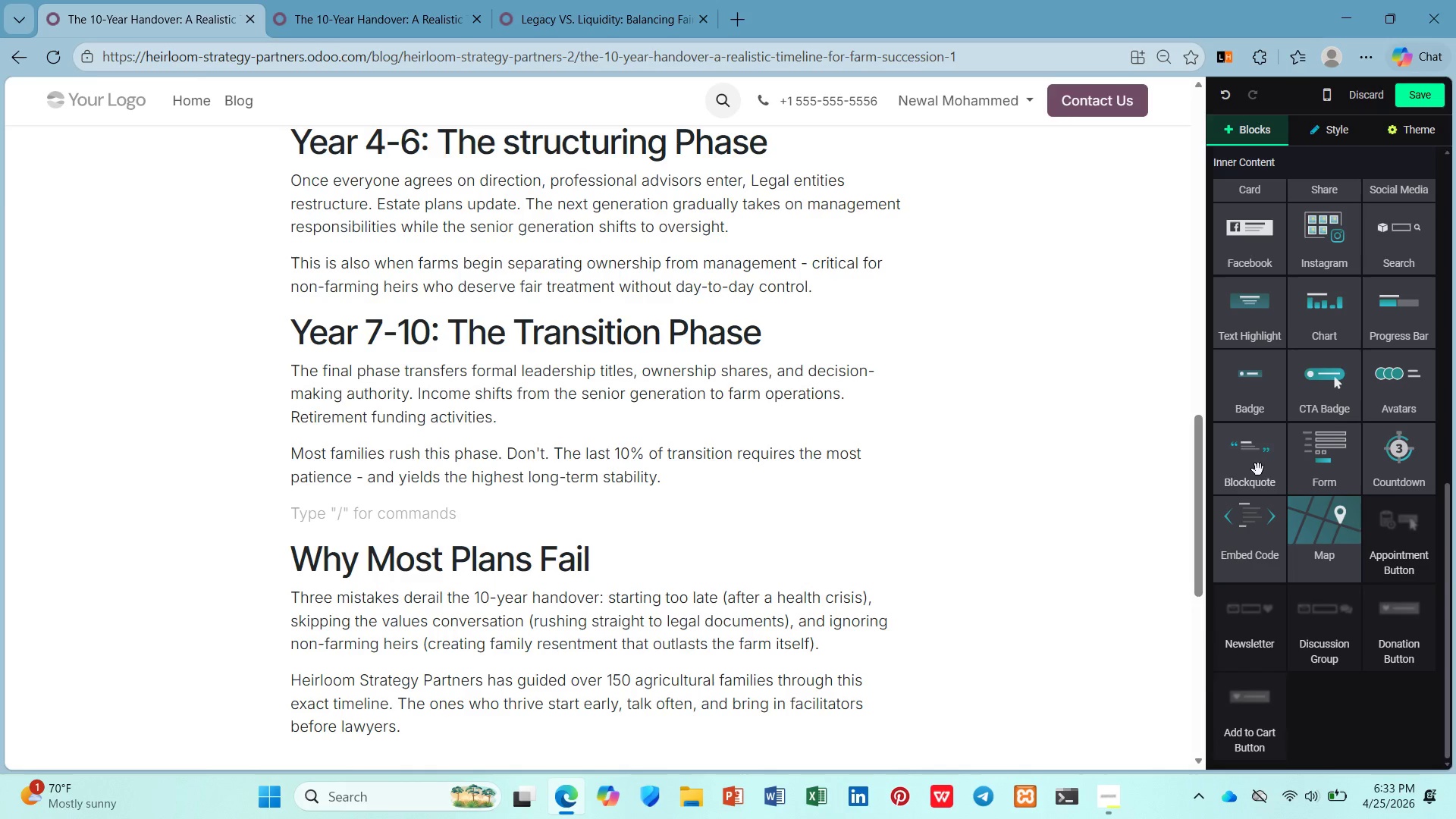 
left_click_drag(start_coordinate=[1258, 467], to_coordinate=[1429, 318])
 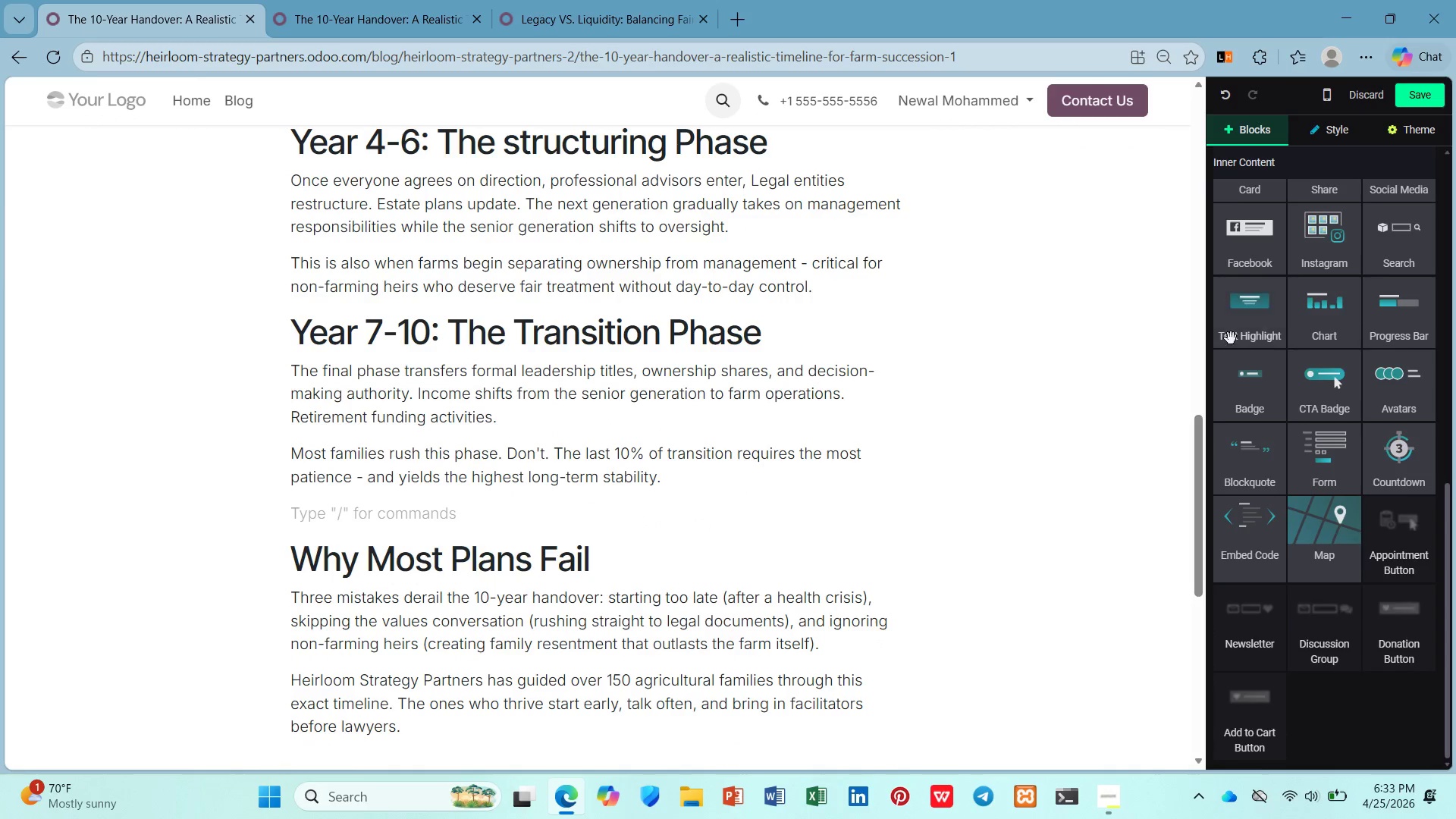 
scroll: coordinate [1357, 293], scroll_direction: up, amount: 8.0
 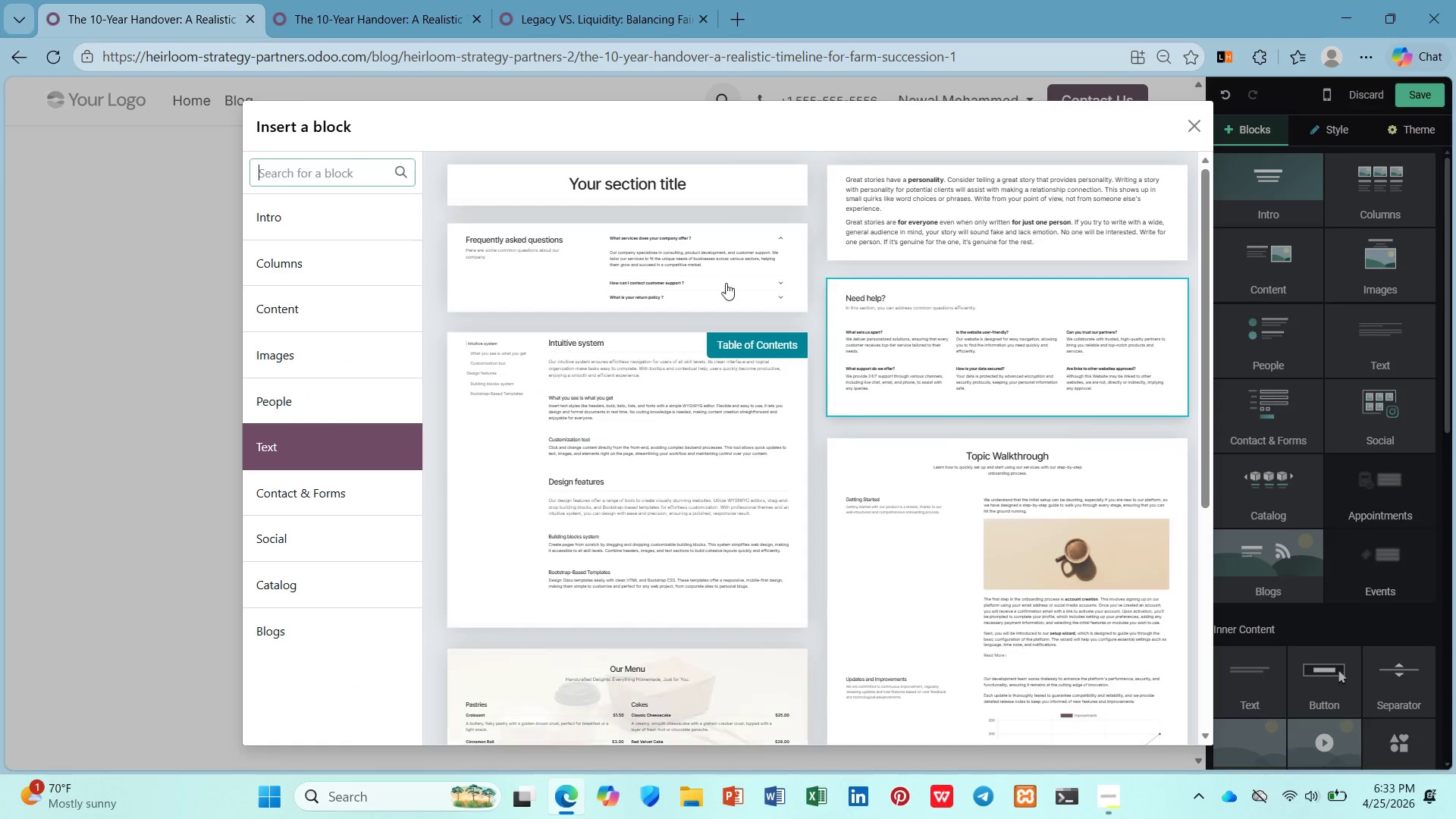 
left_click([615, 196])
 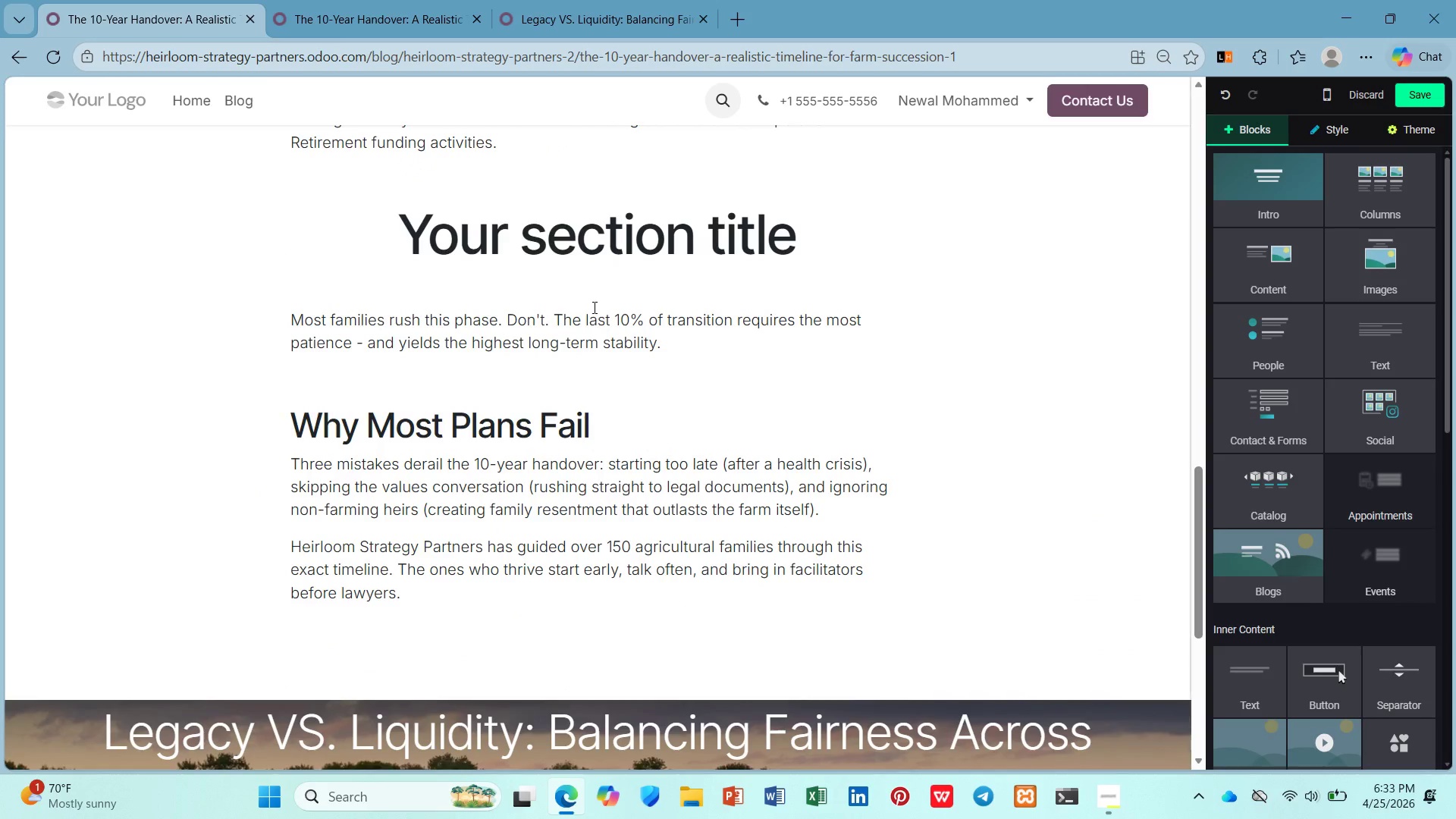 
left_click([593, 259])
 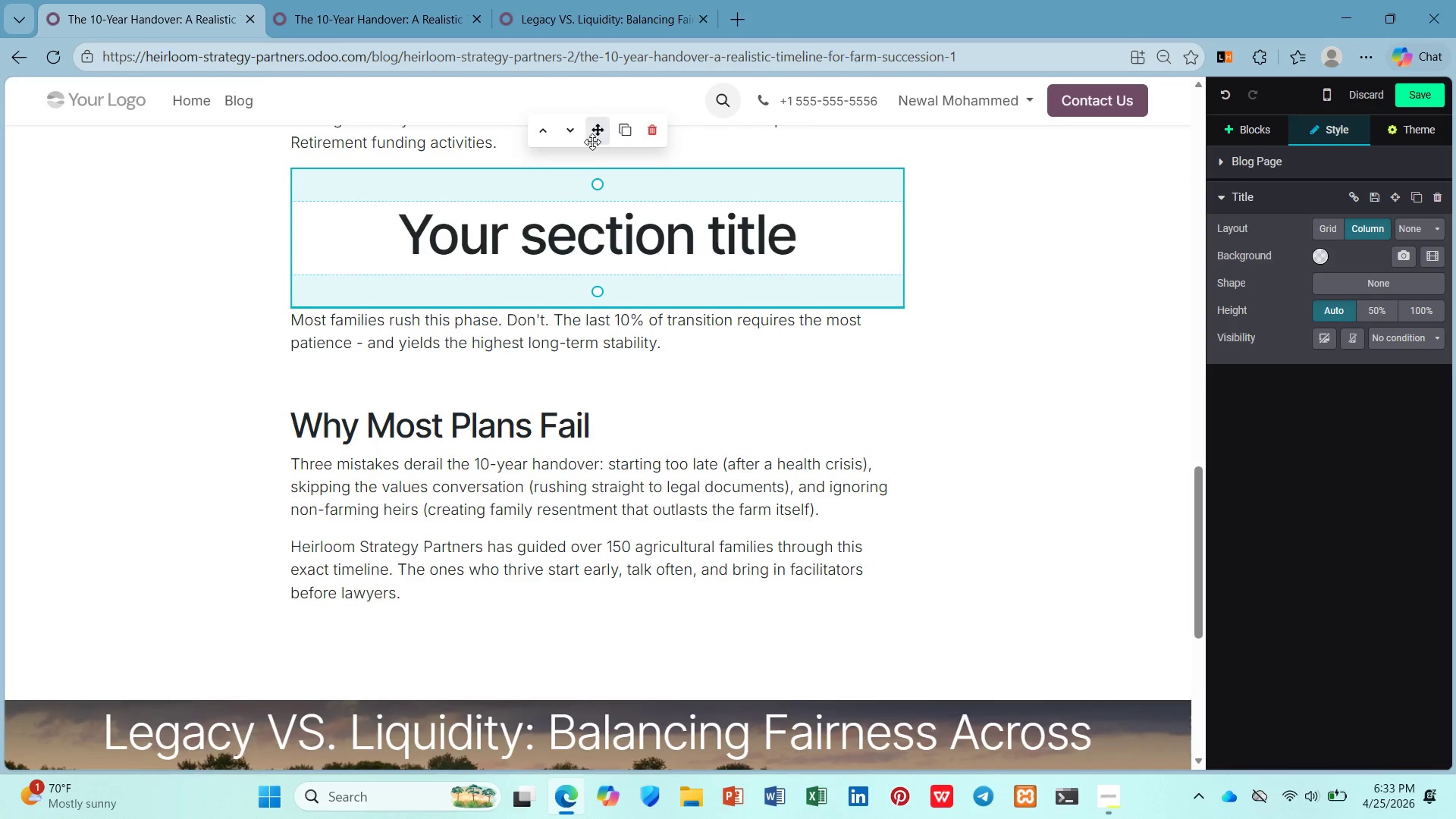 
left_click_drag(start_coordinate=[595, 133], to_coordinate=[588, 243])
 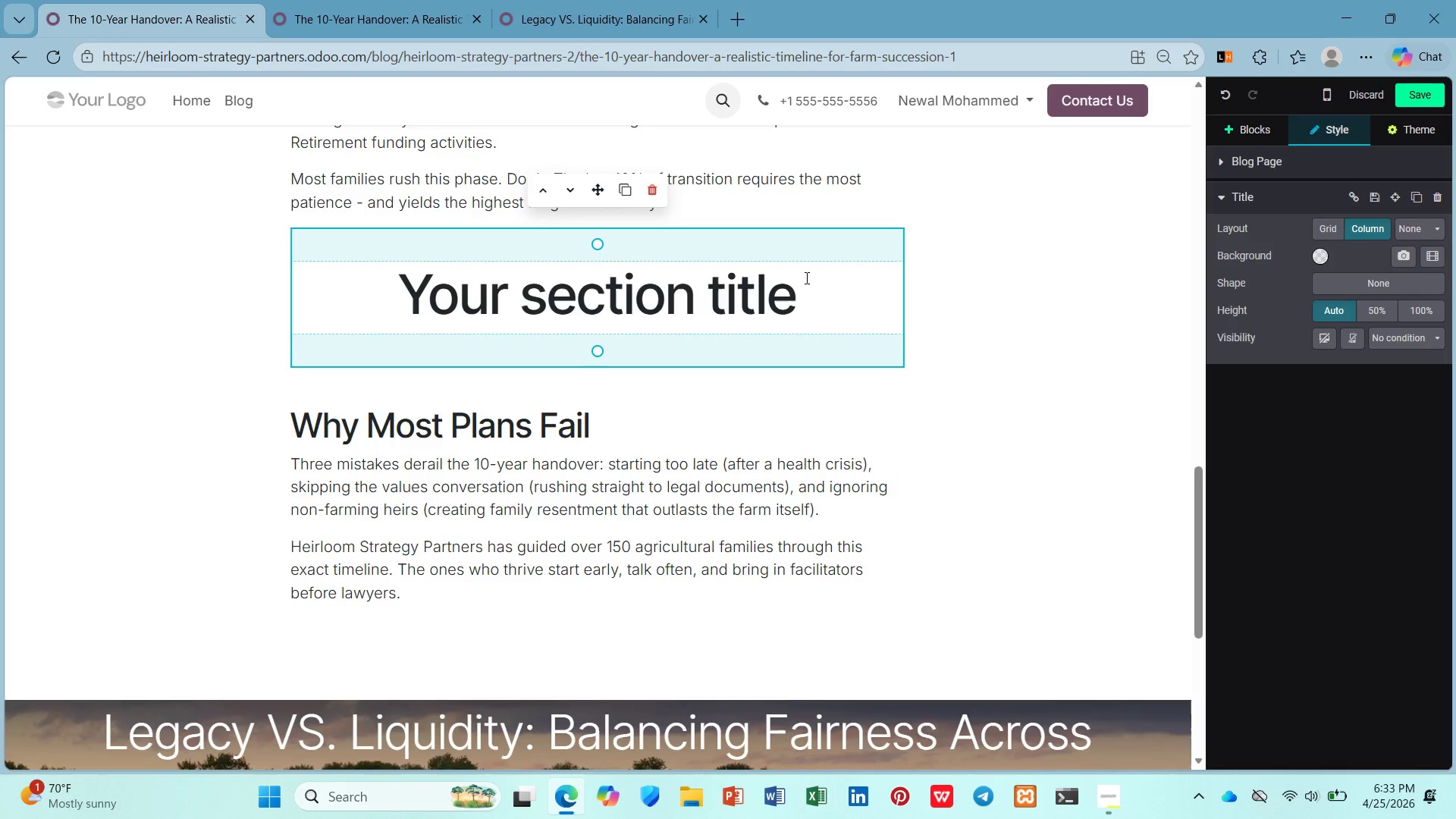 
left_click_drag(start_coordinate=[817, 289], to_coordinate=[372, 303])
 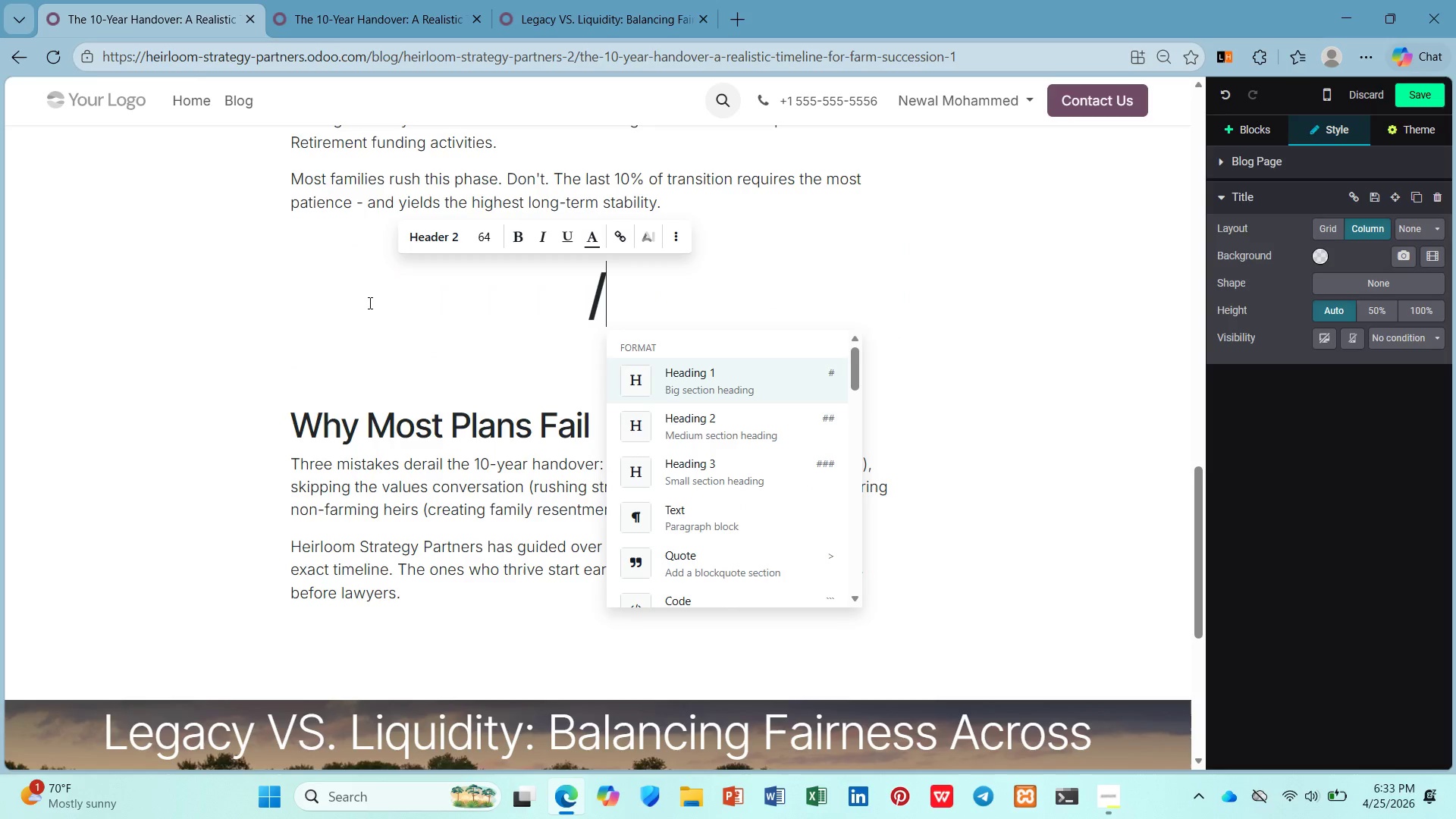 
key(Slash)
 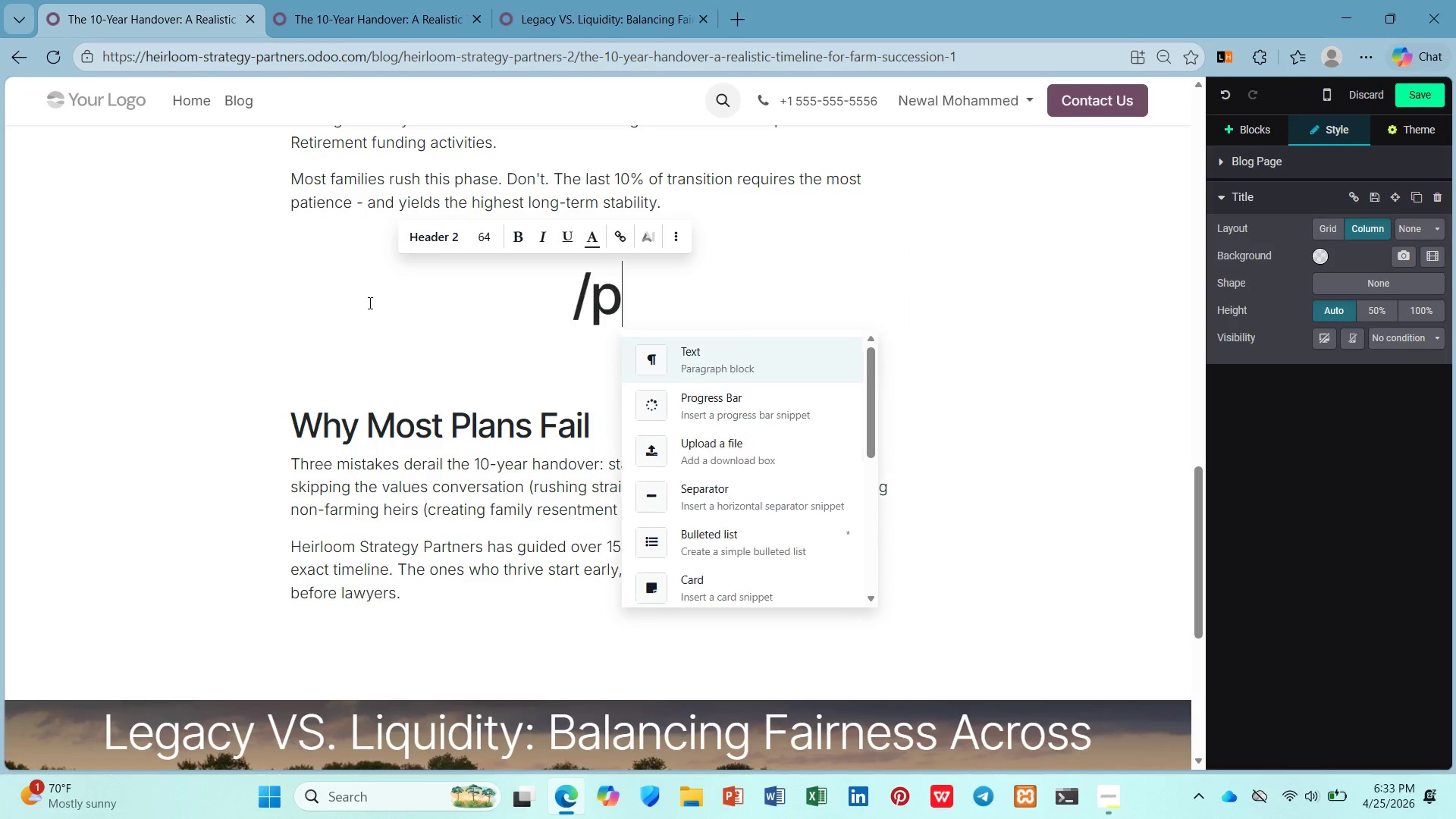 
key(P)
 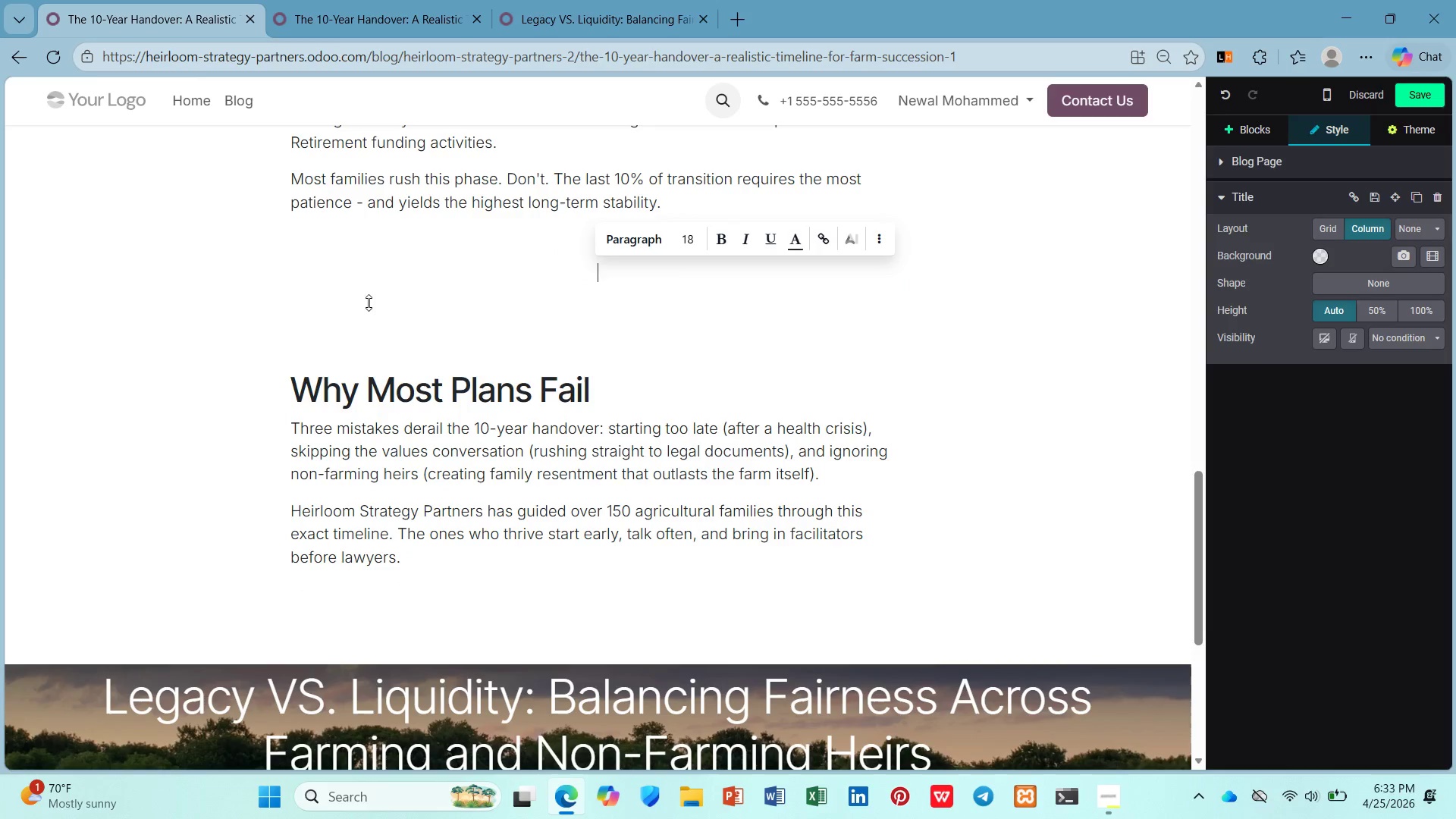 
key(Enter)
 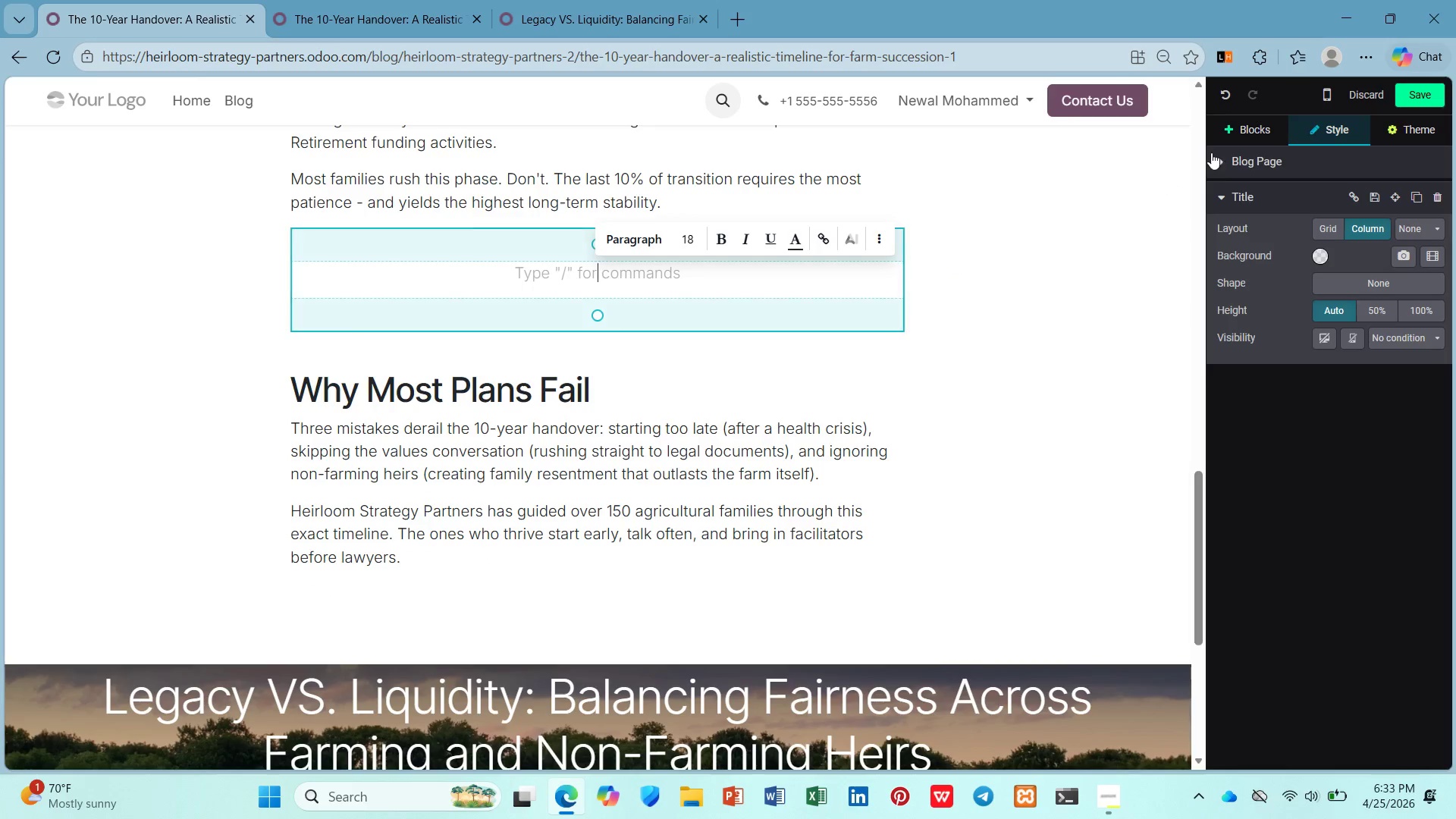 
left_click([1247, 123])
 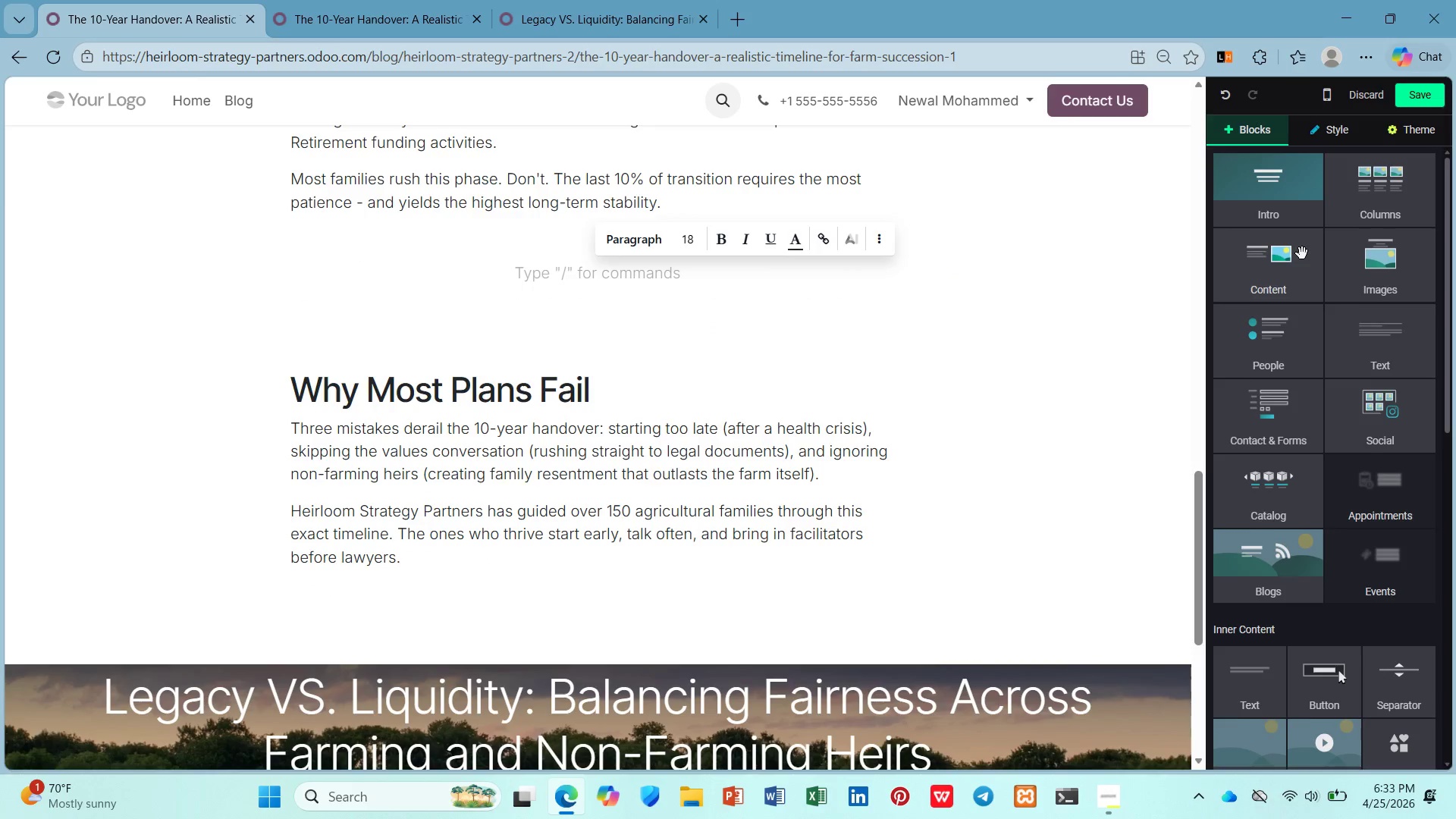 
scroll: coordinate [1302, 265], scroll_direction: down, amount: 7.0
 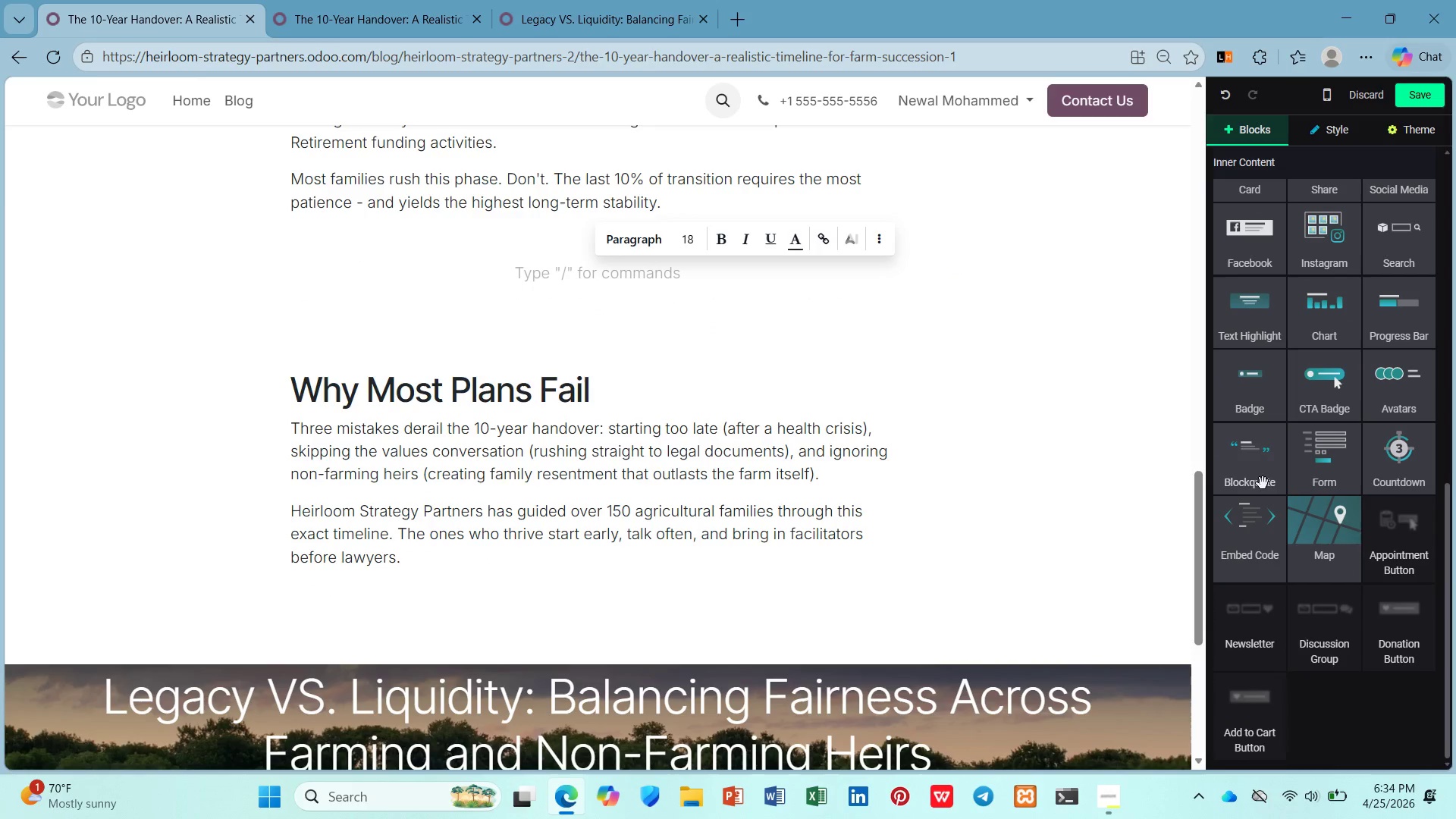 
left_click_drag(start_coordinate=[1261, 482], to_coordinate=[509, 306])
 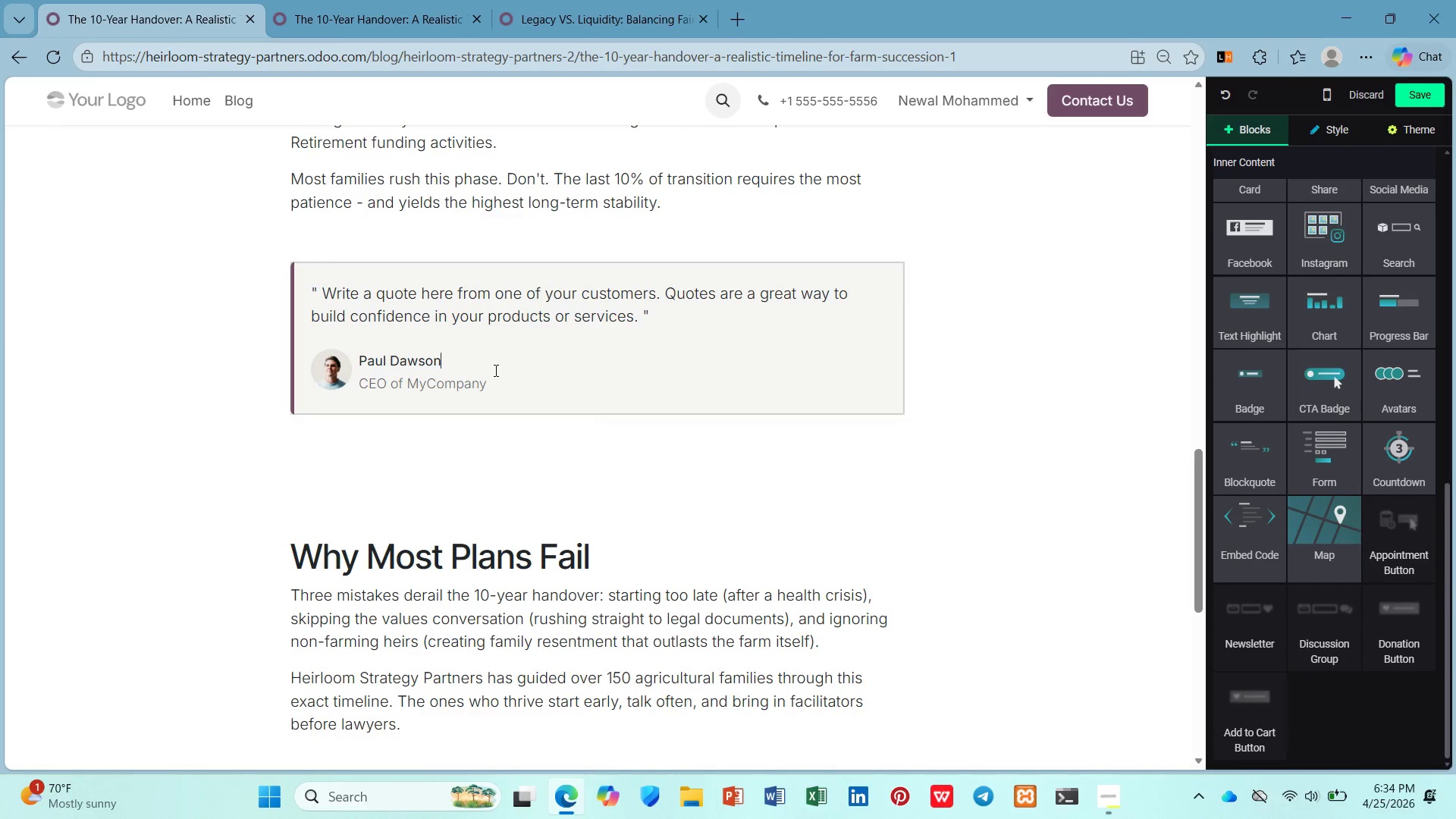 
left_click([494, 370])
 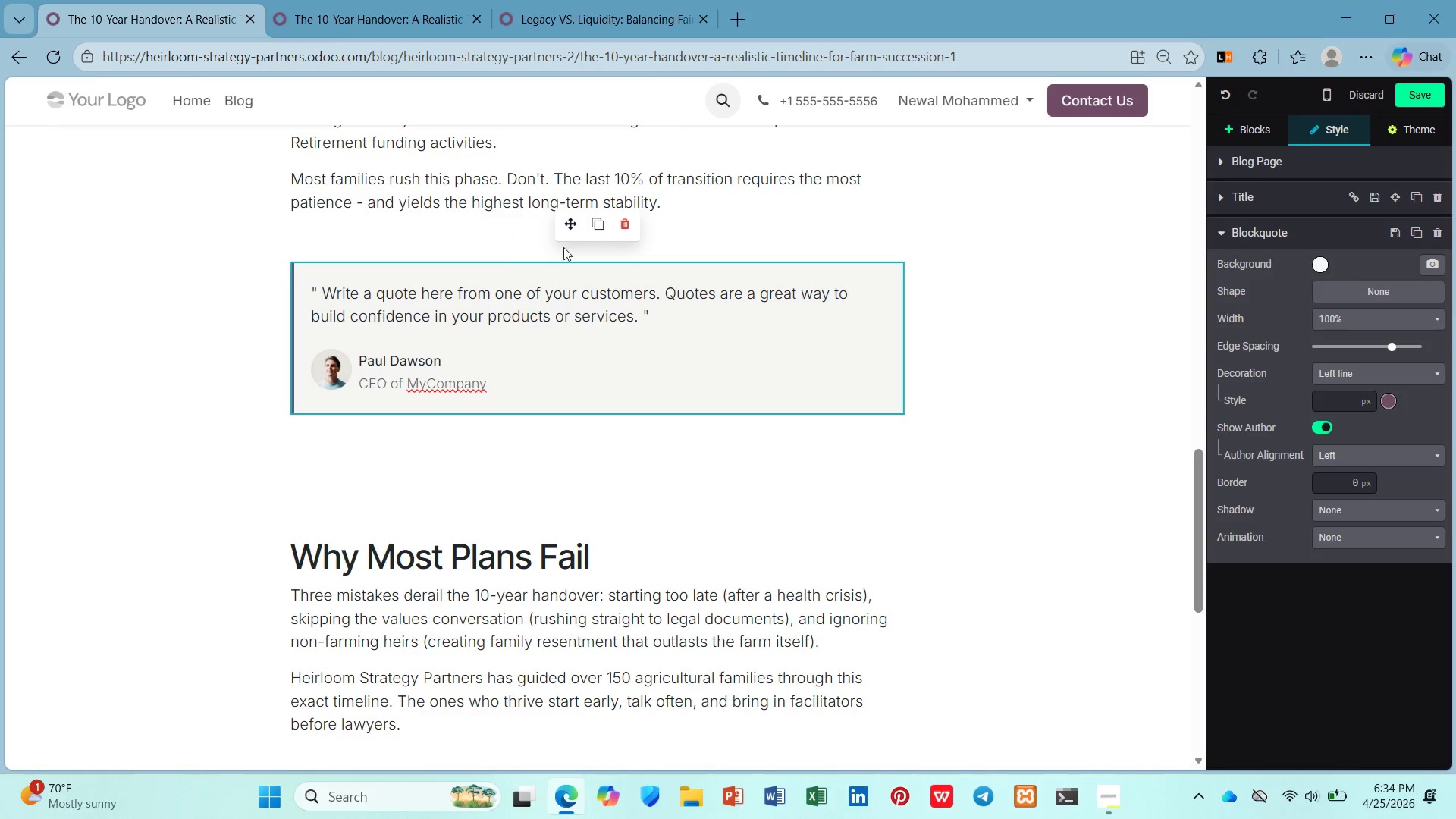 
scroll: coordinate [501, 242], scroll_direction: none, amount: 0.0
 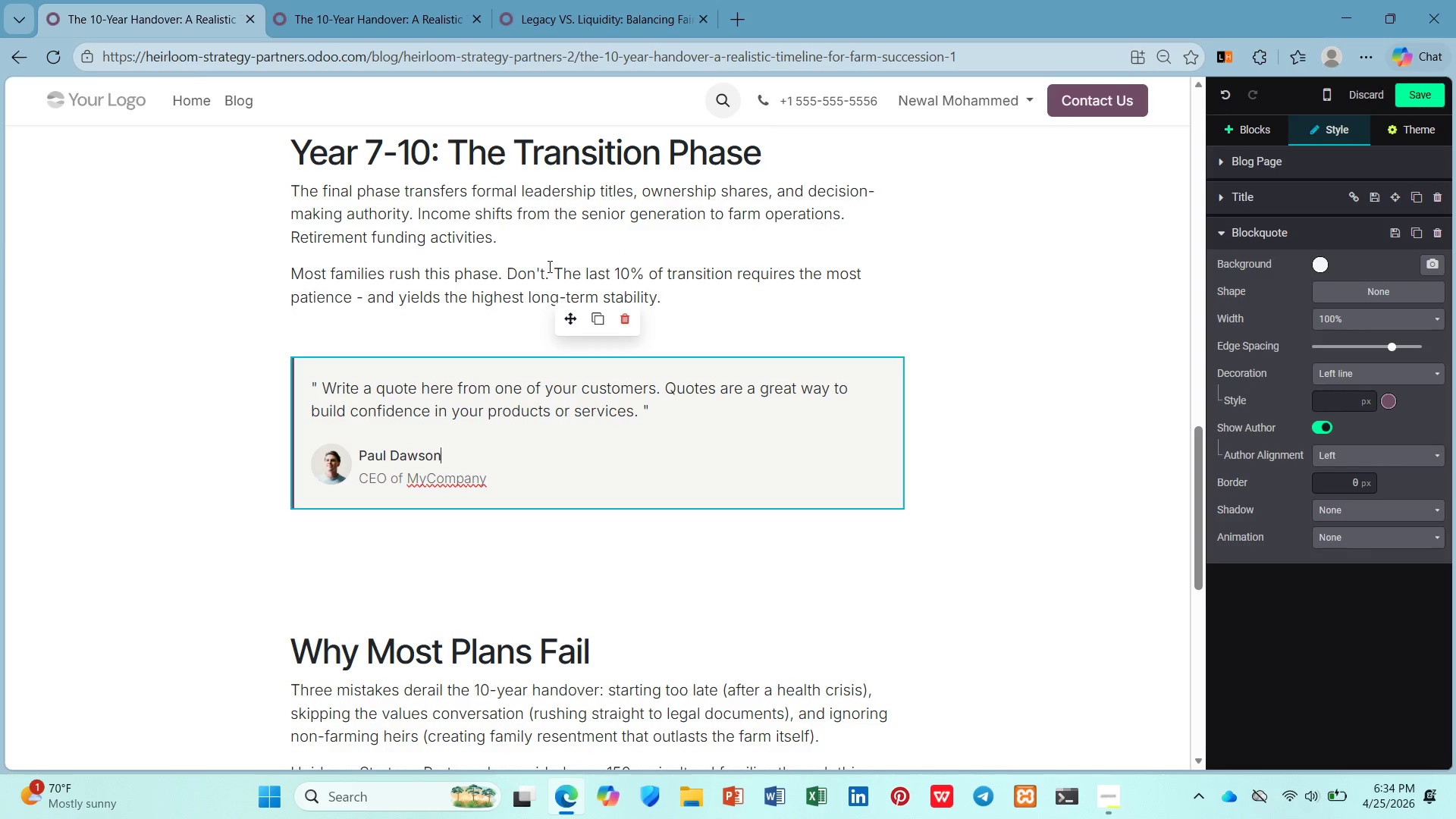 
left_click_drag(start_coordinate=[554, 268], to_coordinate=[679, 293])
 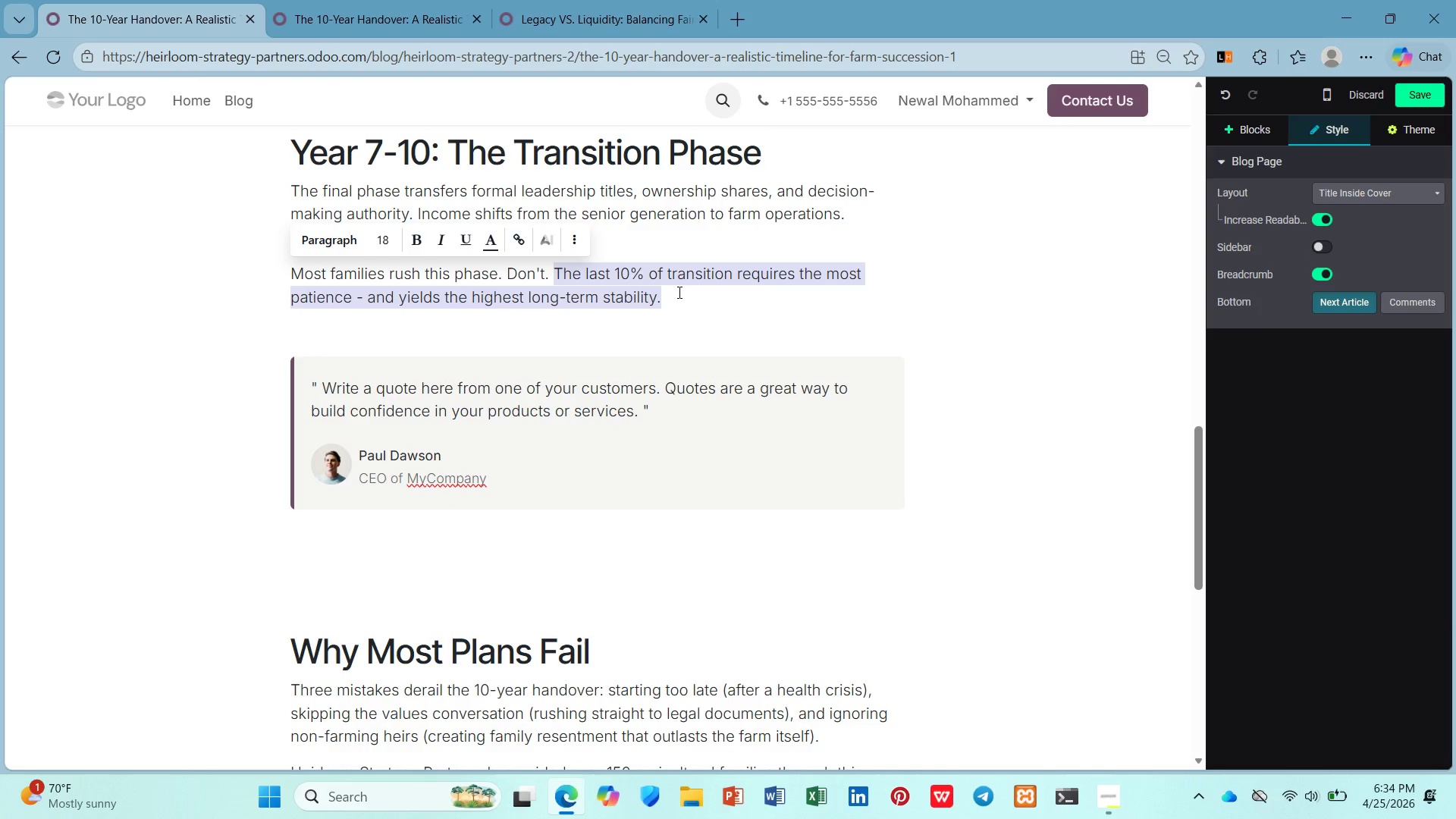 
key(Control+C)
 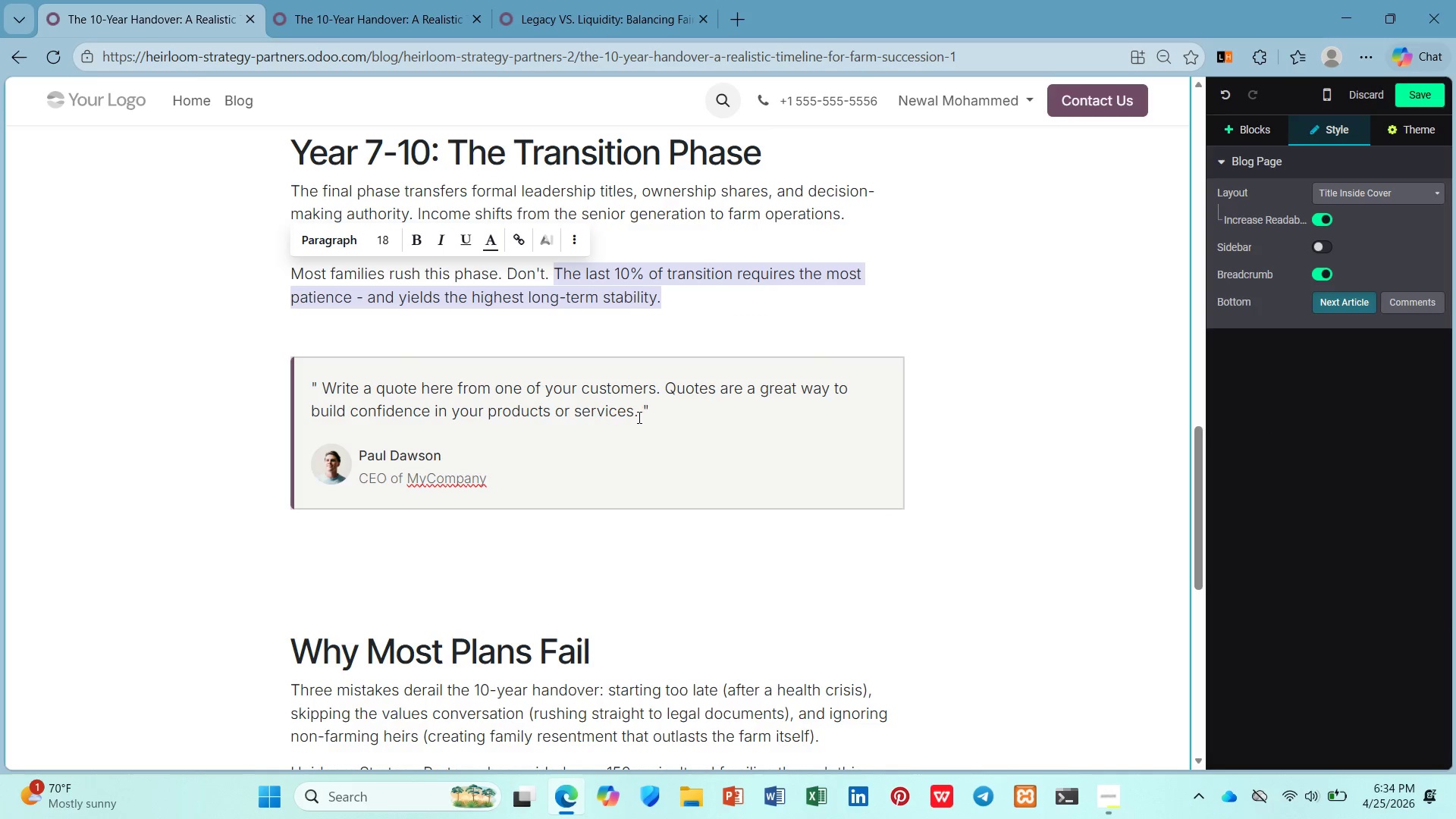 
left_click_drag(start_coordinate=[638, 417], to_coordinate=[328, 388])
 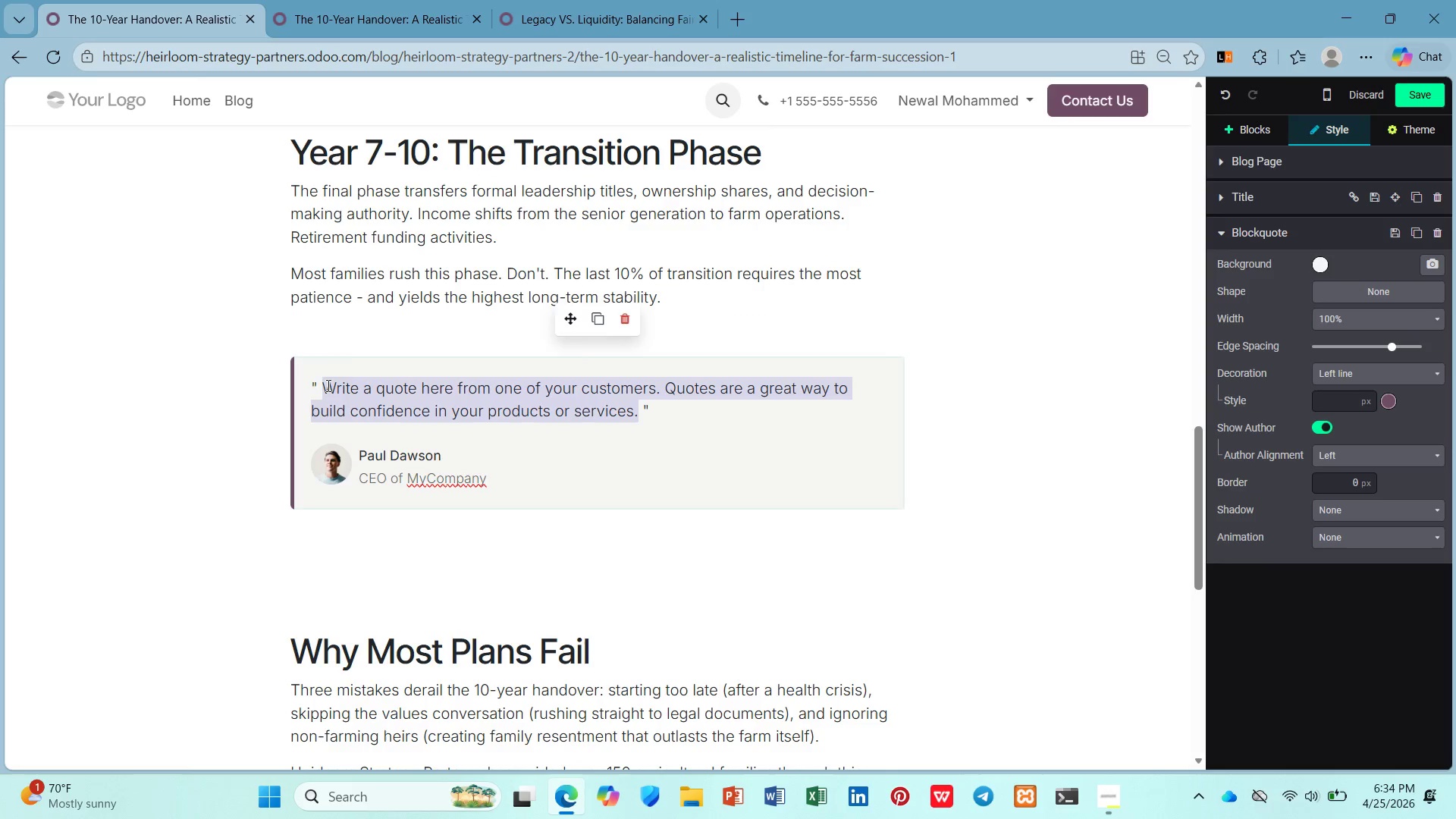 
key(Control+V)
 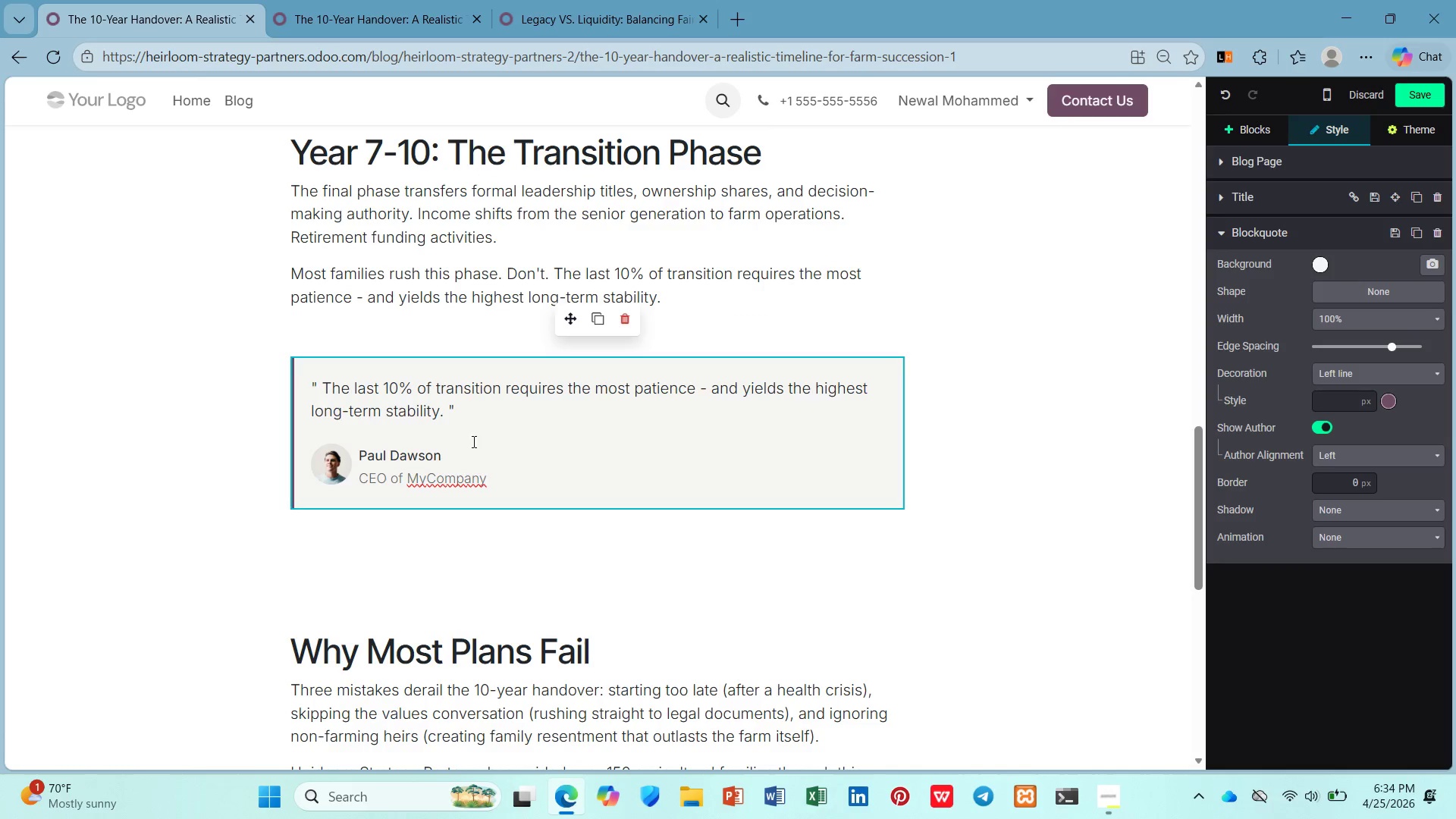 
left_click_drag(start_coordinate=[449, 453], to_coordinate=[359, 453])
 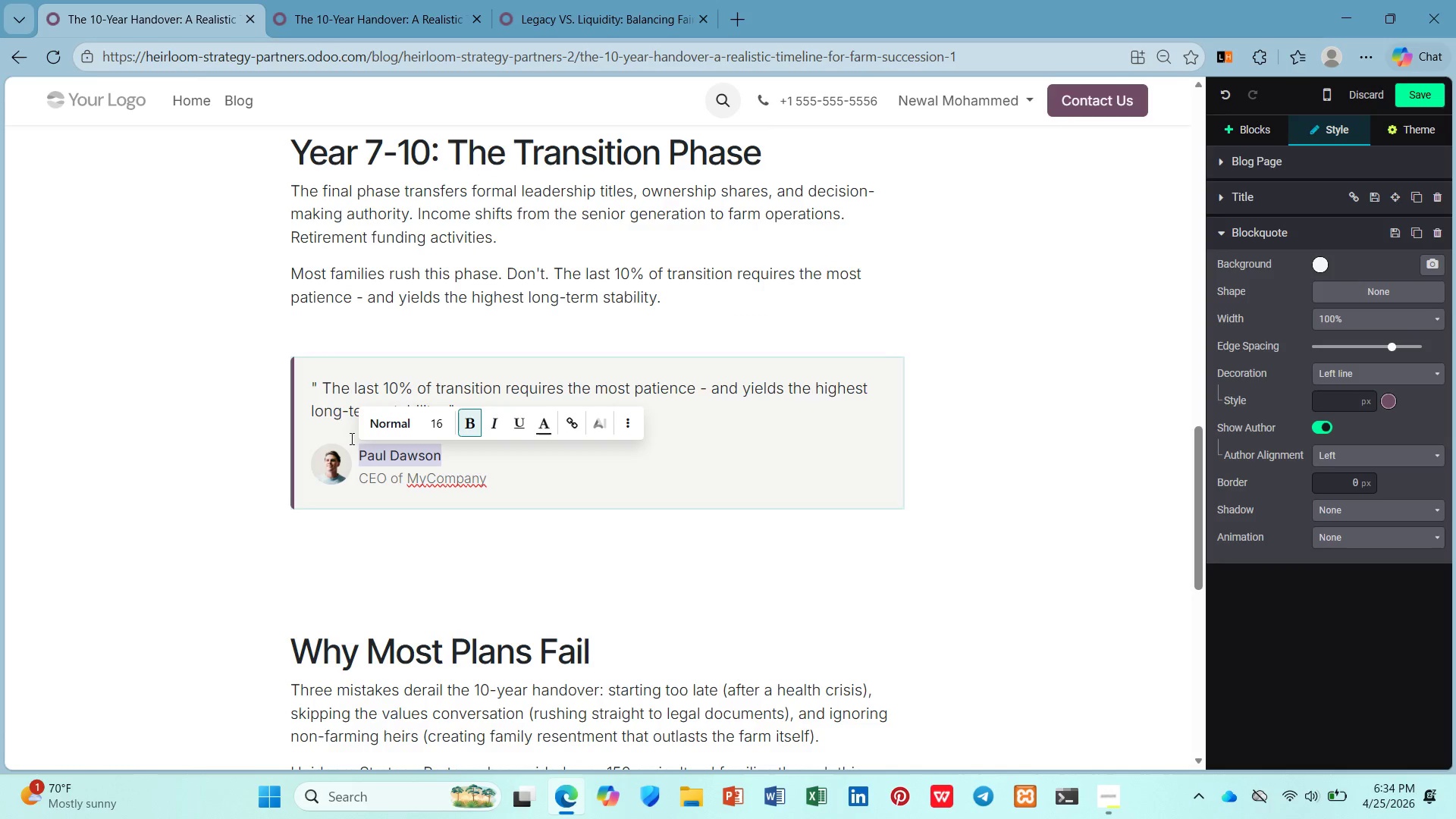 
type(Newal Mohamemd])
key(Backspace)
key(Backspace)
key(Backspace)
key(Backspace)
type(med)
 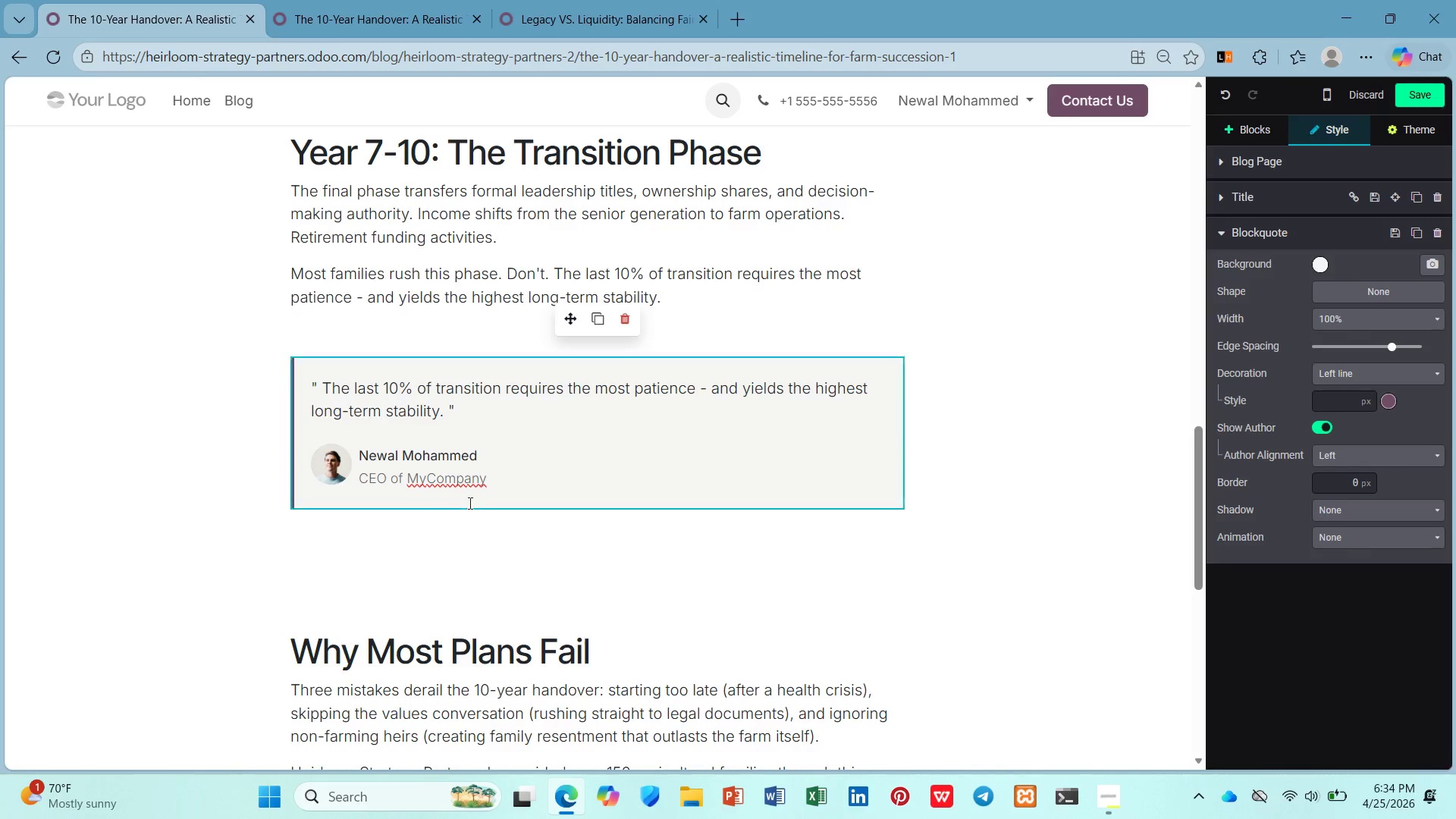 
left_click_drag(start_coordinate=[498, 486], to_coordinate=[319, 467])
 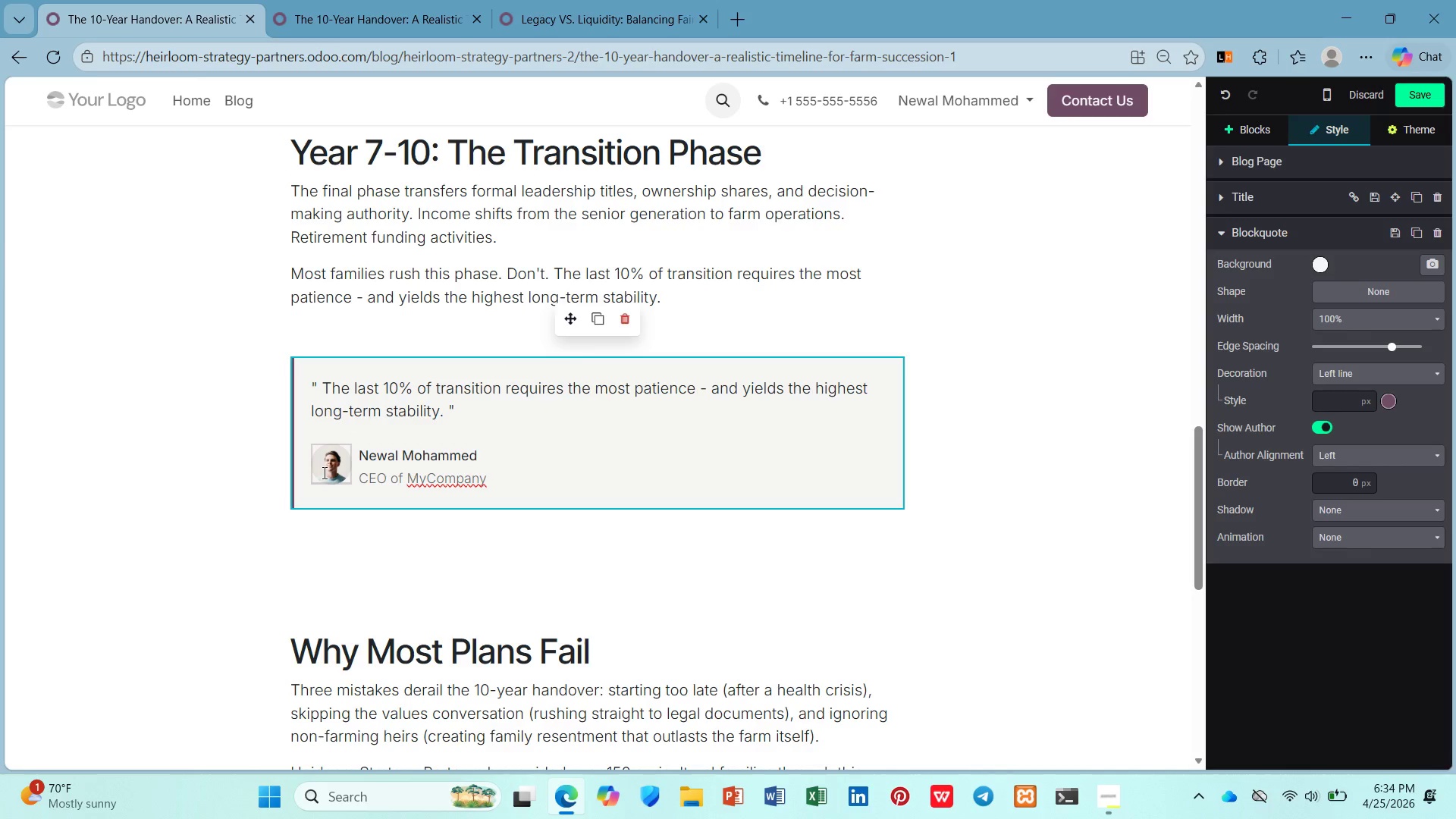 
left_click([323, 472])
 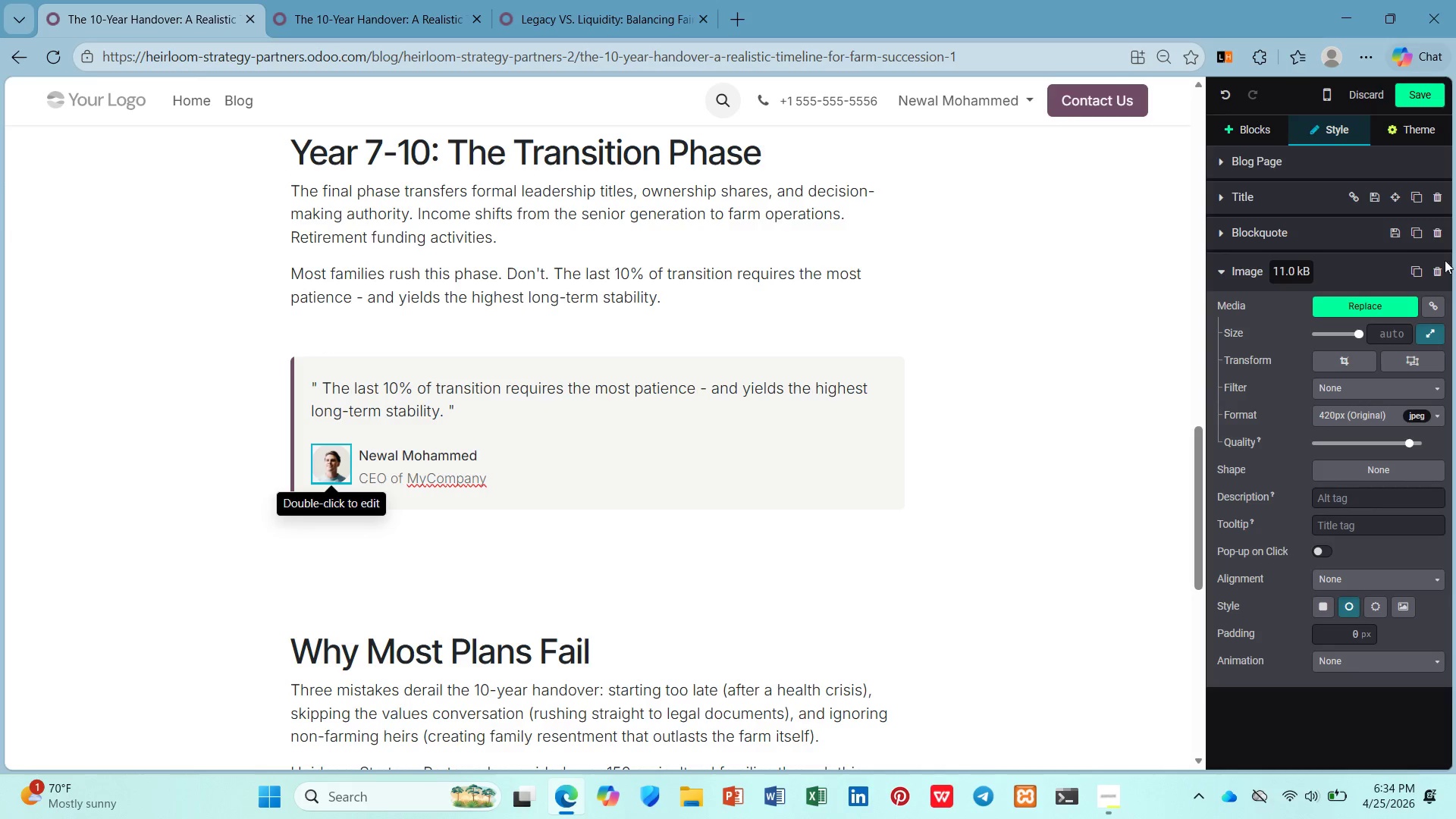 
left_click([1434, 270])
 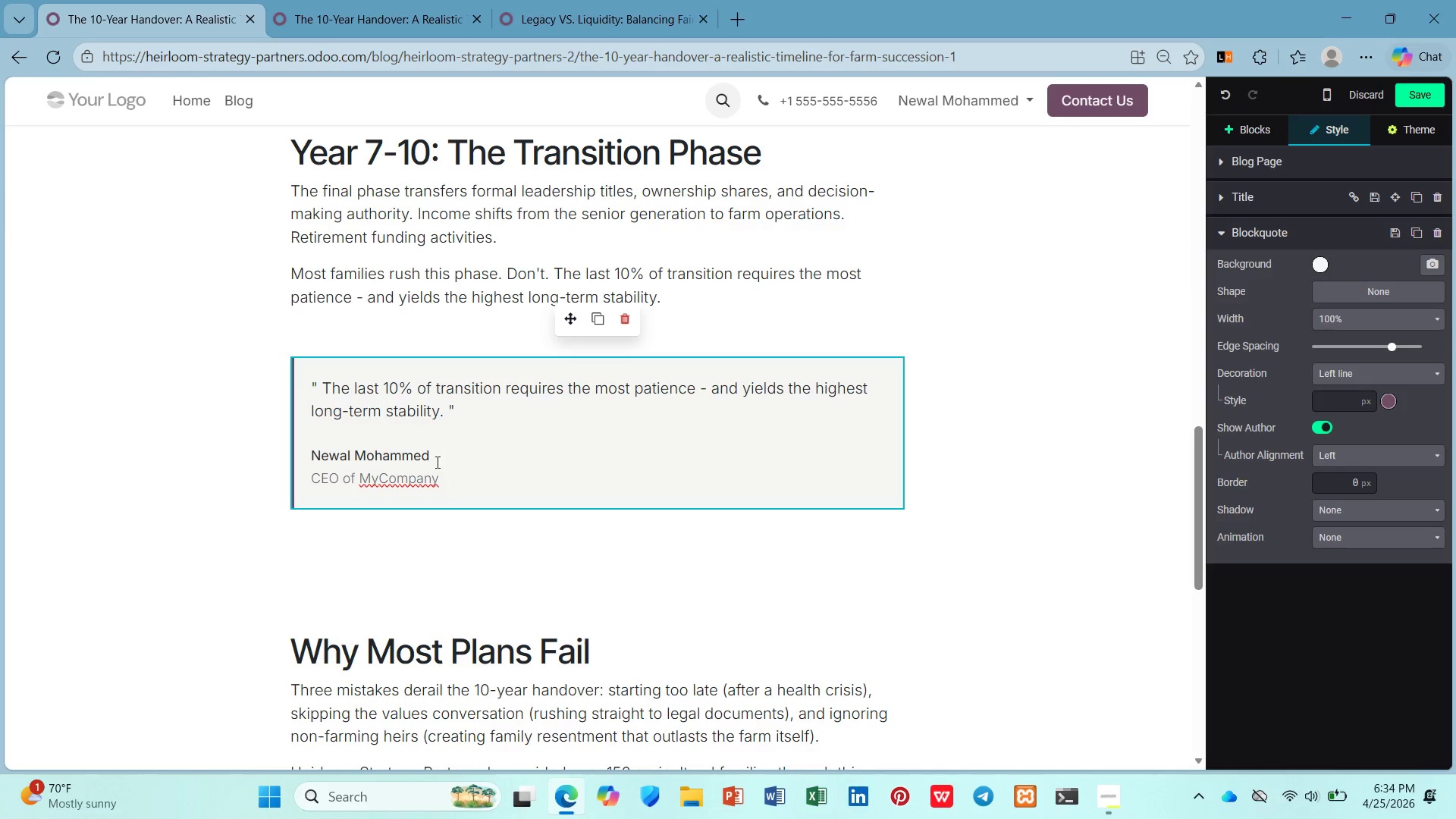 
left_click([413, 457])
 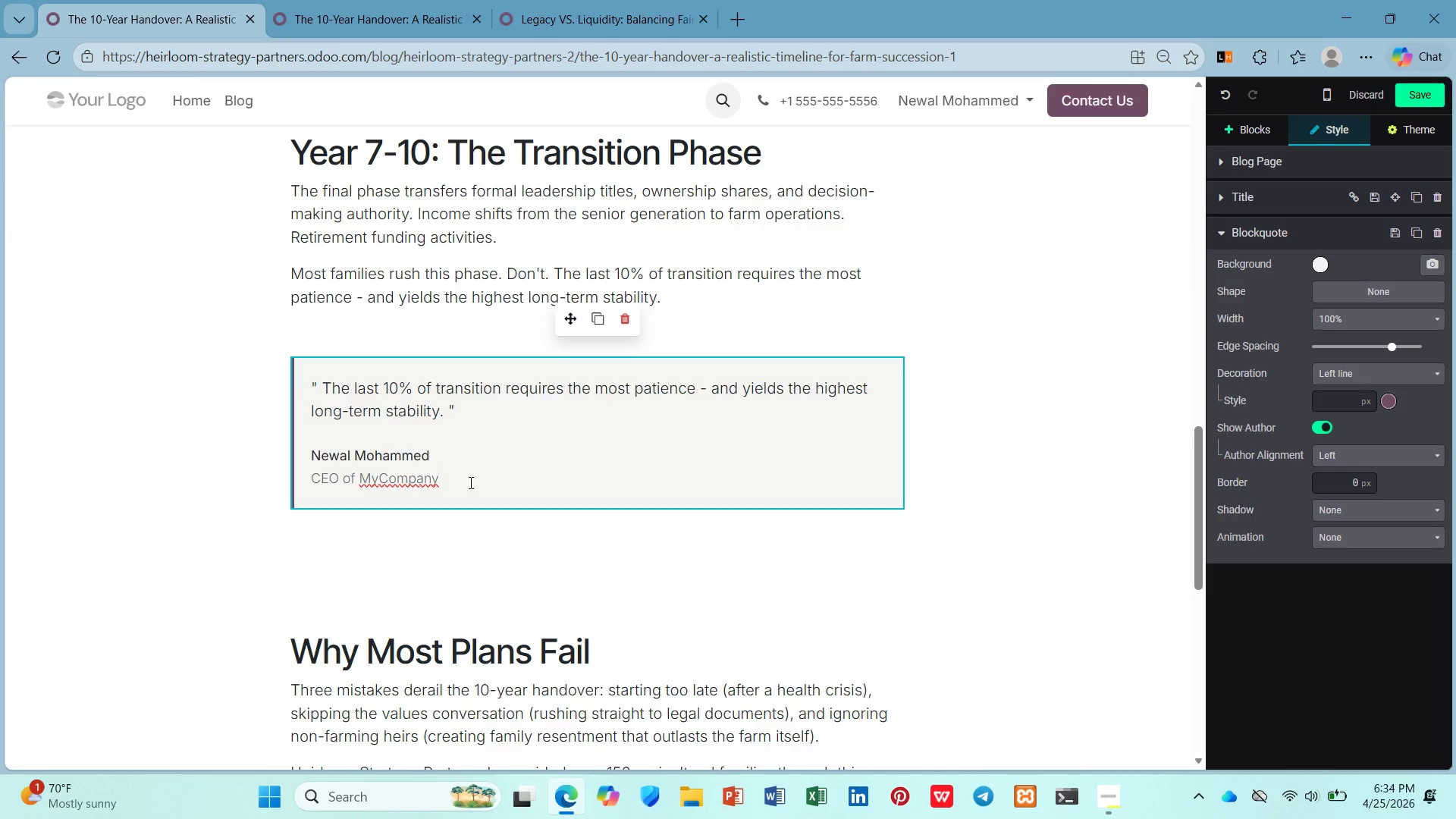 
left_click_drag(start_coordinate=[468, 482], to_coordinate=[315, 459])
 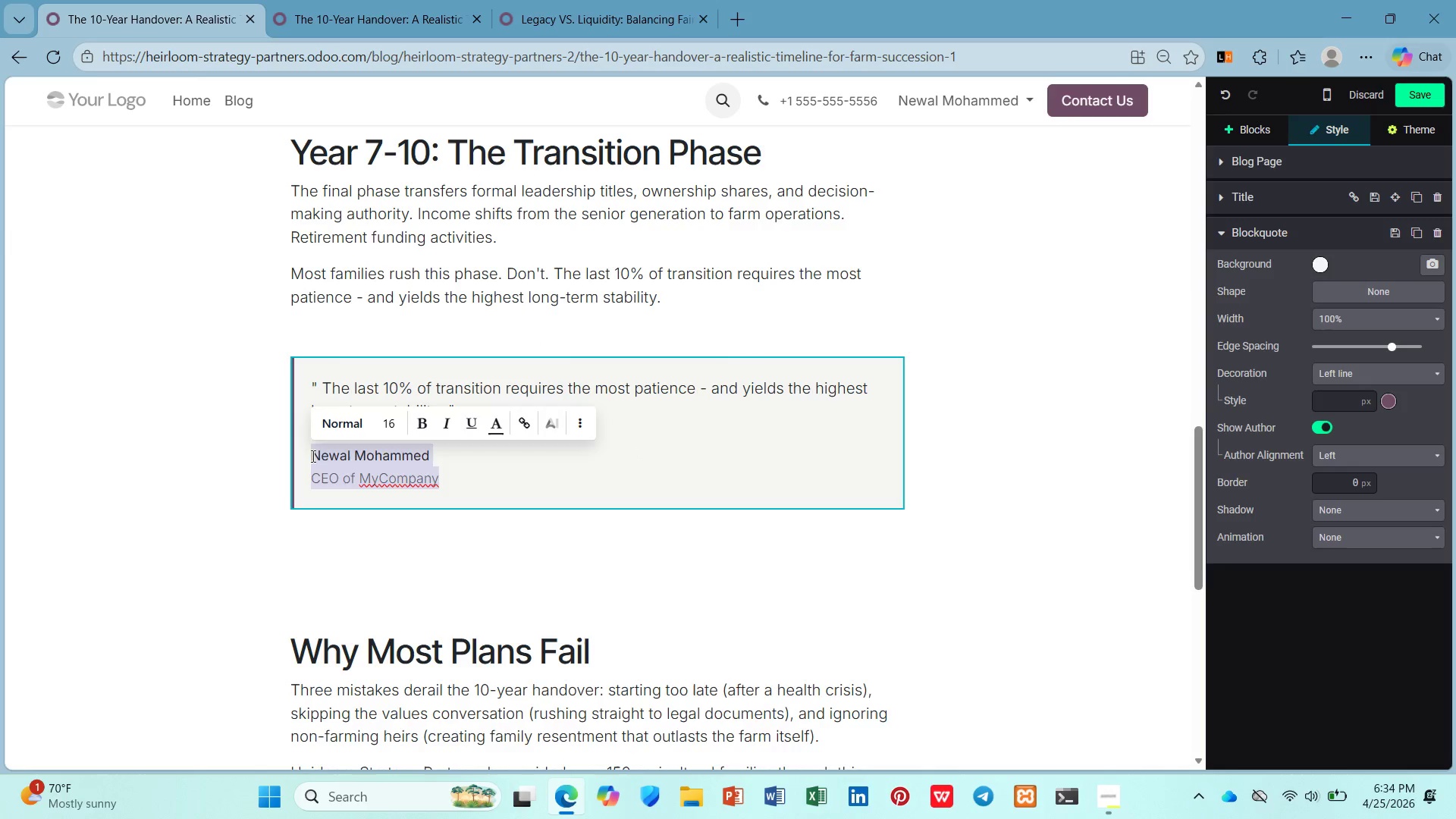 
key(Backspace)
 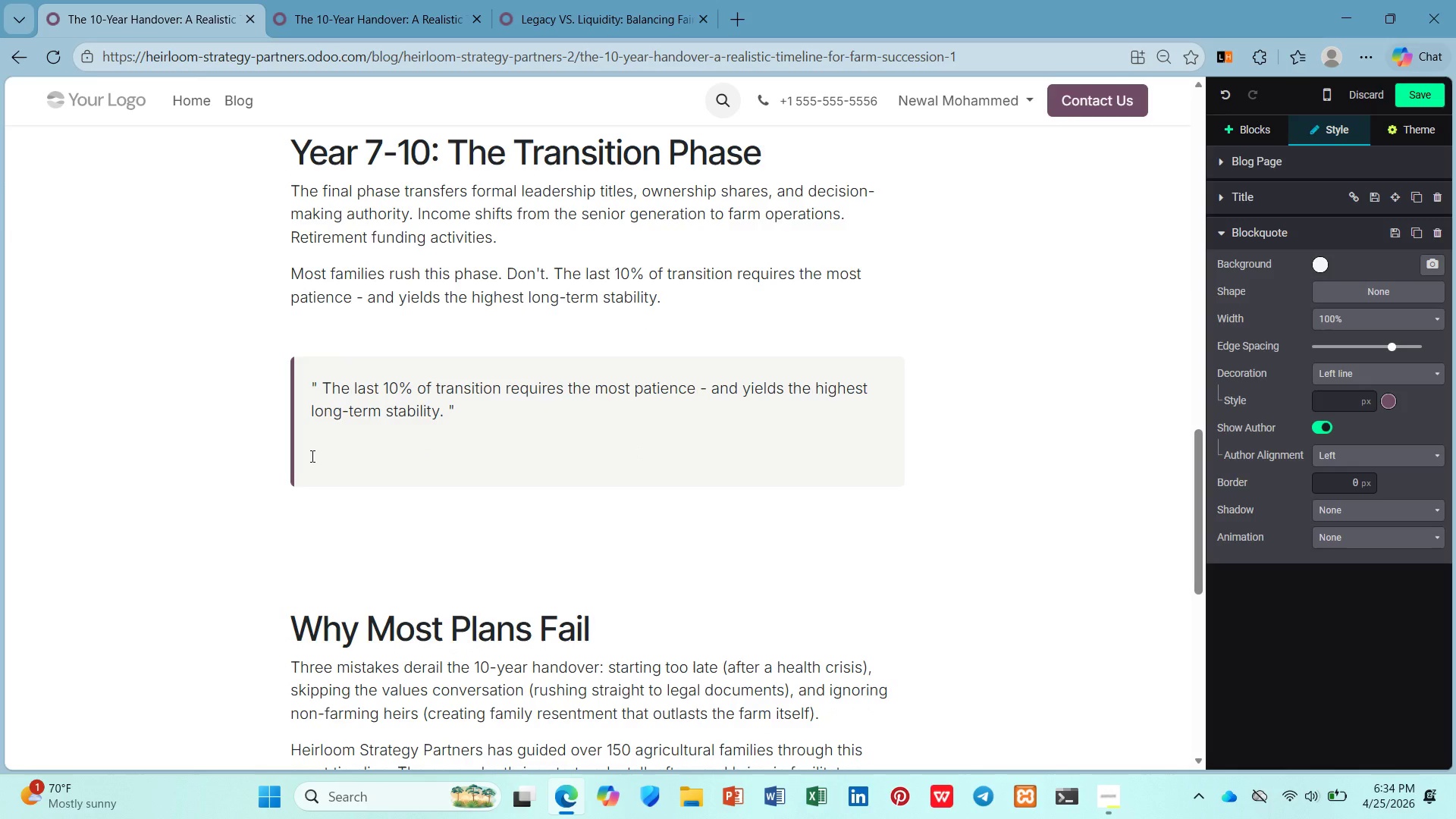 
key(Backspace)
 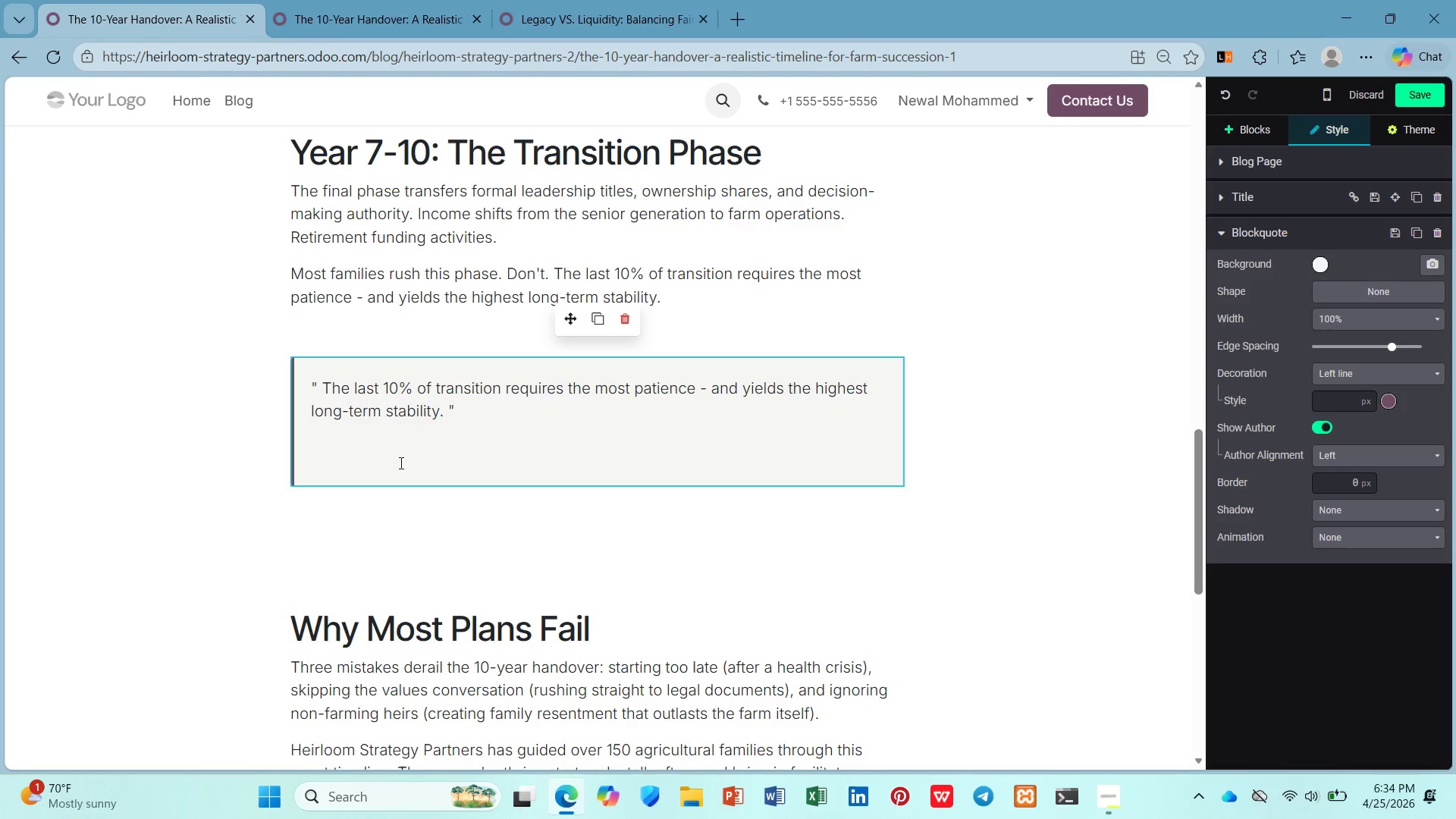 
left_click([400, 463])
 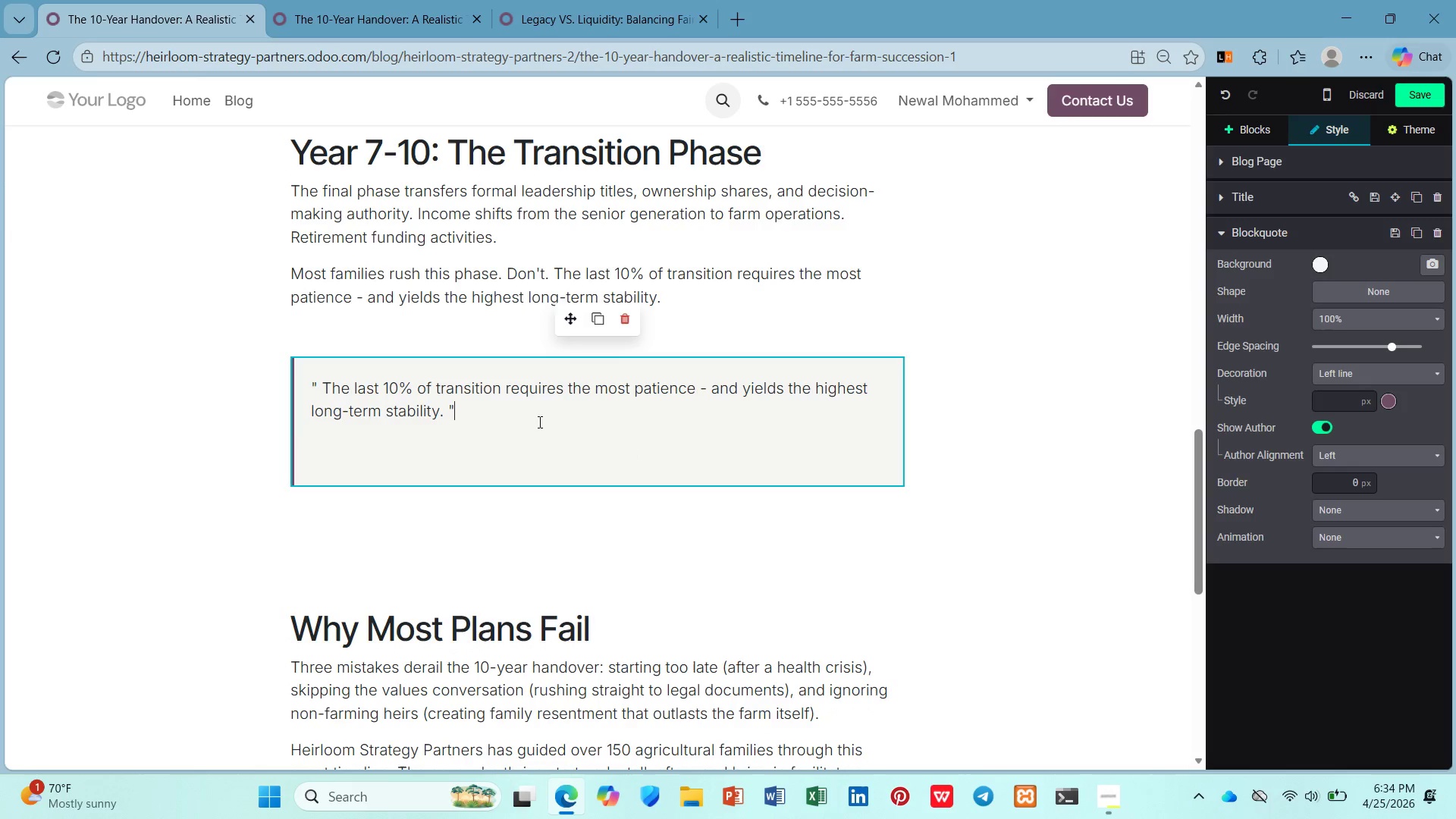 
left_click([538, 422])
 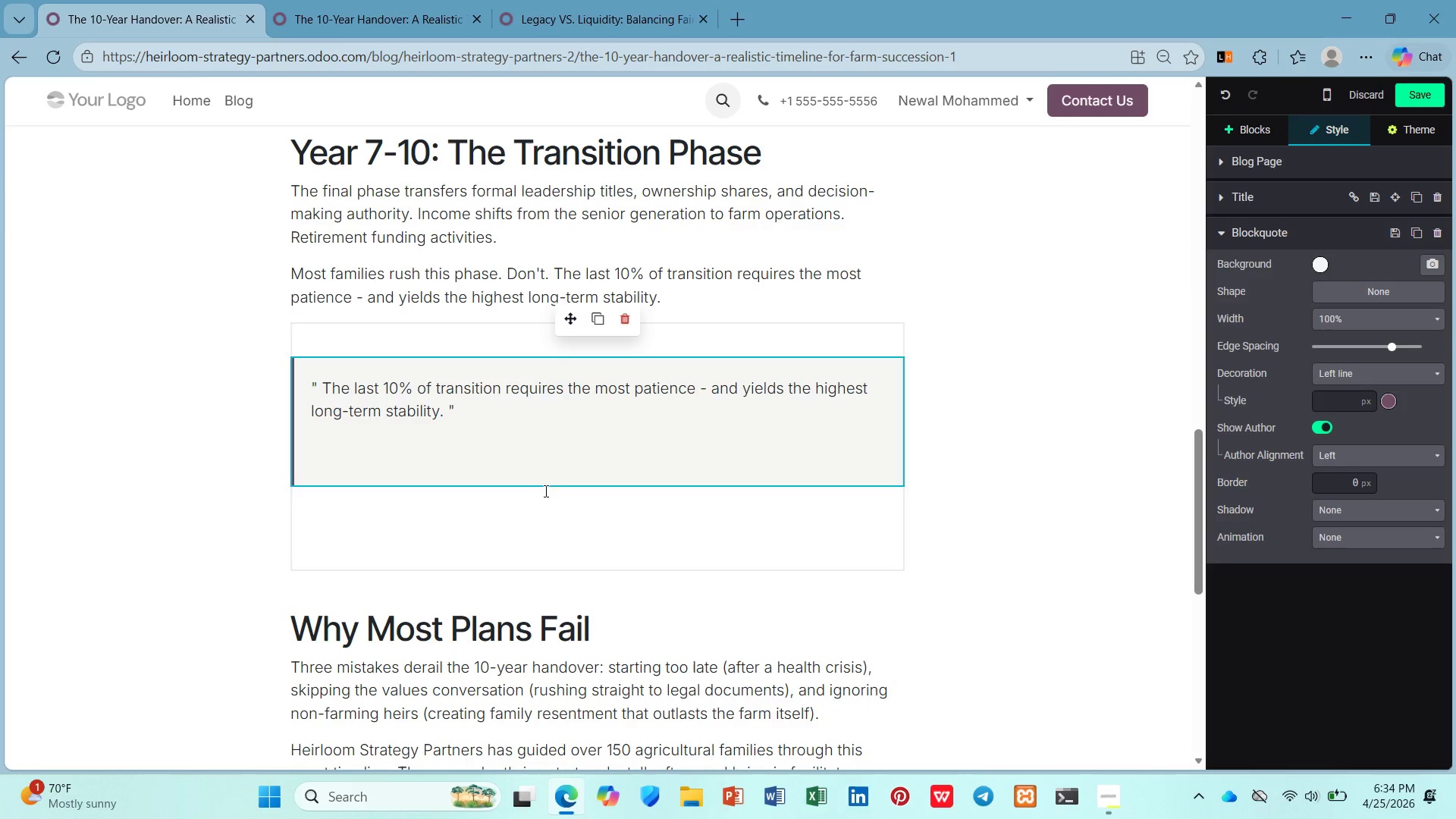 
left_click([544, 492])
 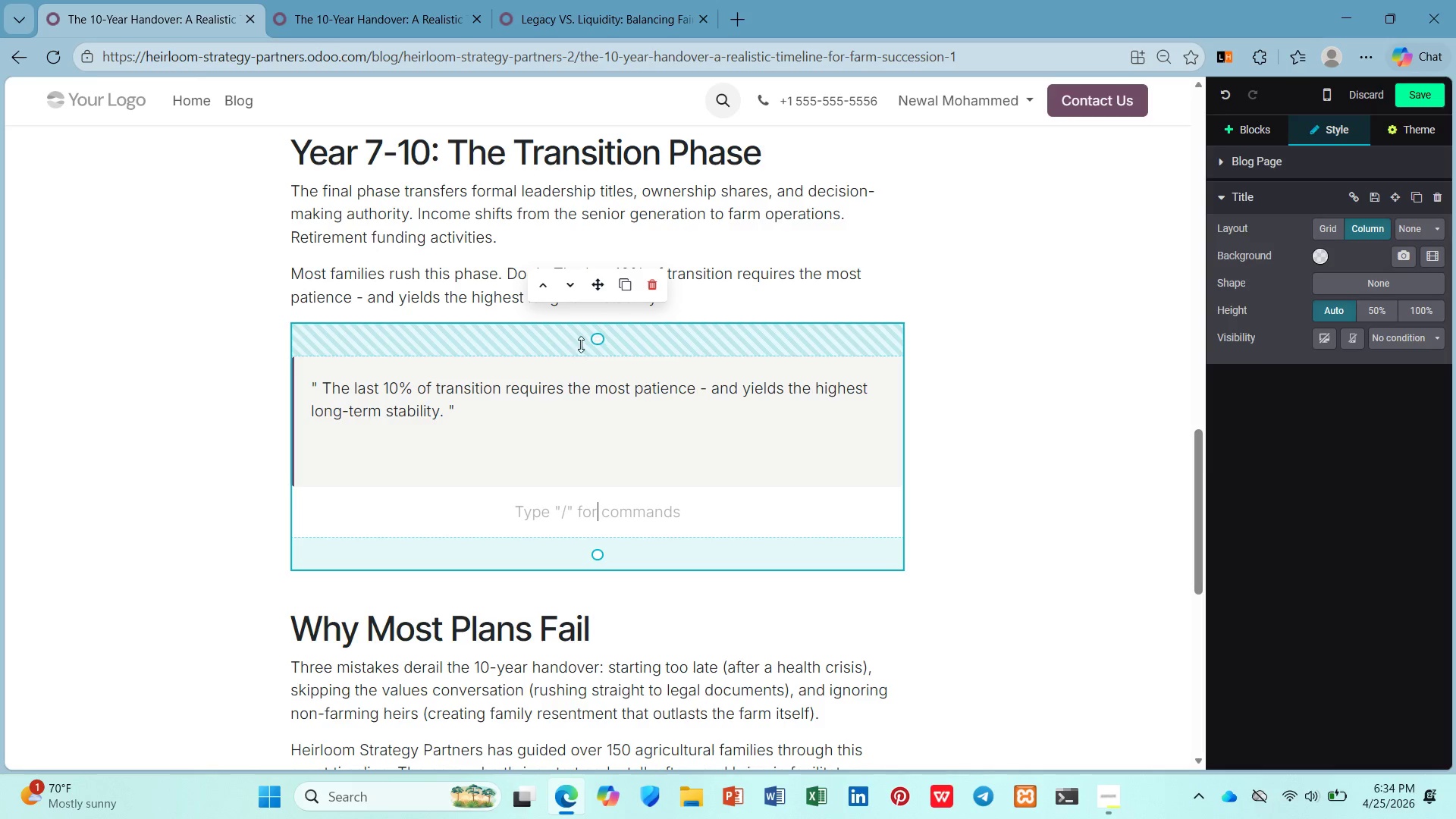 
left_click_drag(start_coordinate=[585, 339], to_coordinate=[588, 280])
 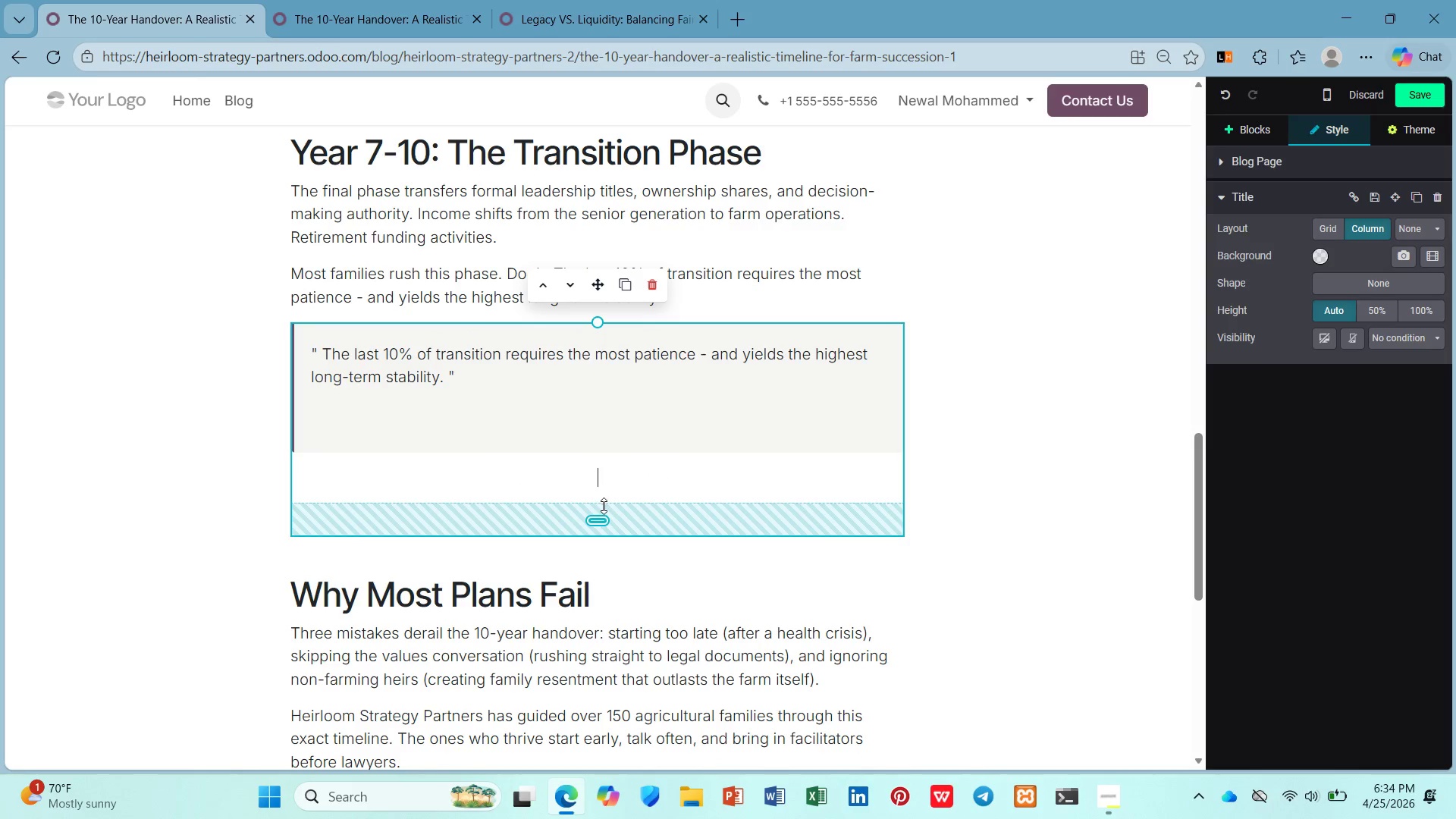 
left_click_drag(start_coordinate=[604, 506], to_coordinate=[595, 424])
 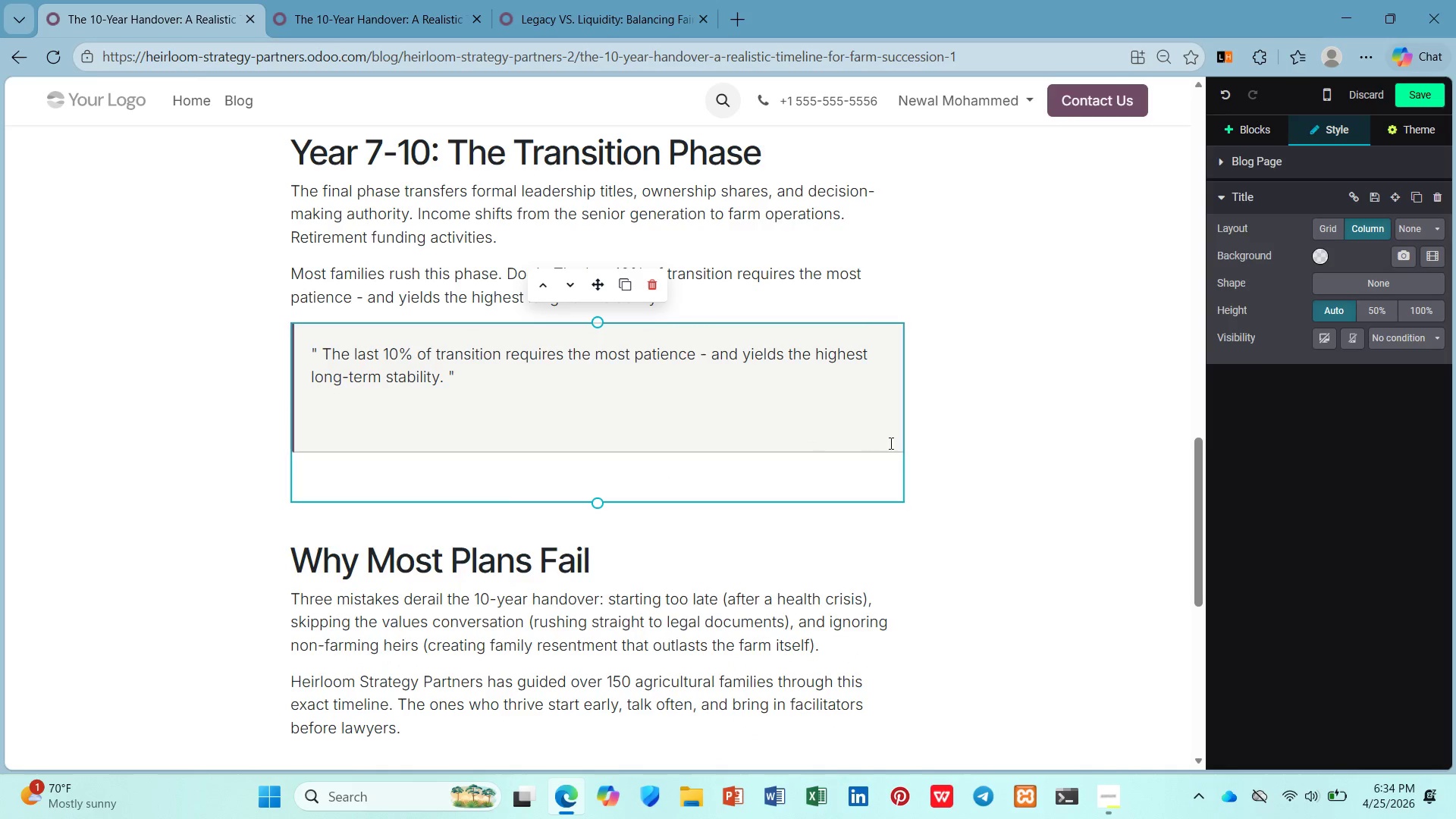 
left_click([890, 443])
 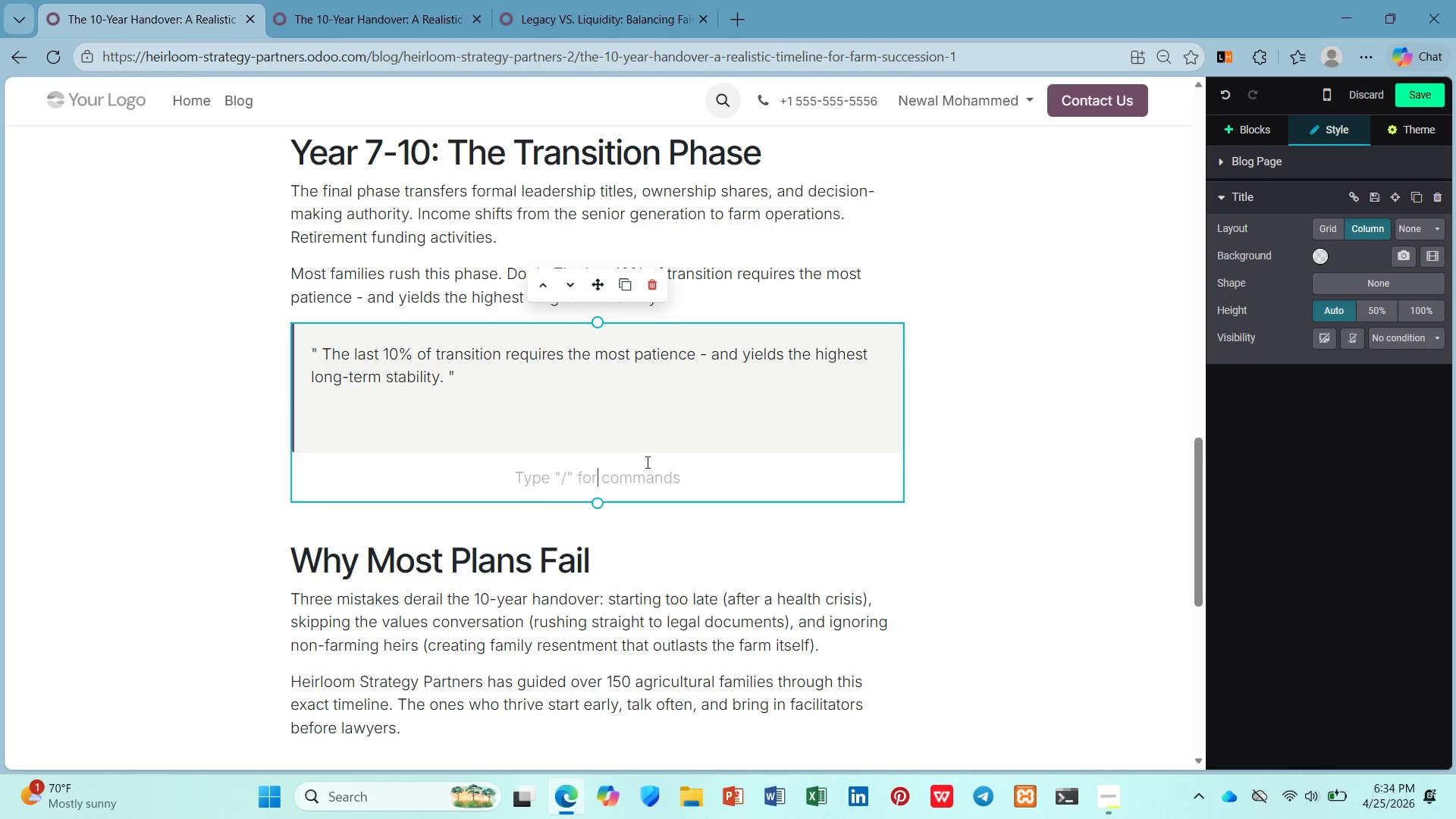 
key(Backspace)
 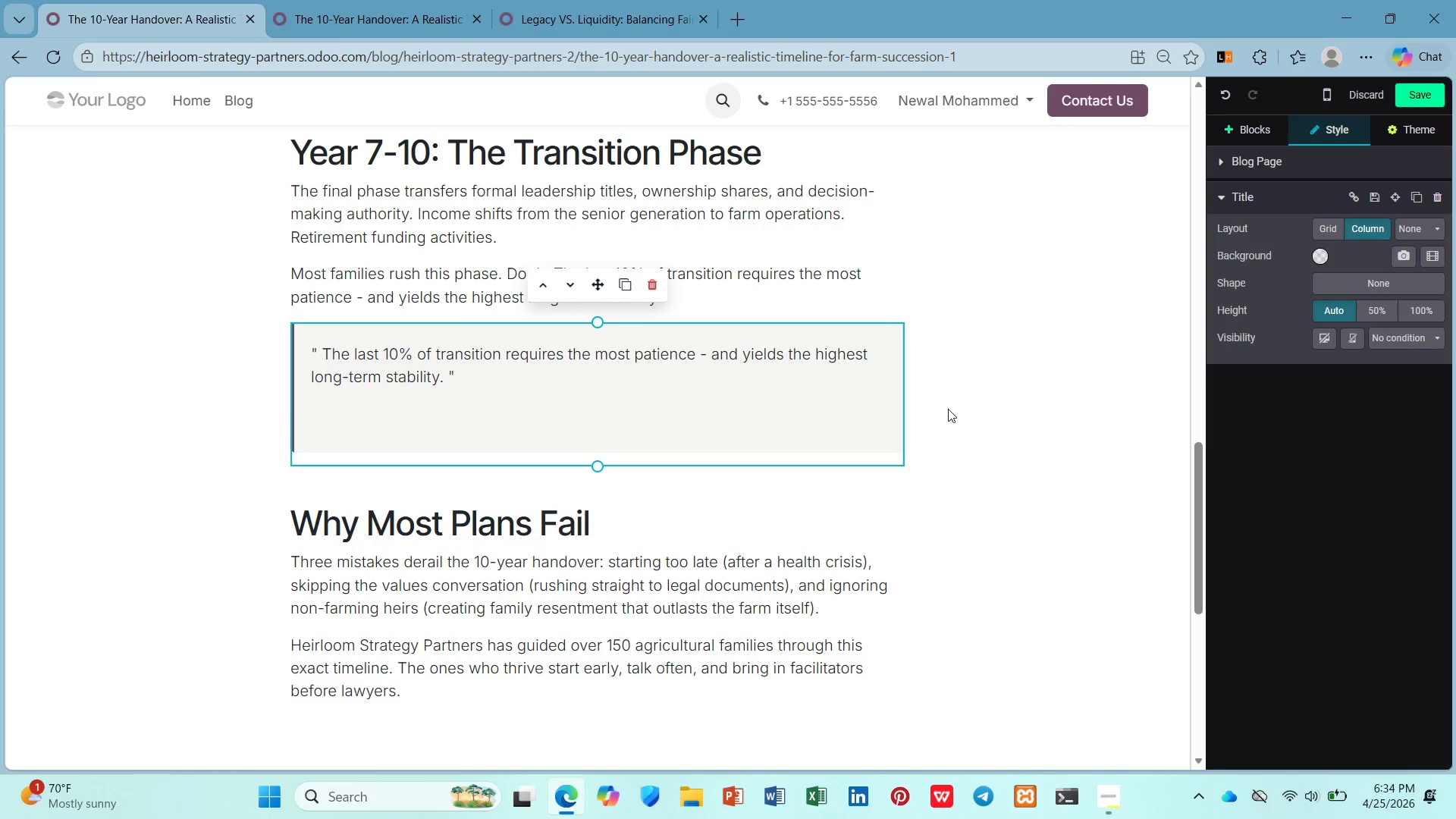 
left_click([947, 409])
 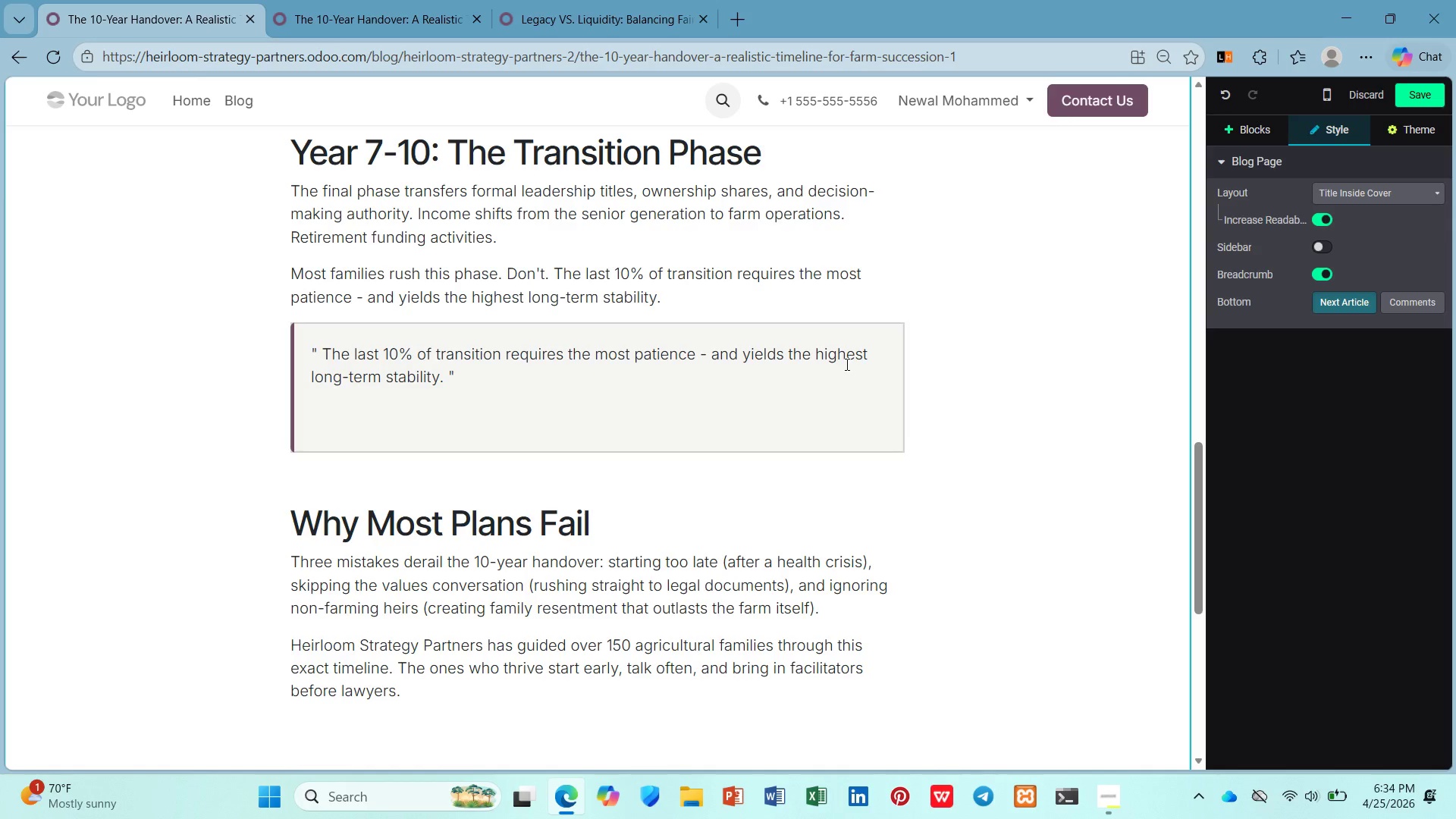 
wait(17.91)
 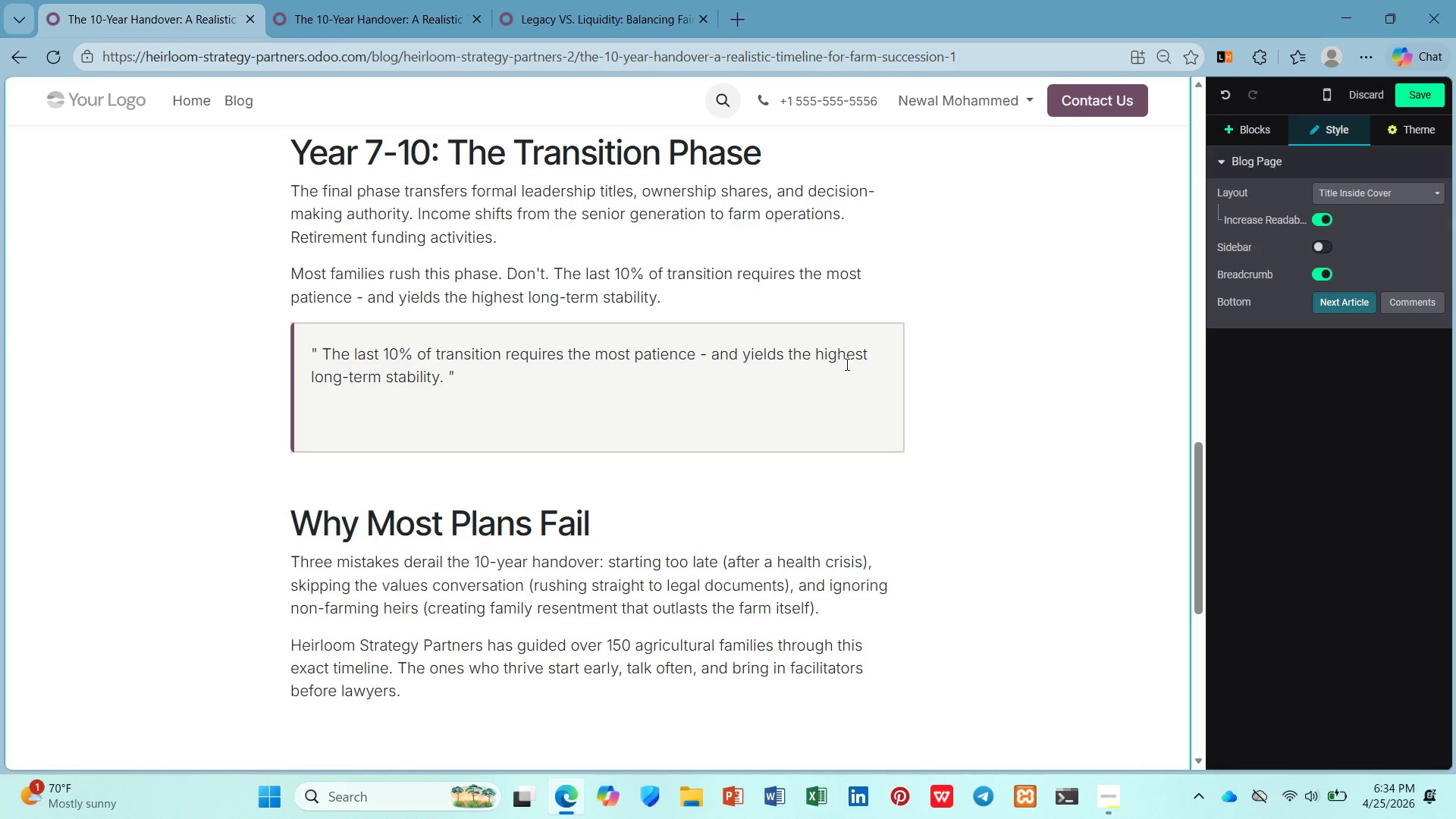 
scroll: coordinate [909, 303], scroll_direction: none, amount: 0.0
 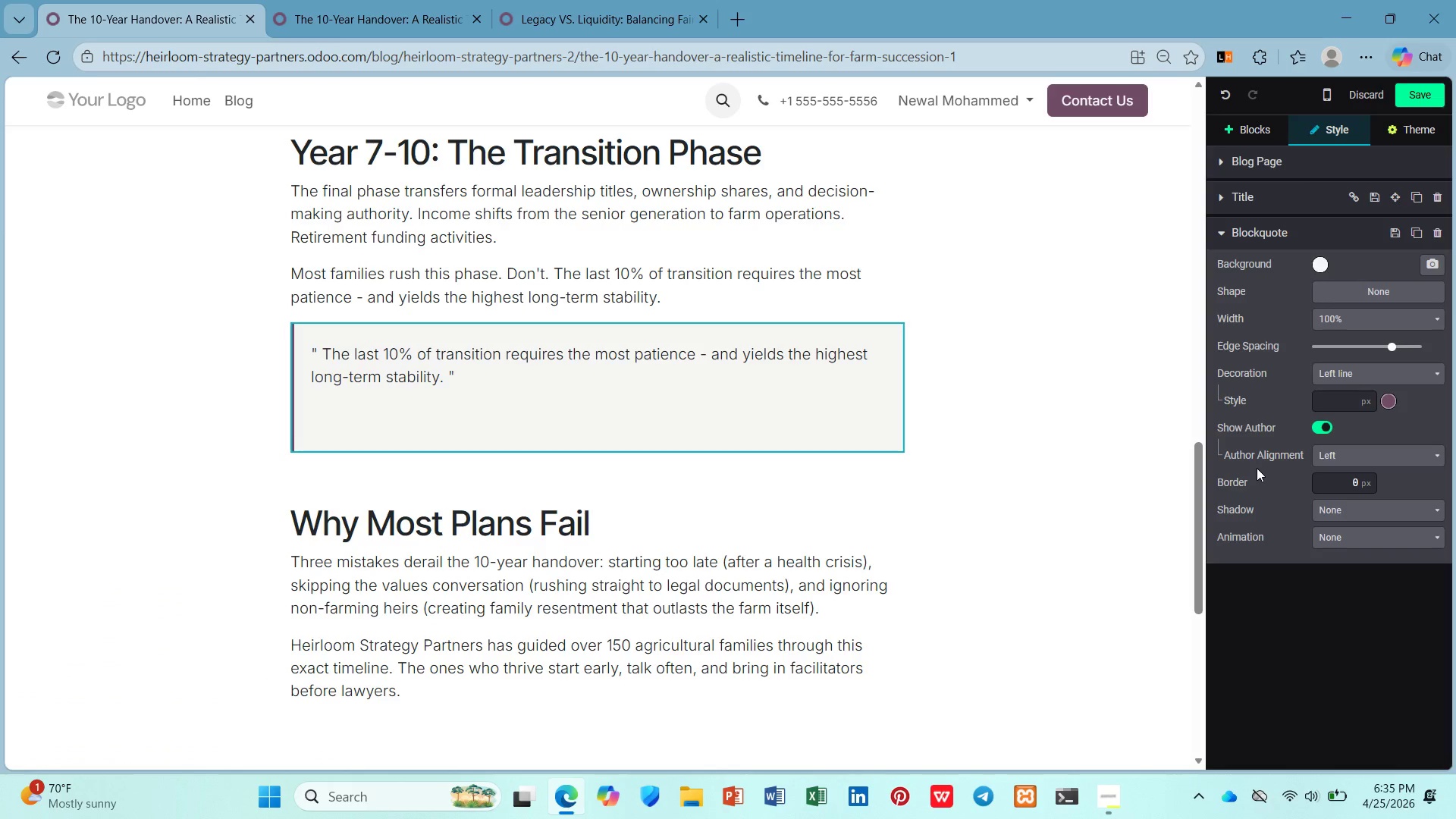 
wait(5.79)
 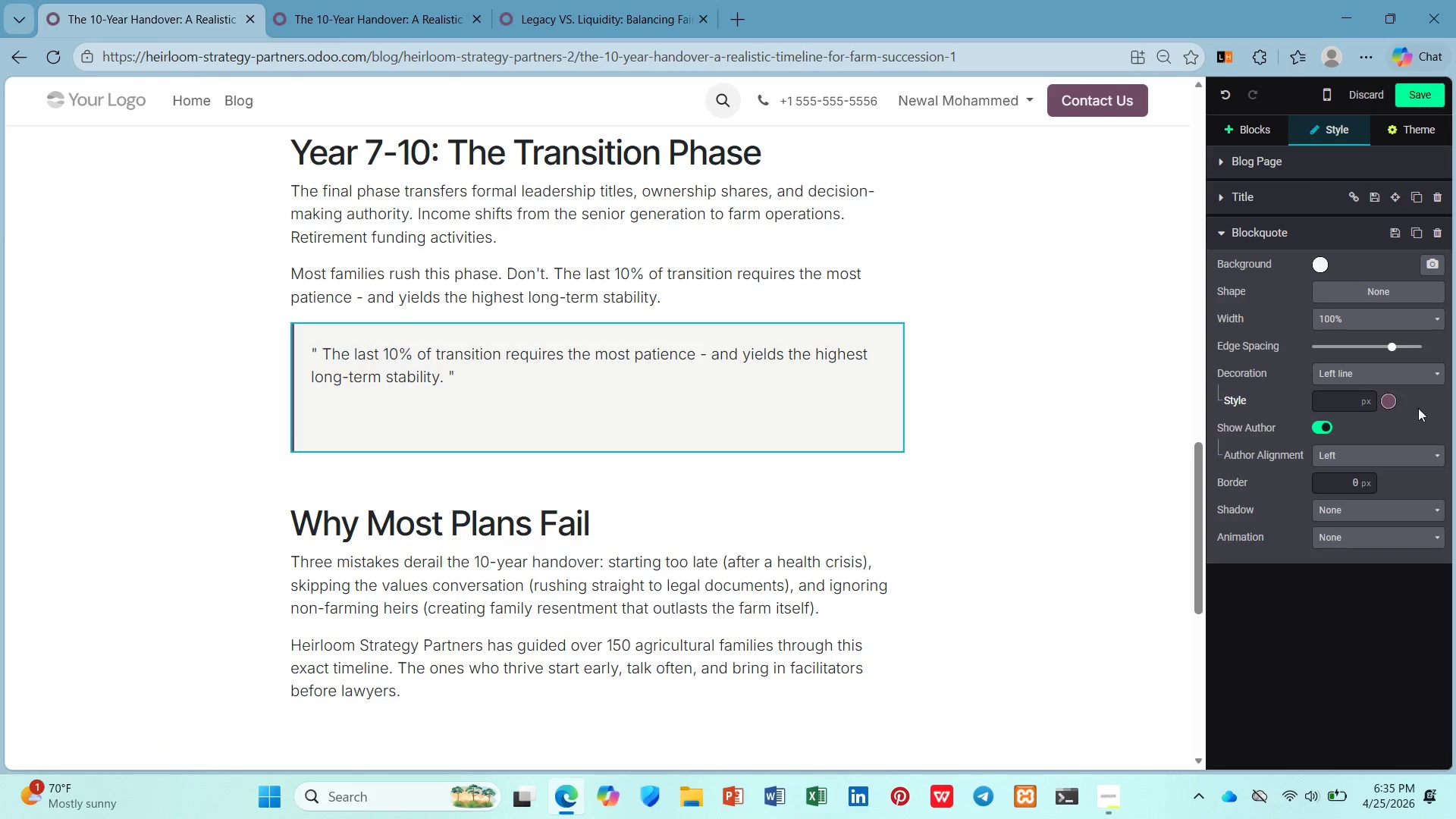 
scroll: coordinate [1070, 397], scroll_direction: down, amount: 2.0
 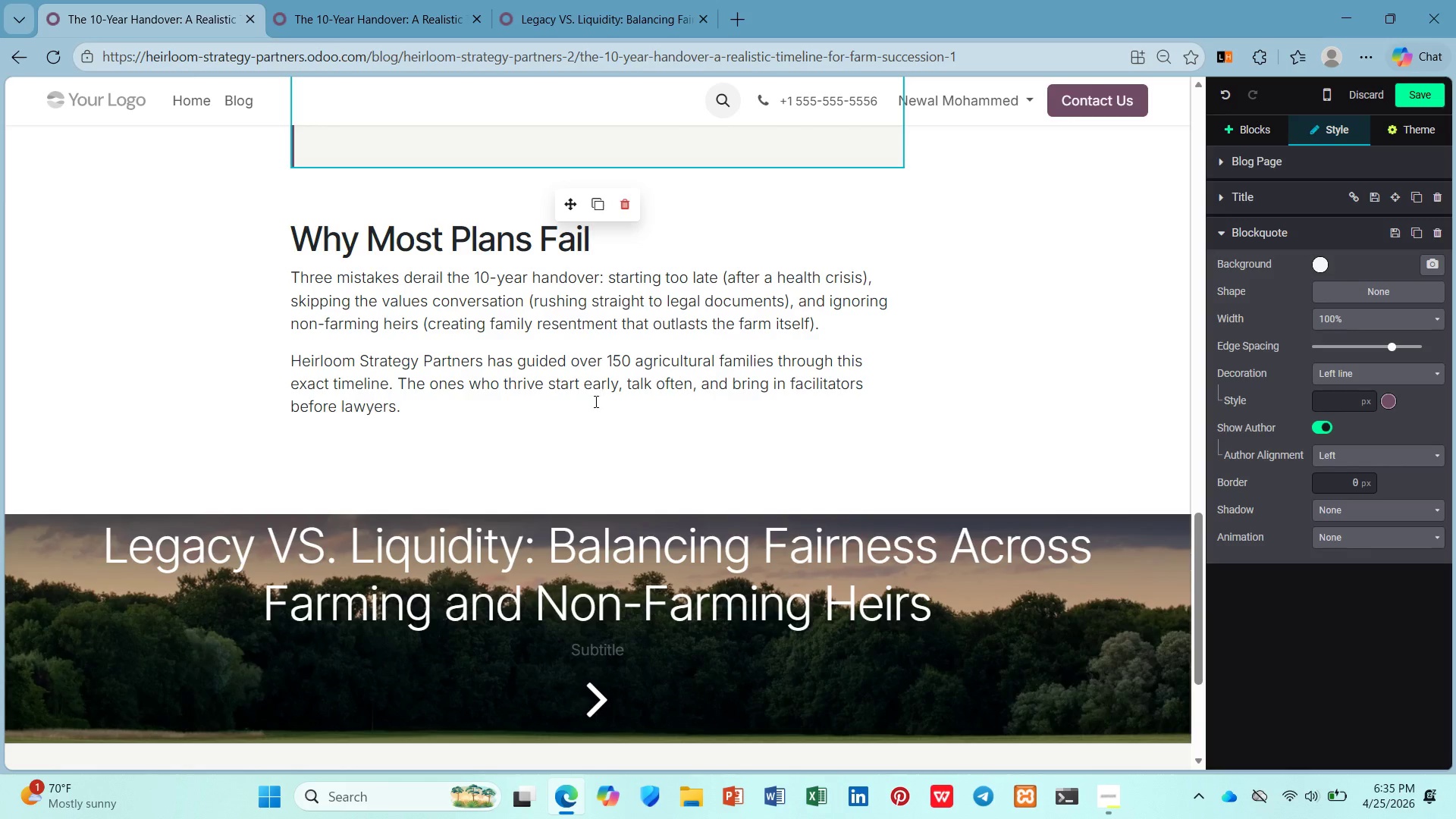 
left_click([593, 408])
 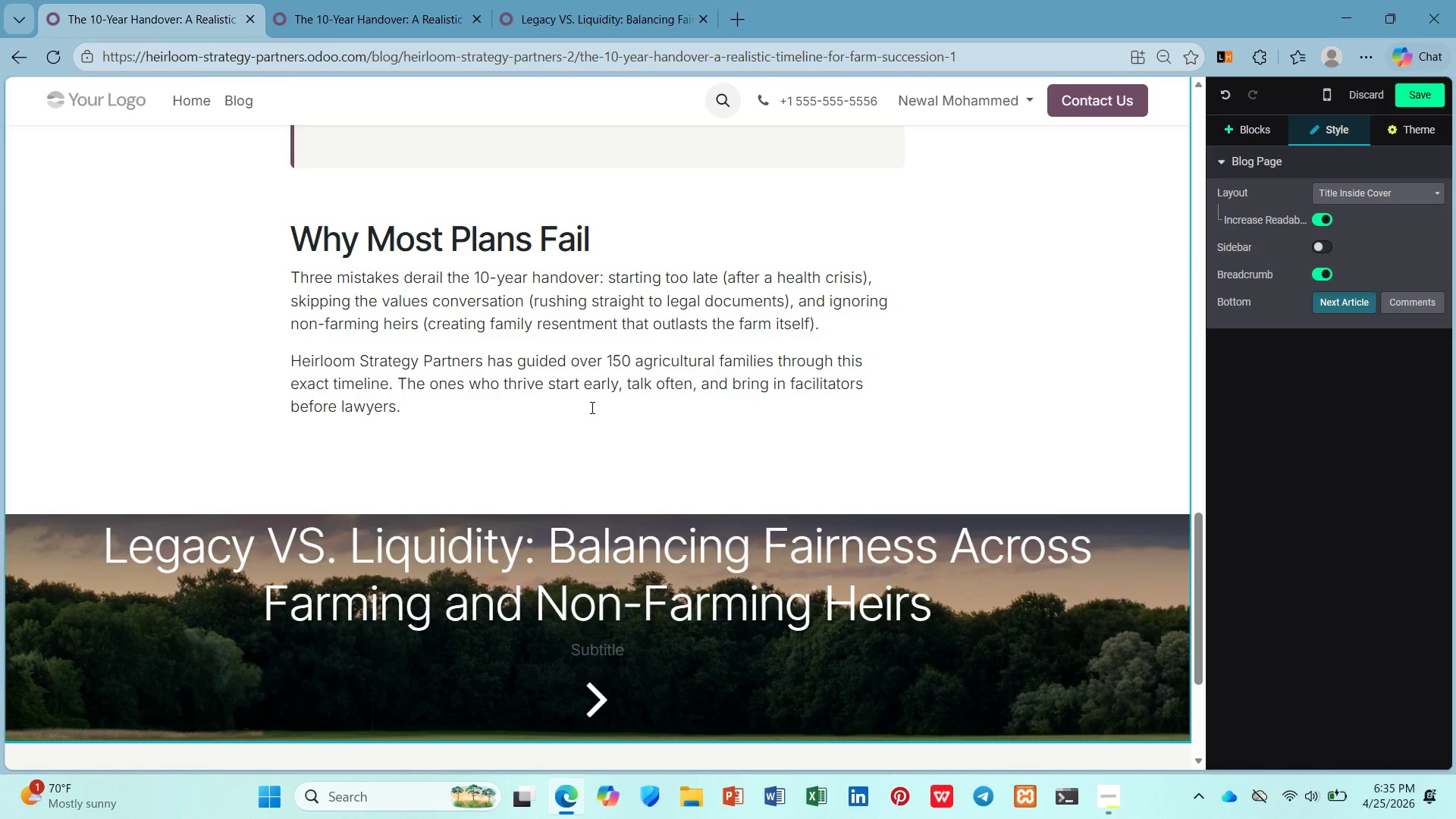 
wait(10.84)
 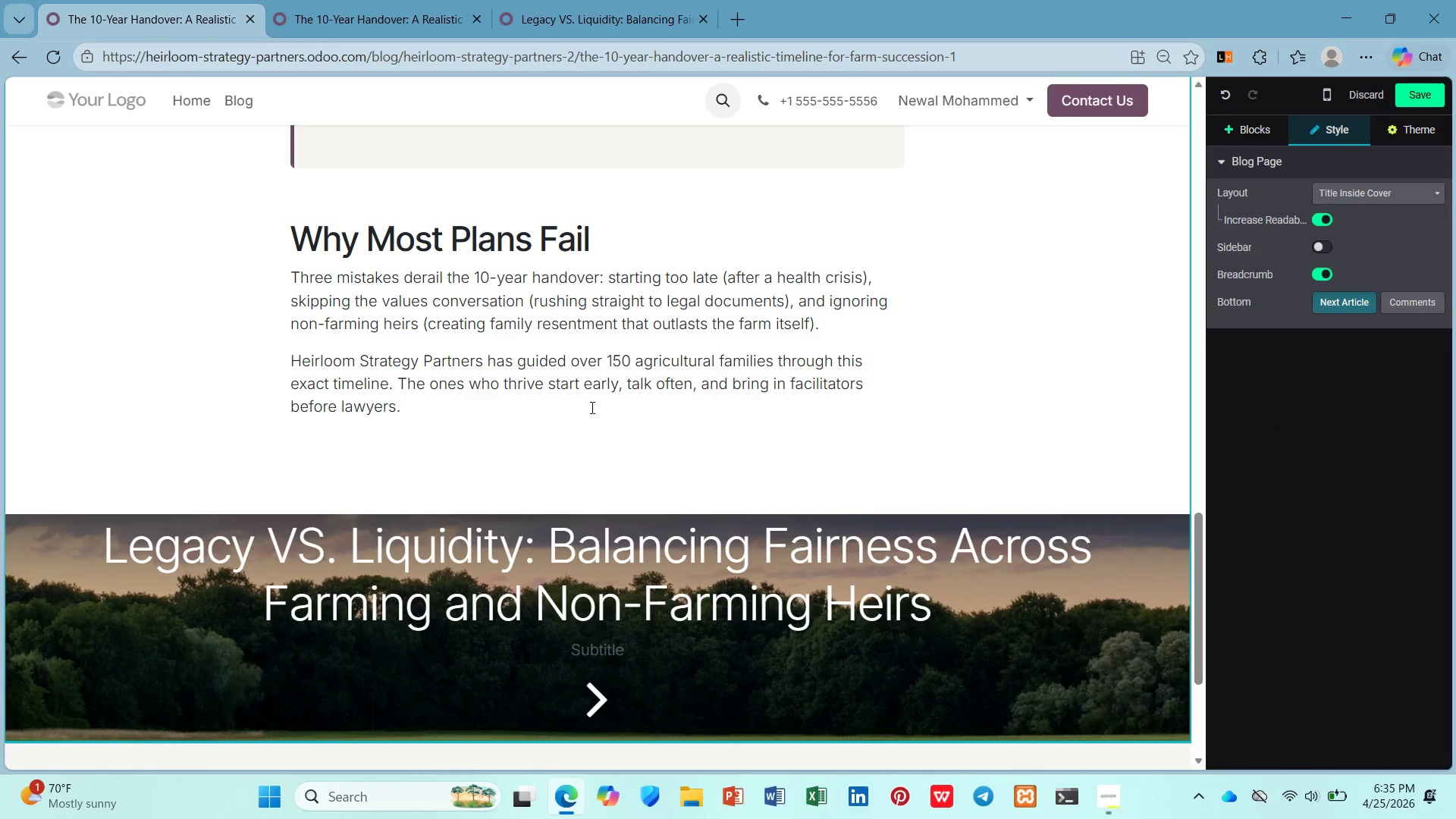 
left_click([850, 322])
 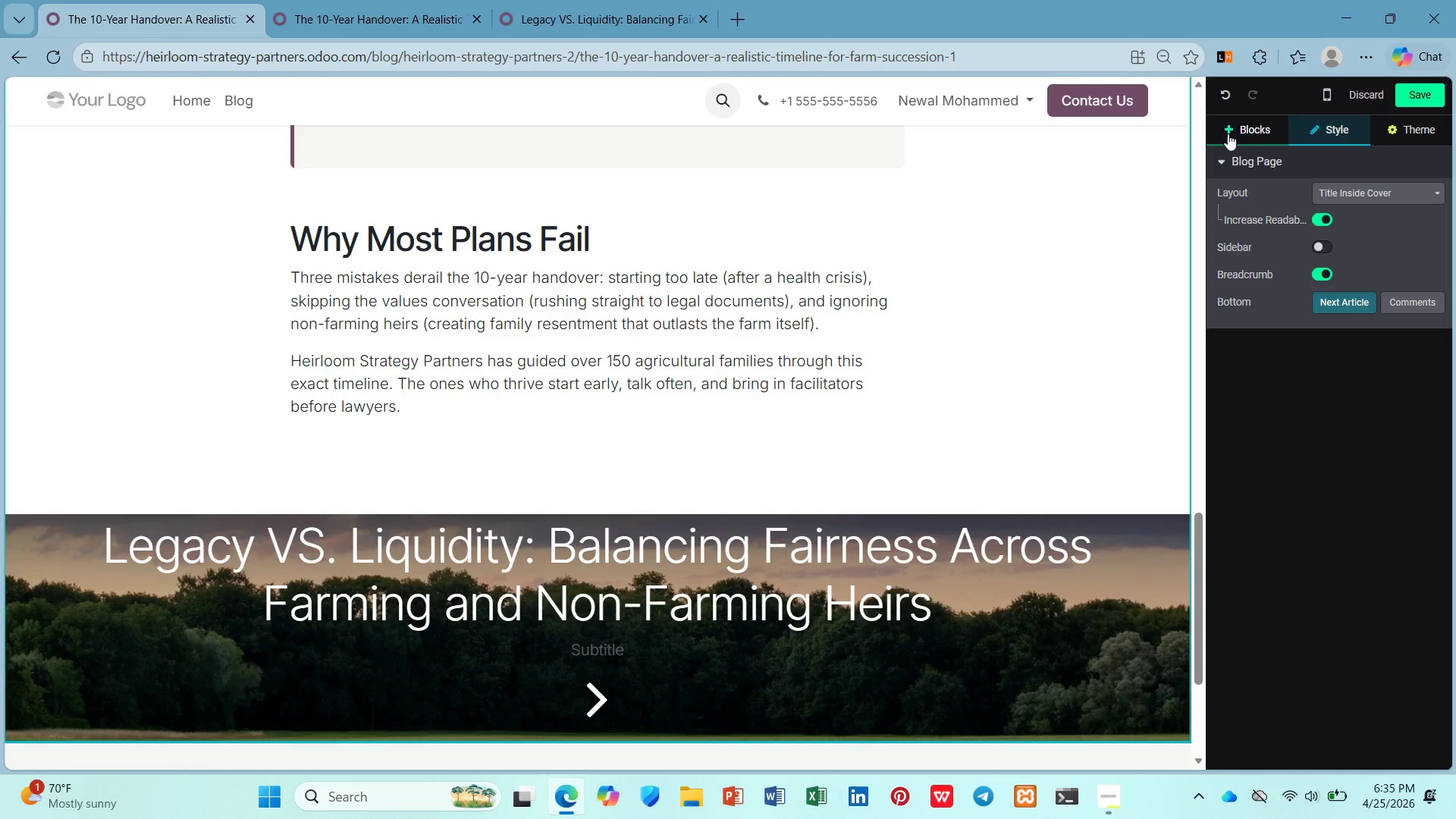 
left_click([1257, 124])
 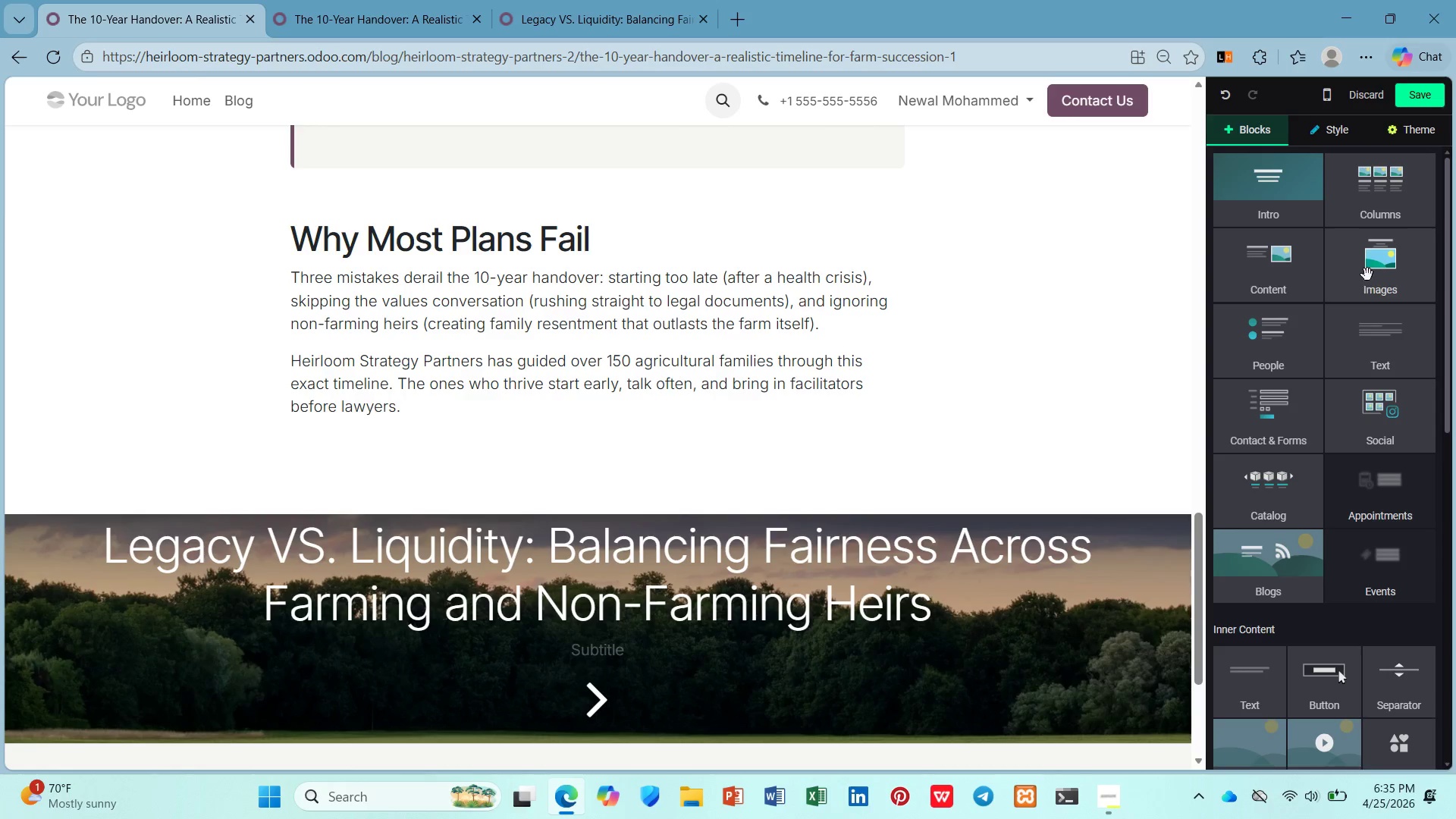 
left_click_drag(start_coordinate=[1371, 255], to_coordinate=[527, 346])
 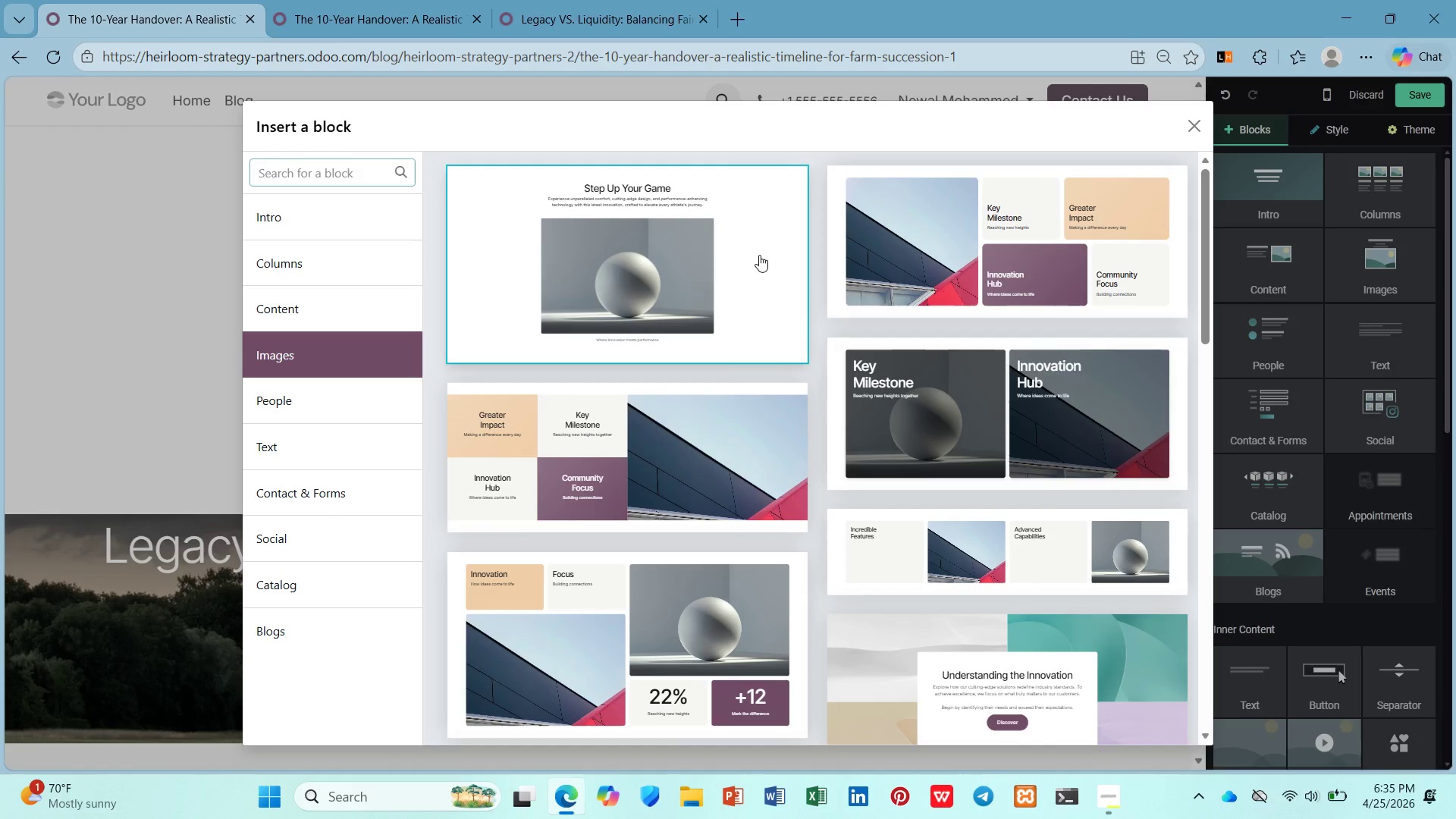 
scroll: coordinate [533, 435], scroll_direction: down, amount: 22.0
 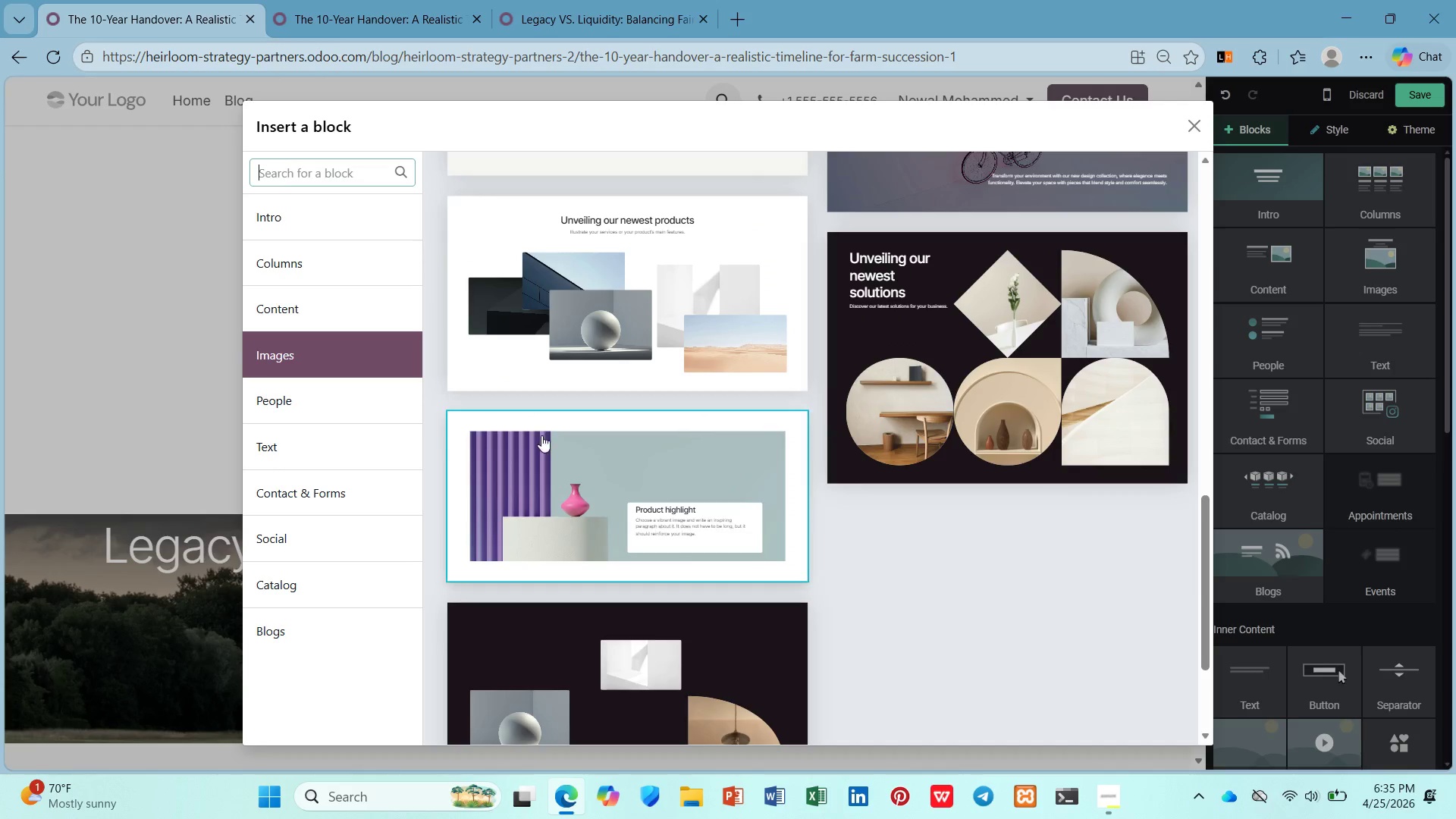 
left_click([542, 440])
 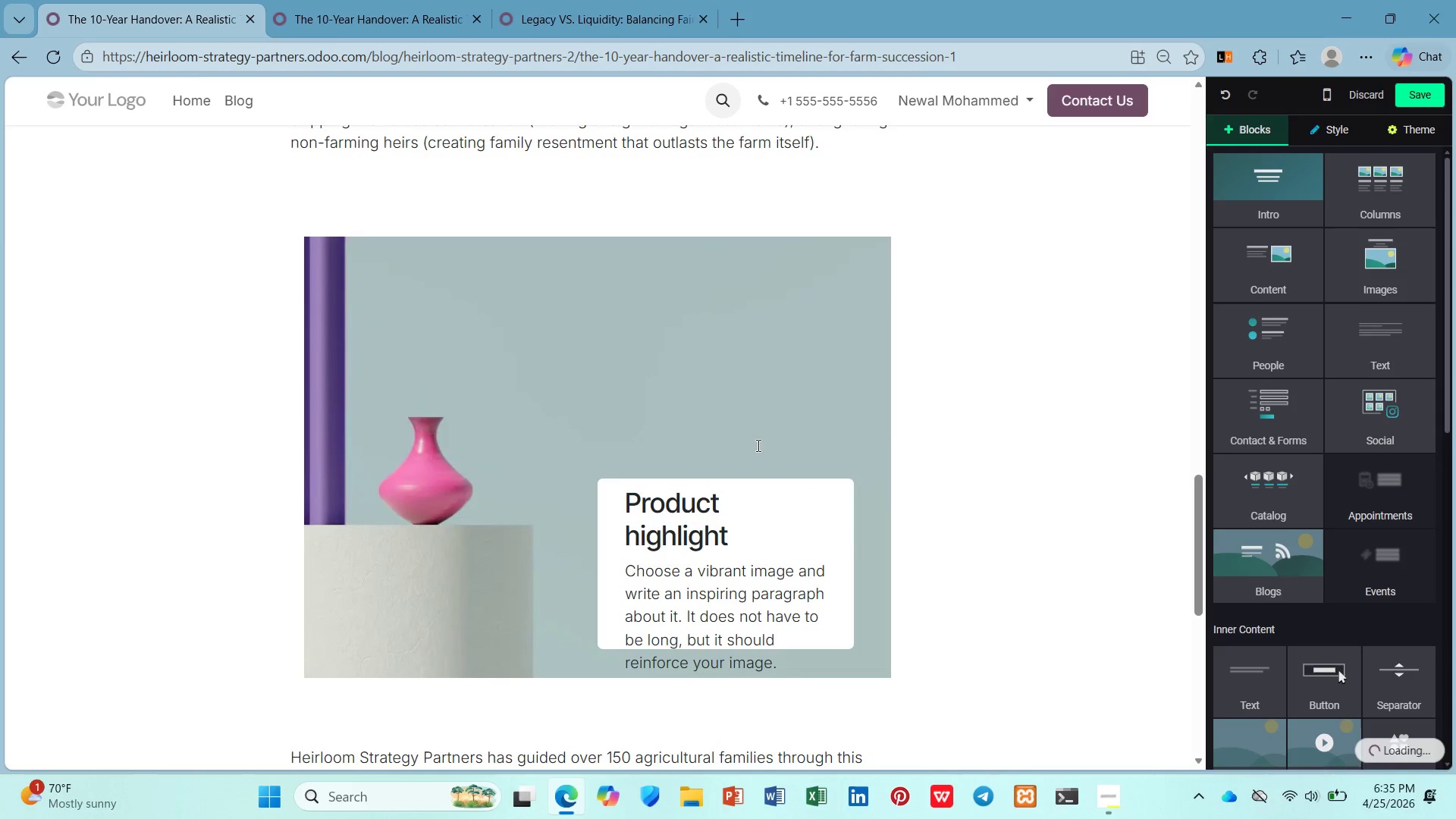 
double_click([757, 499])
 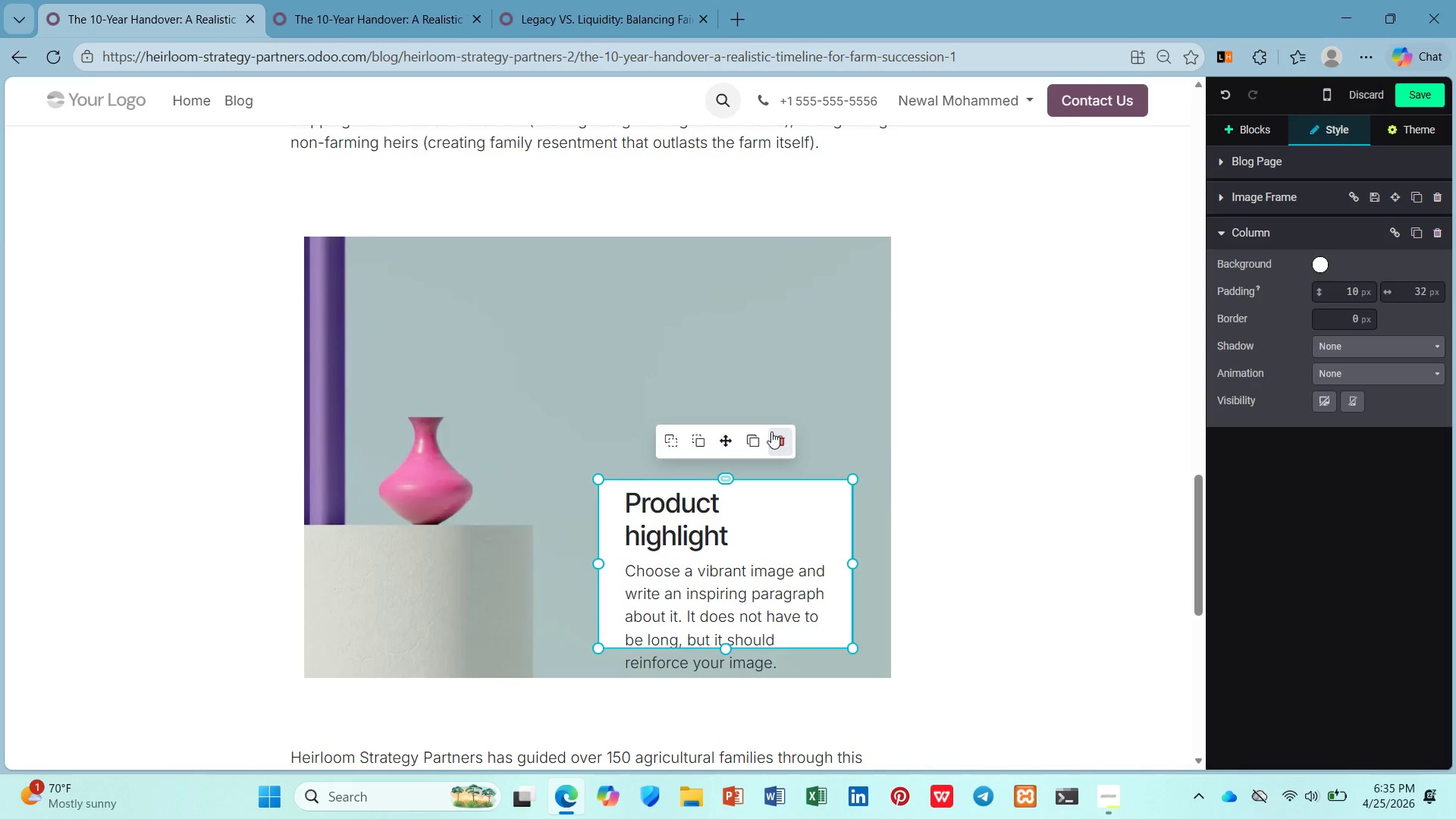 
left_click([771, 431])
 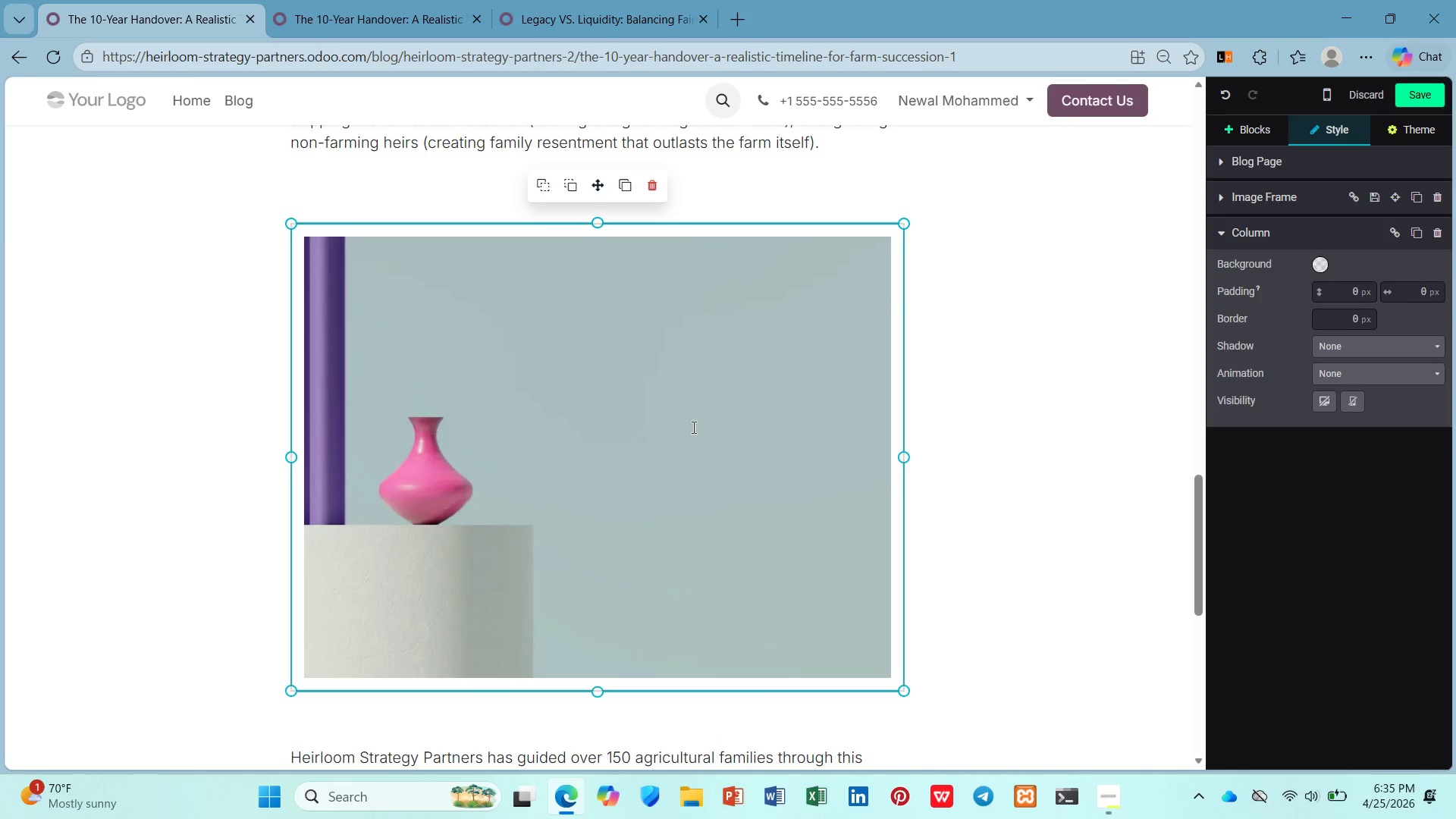 
left_click([692, 427])
 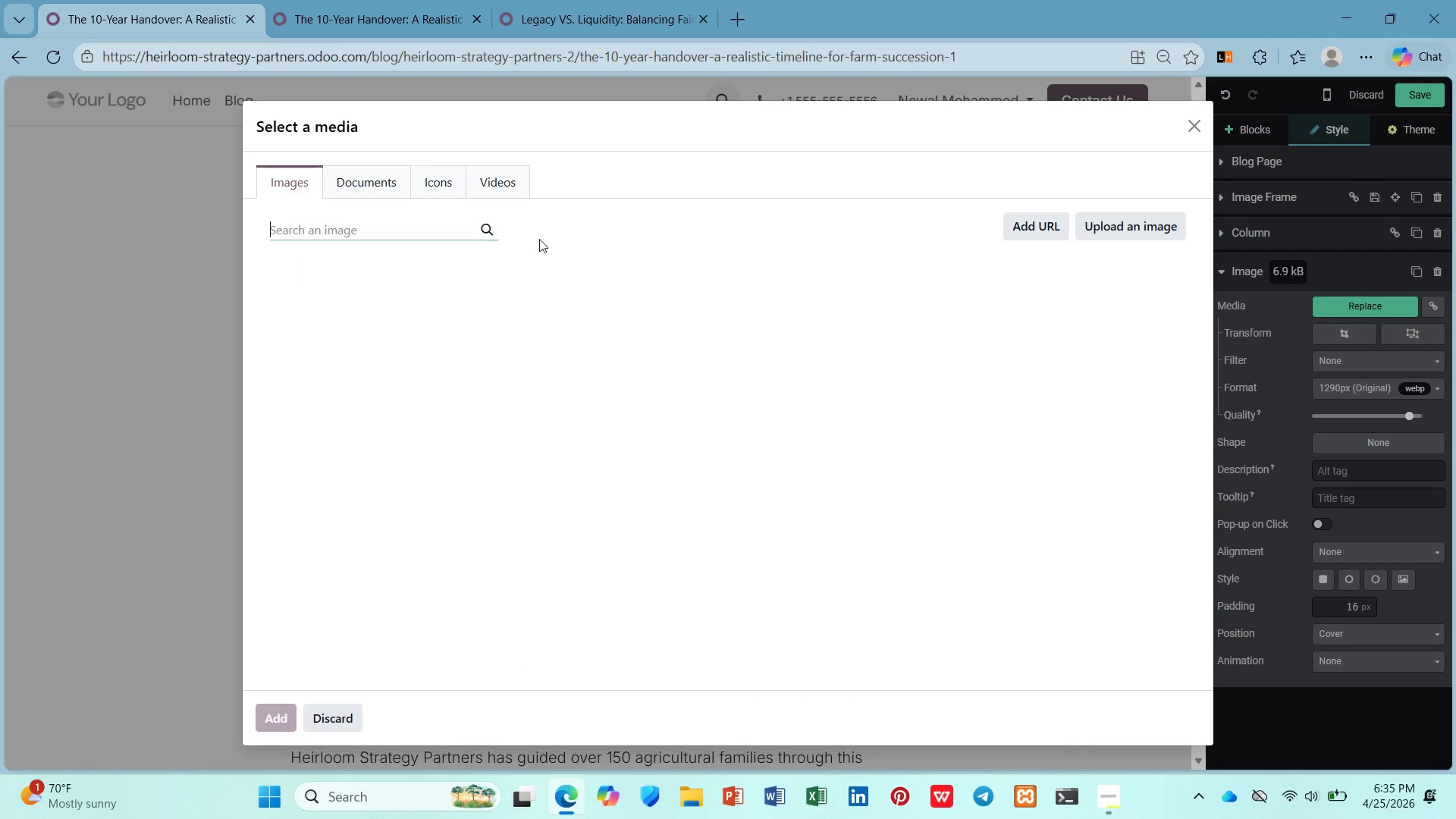 
type(family fighting)
 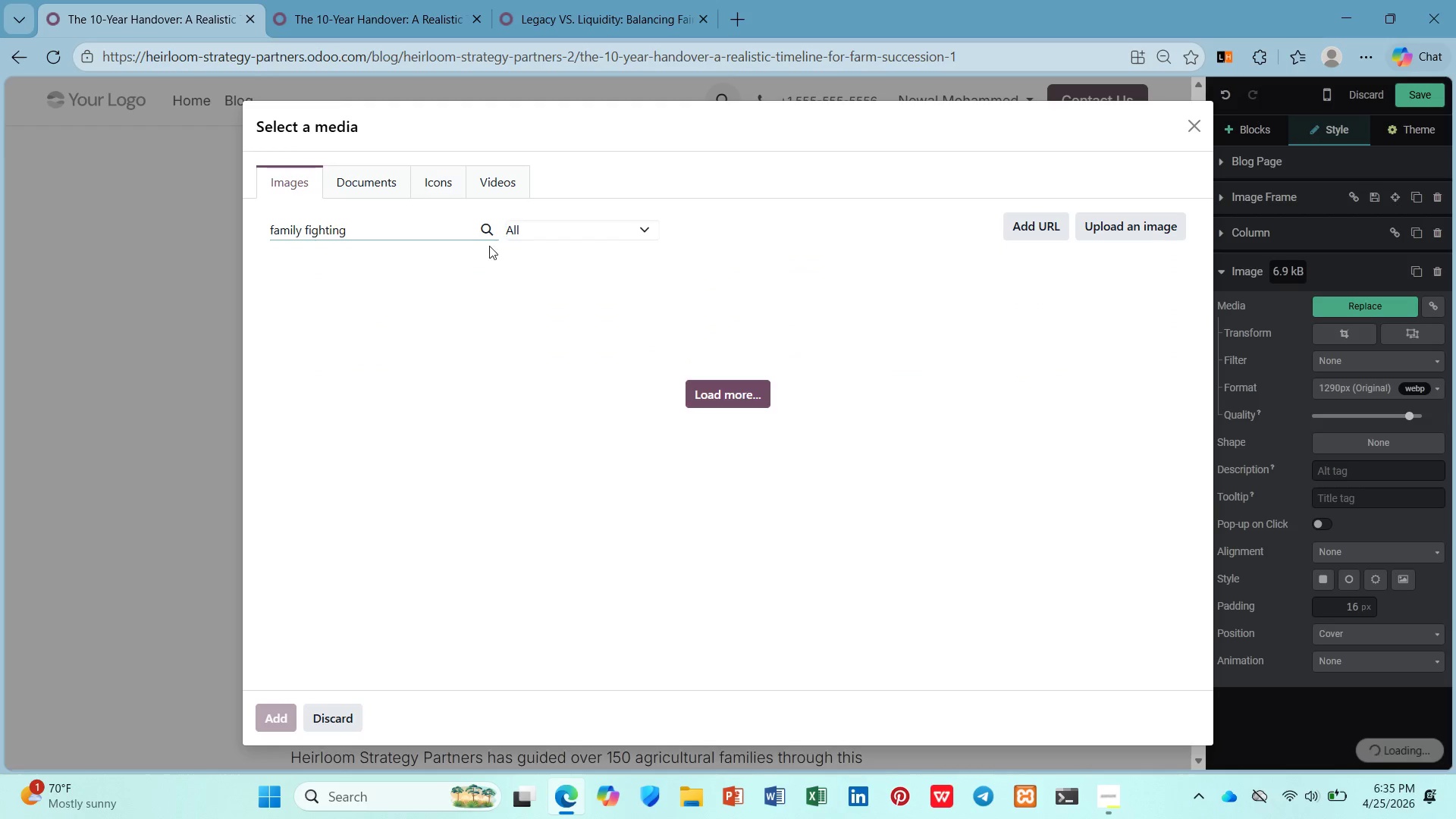 
mouse_move([431, 228])
 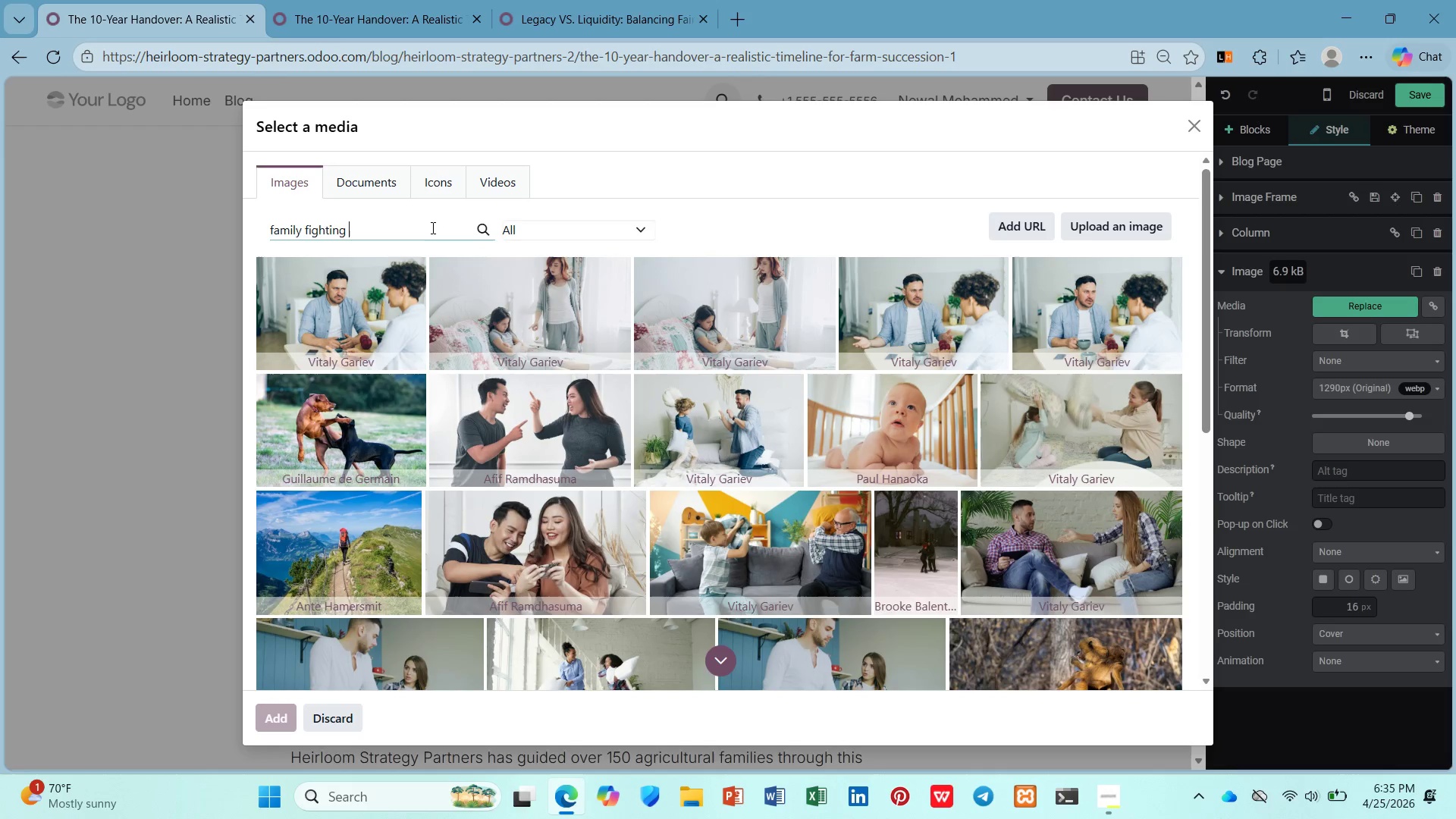 
type( over tabel)
key(Backspace)
key(Backspace)
type(le)
 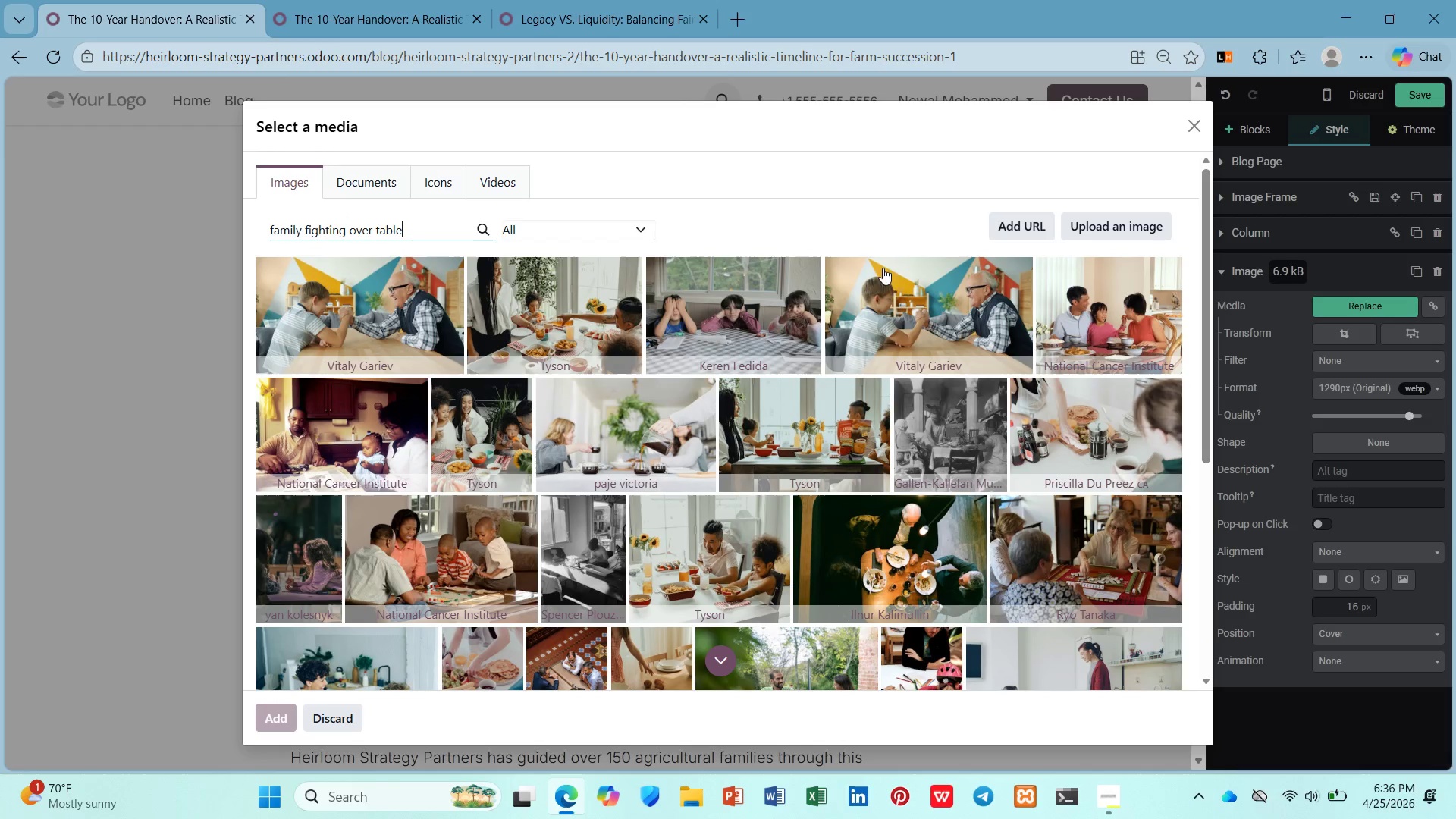 
wait(19.12)
 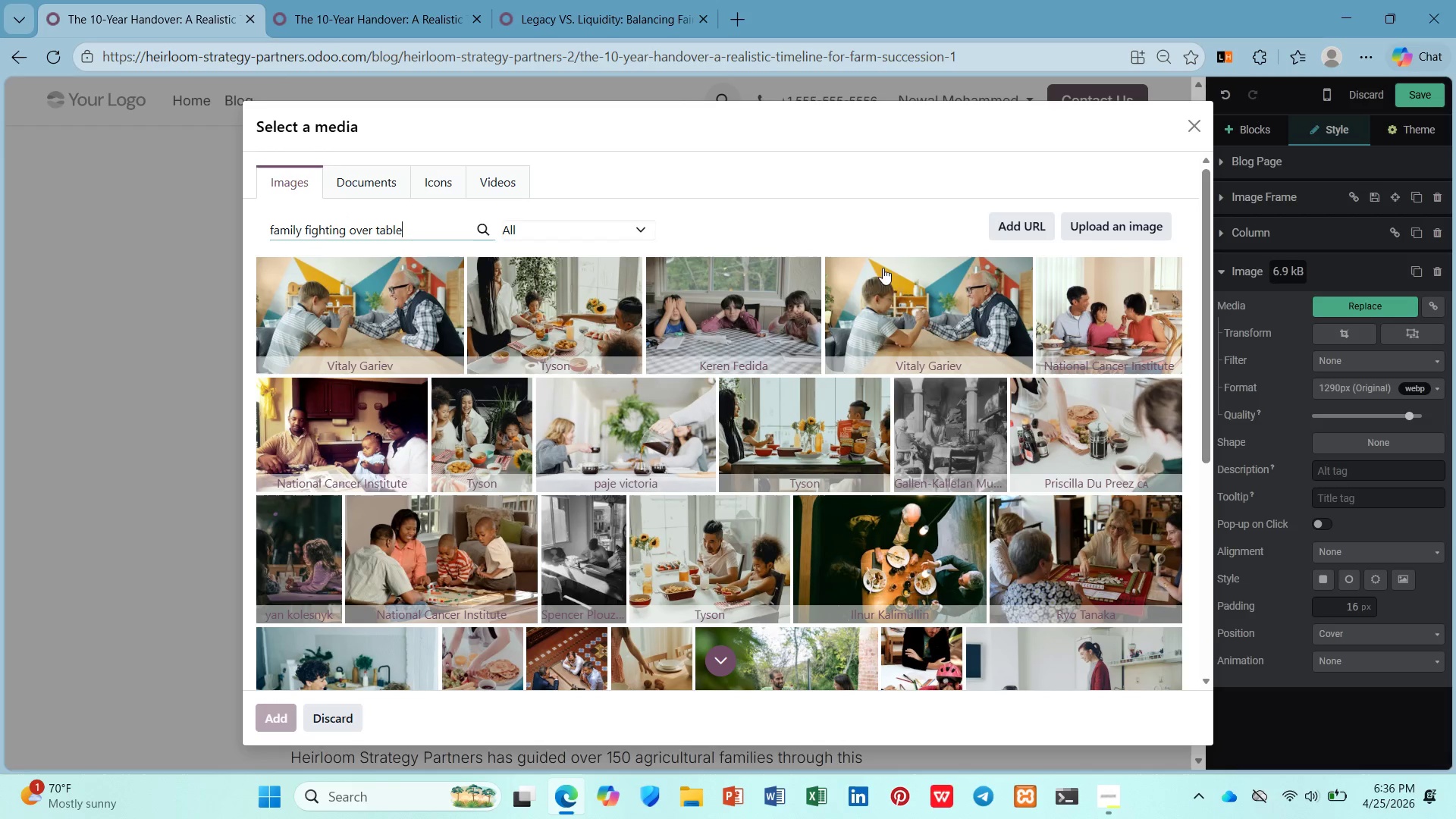 
scroll: coordinate [681, 333], scroll_direction: down, amount: 10.0
 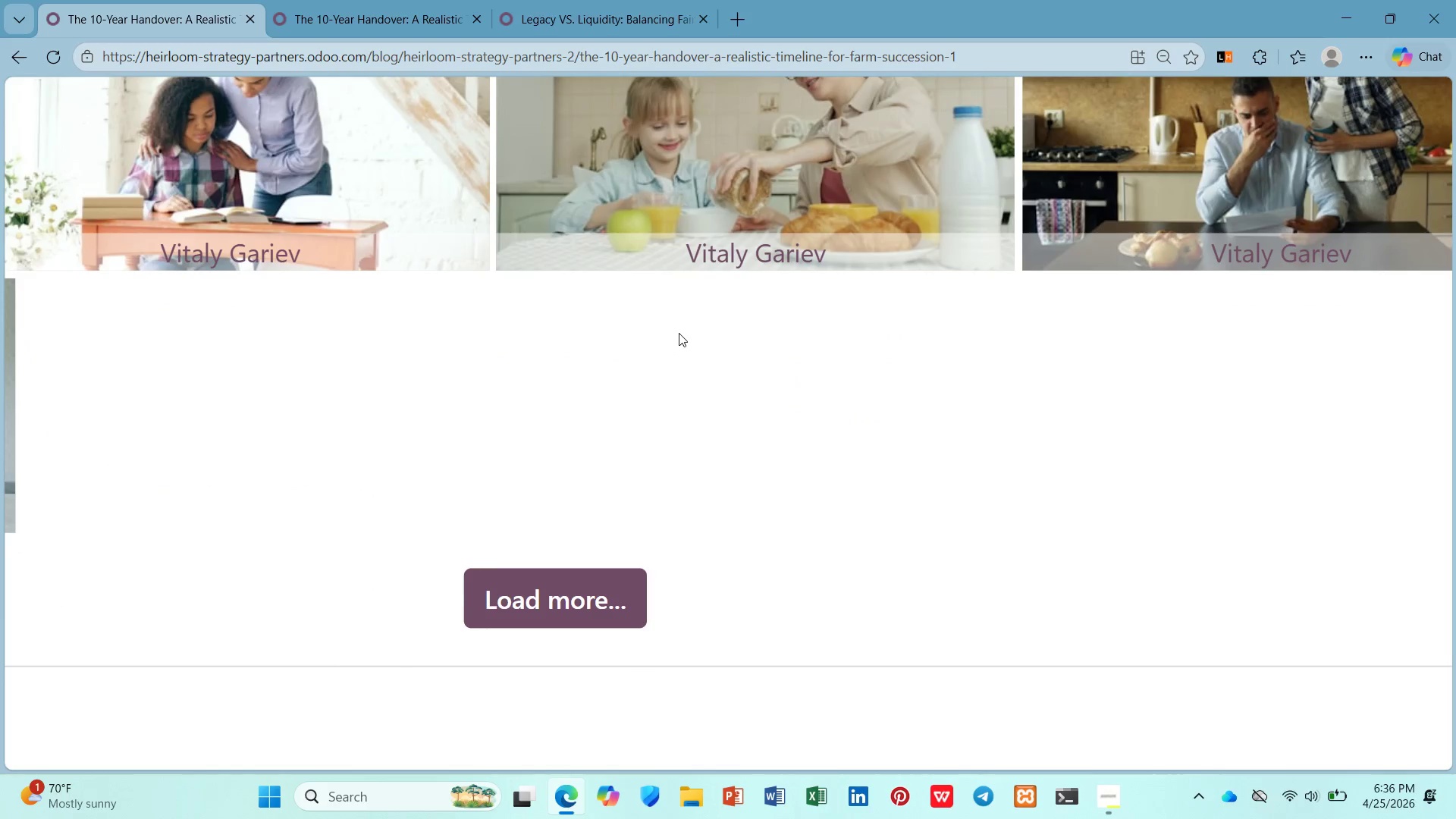 
scroll: coordinate [679, 333], scroll_direction: up, amount: 1.0
 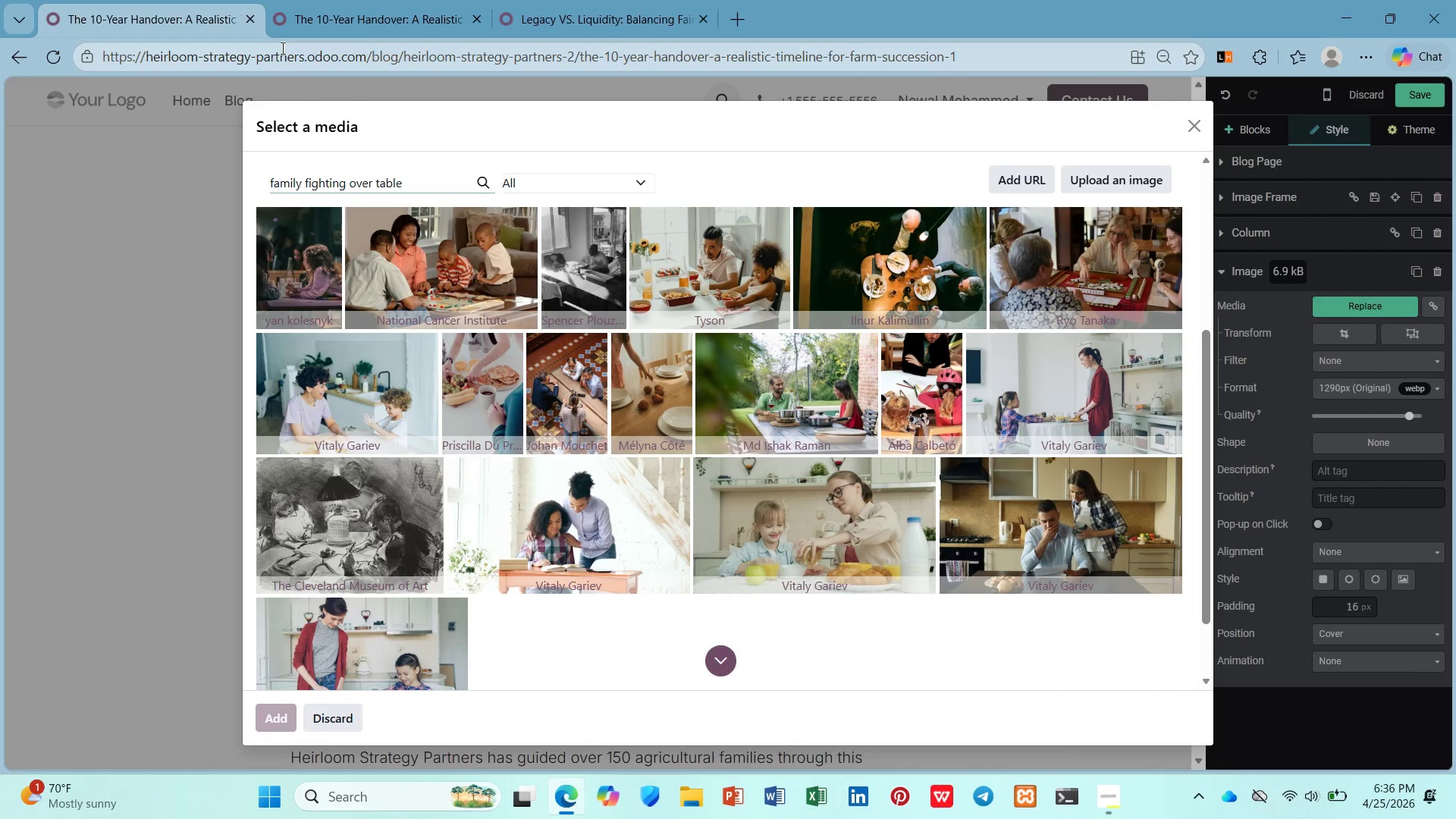 
left_click_drag(start_coordinate=[408, 187], to_coordinate=[141, 187])
 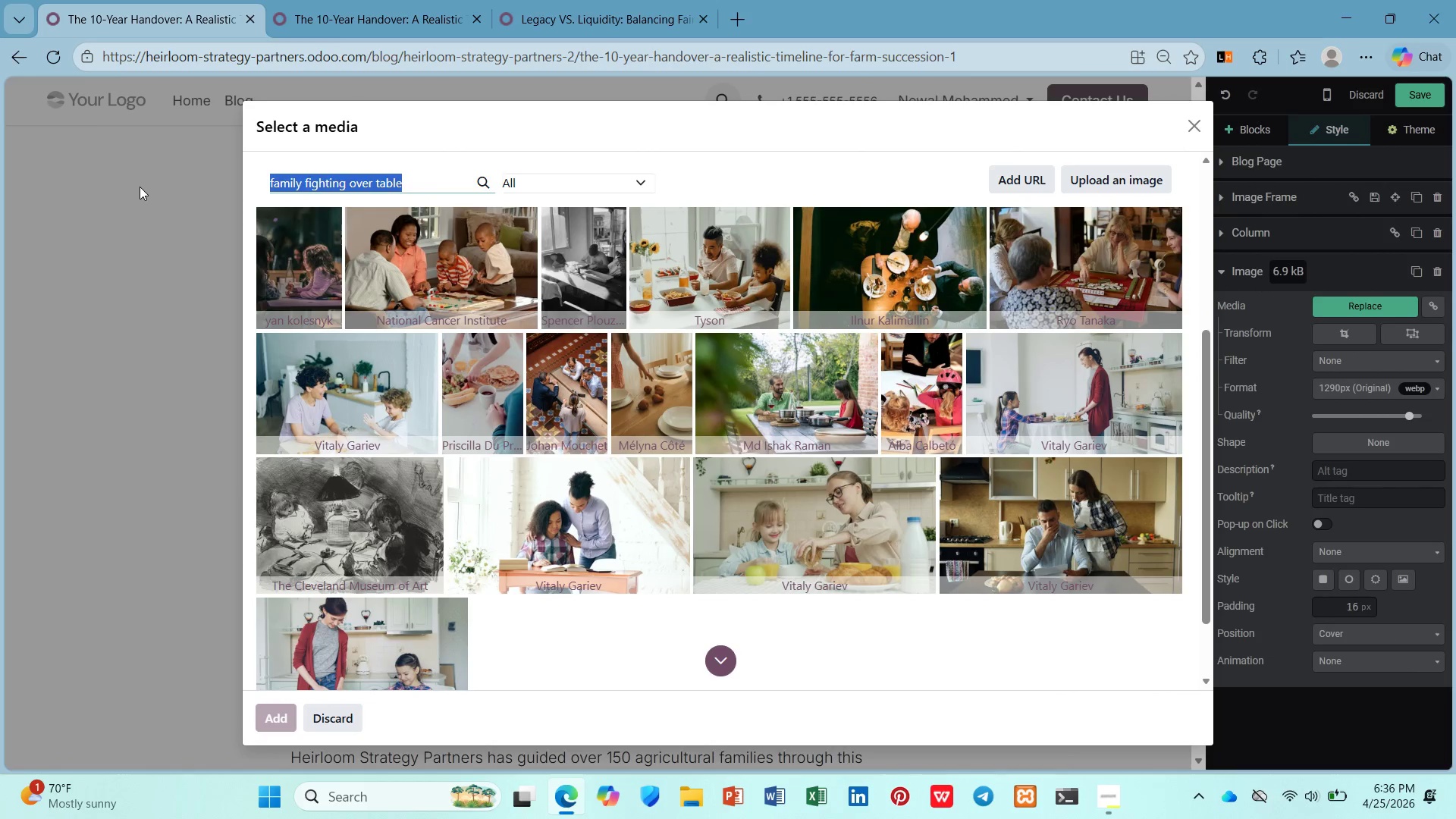 
key(Control+C)
 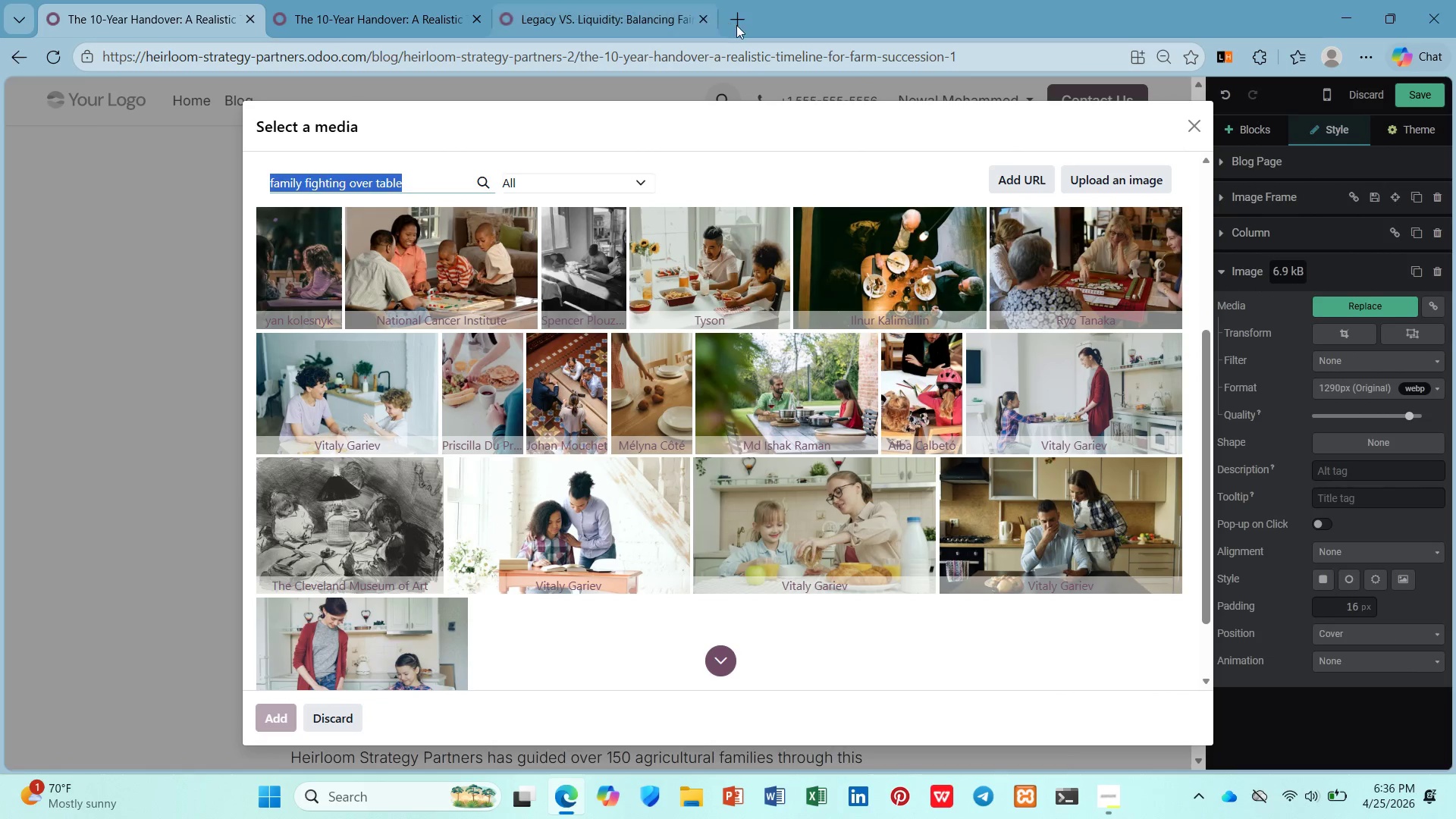 
left_click([736, 27])
 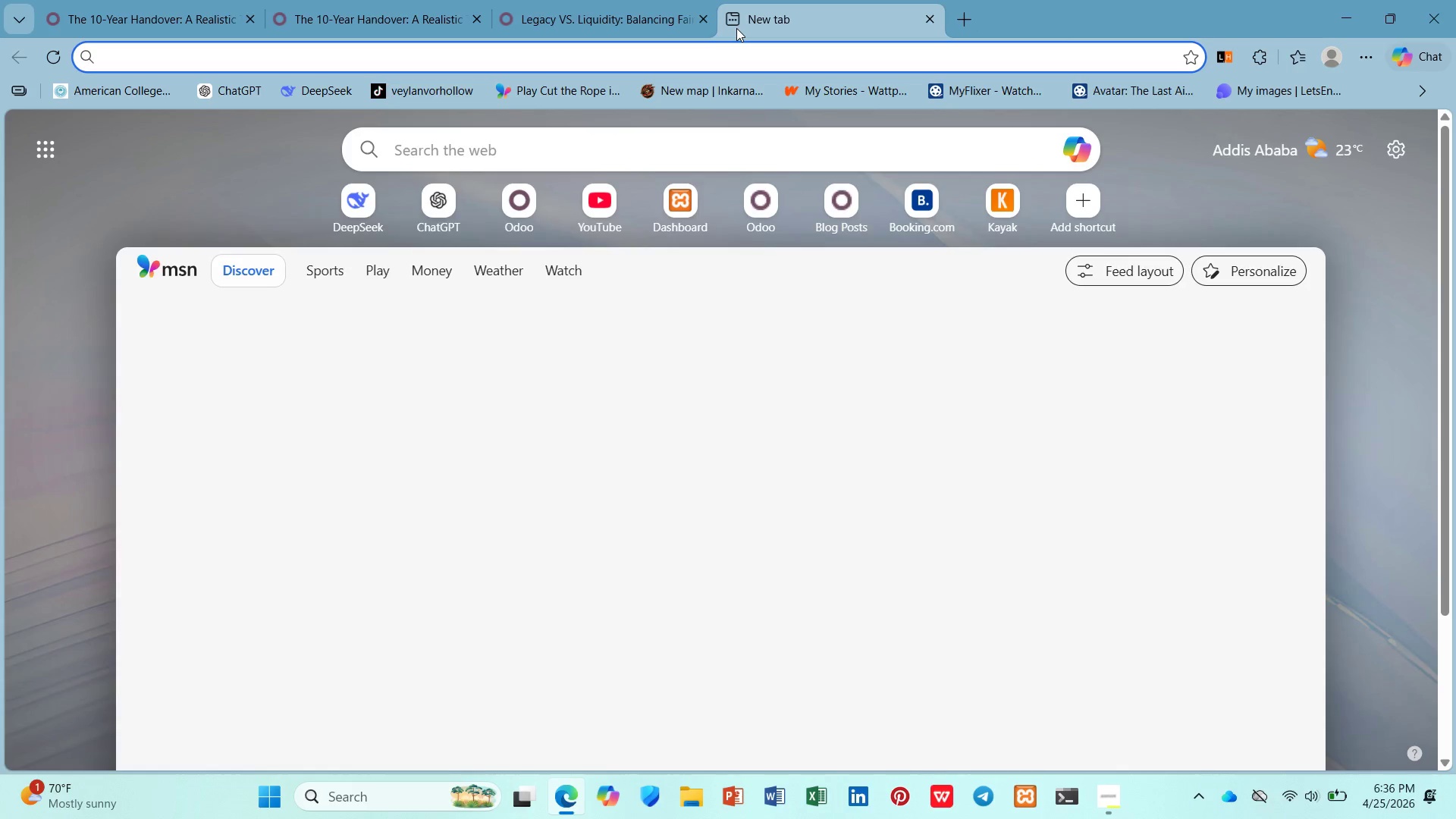 
type(unsp)
 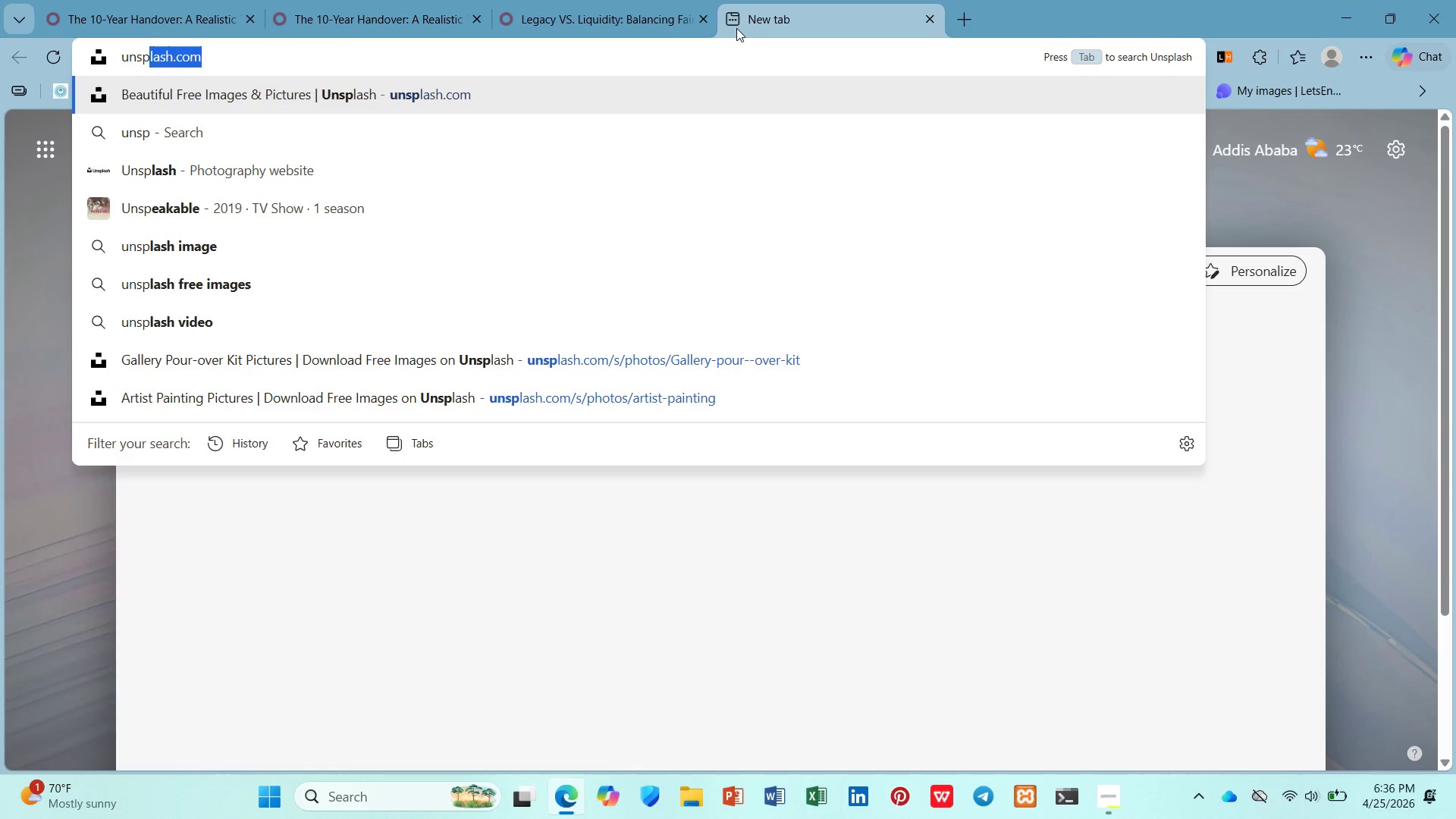 
key(Enter)
 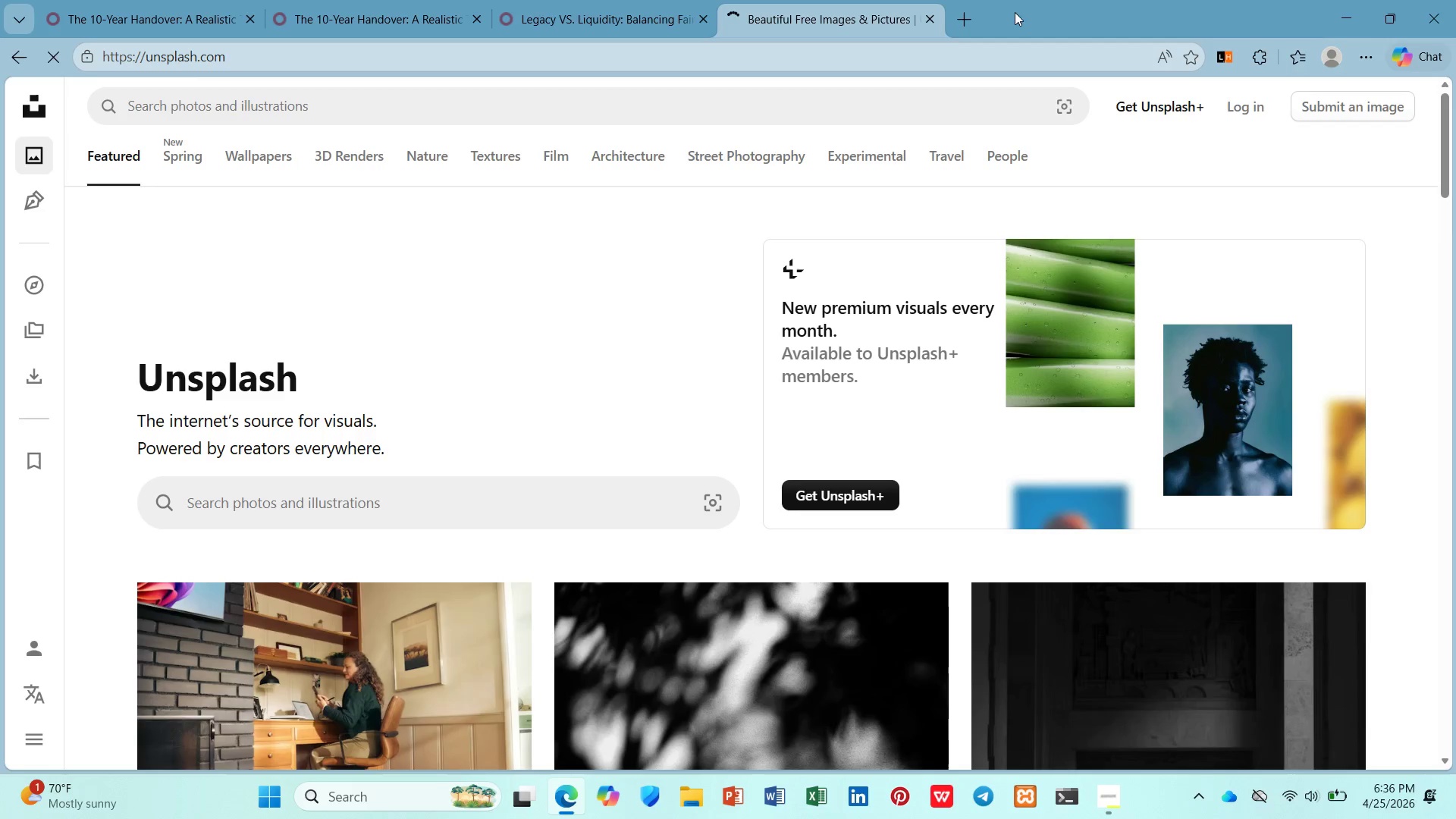 
left_click([966, 15])
 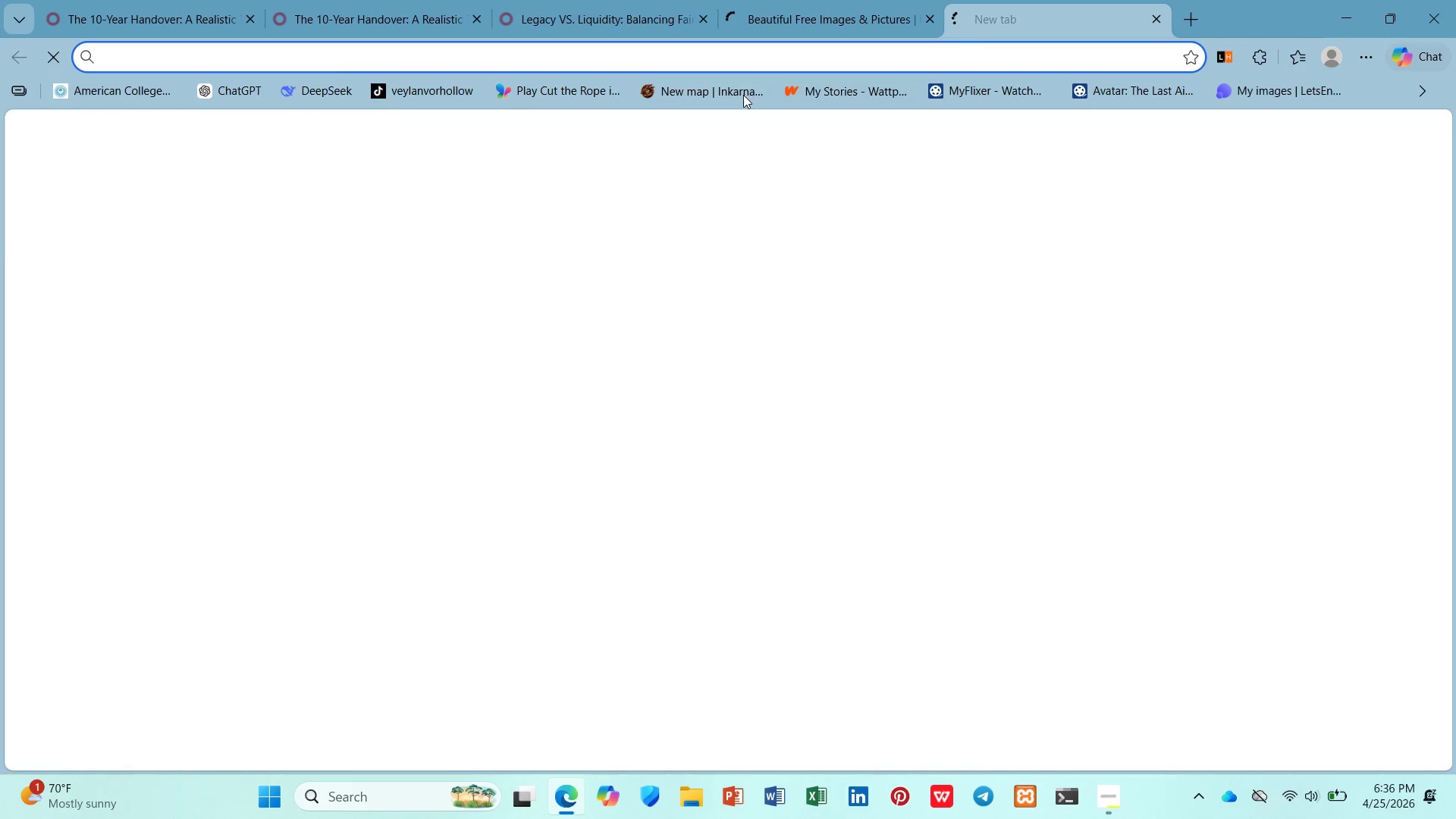 
key(Control+V)
 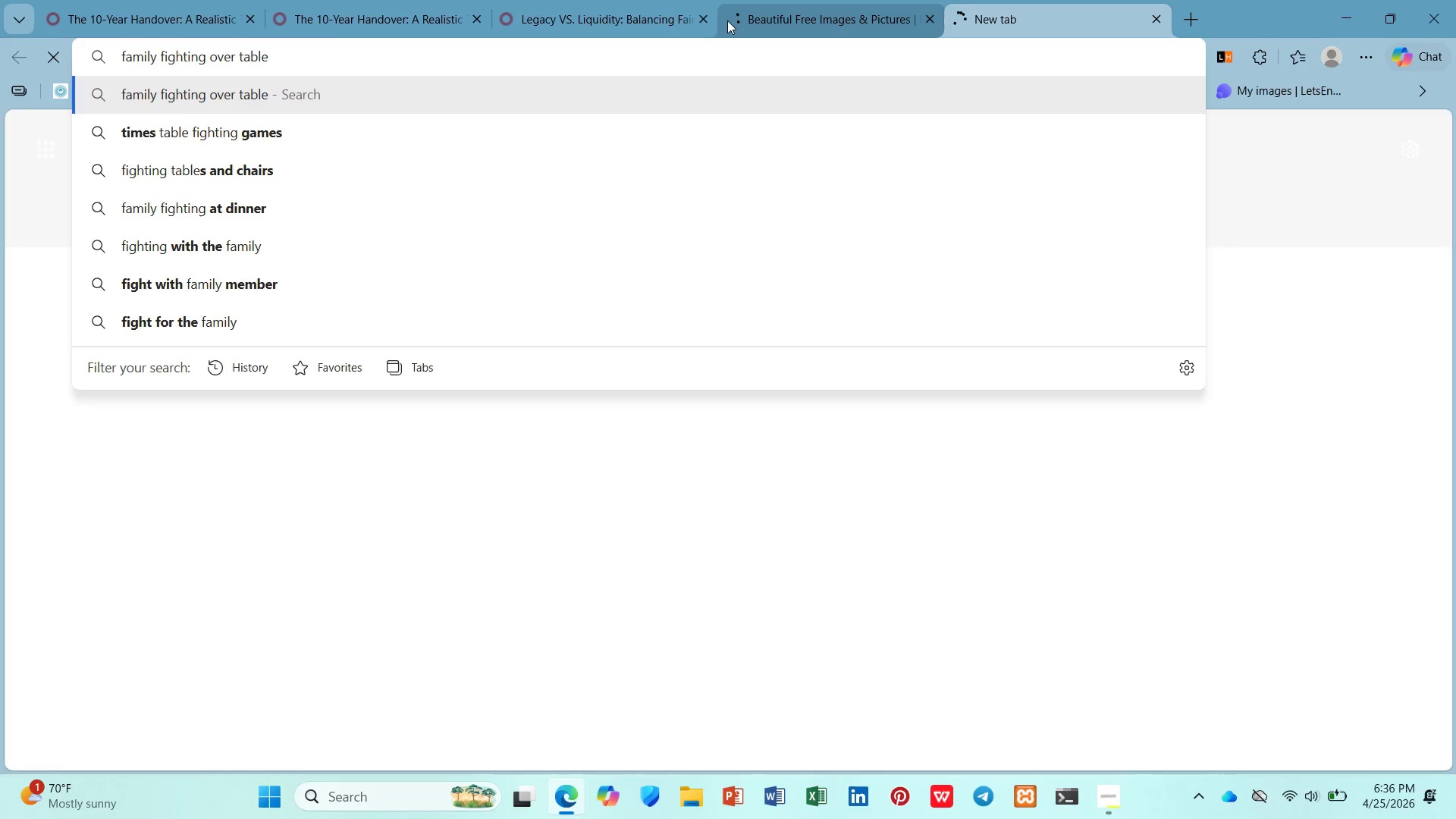 
key(Enter)
 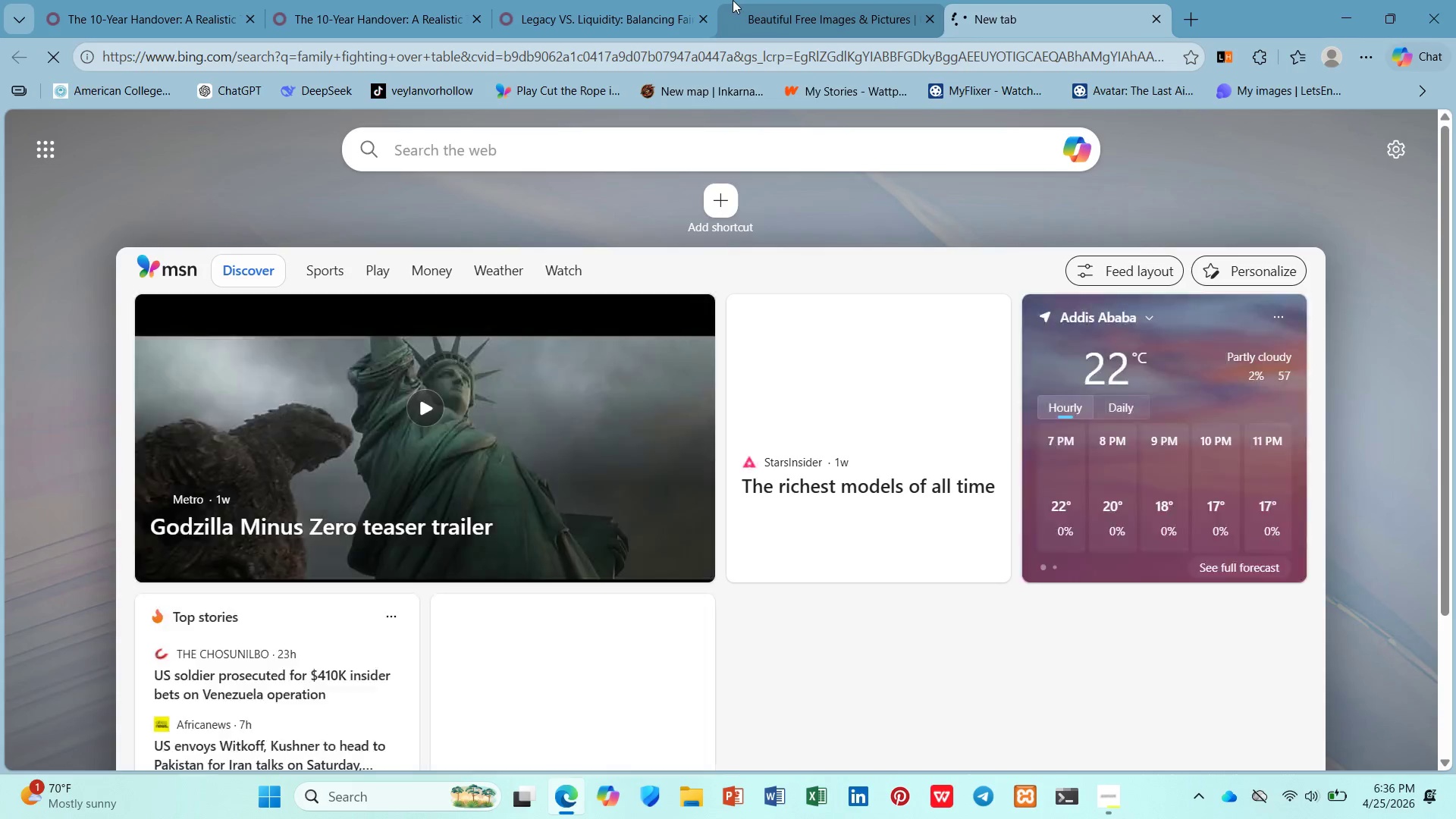 
left_click([733, 0])
 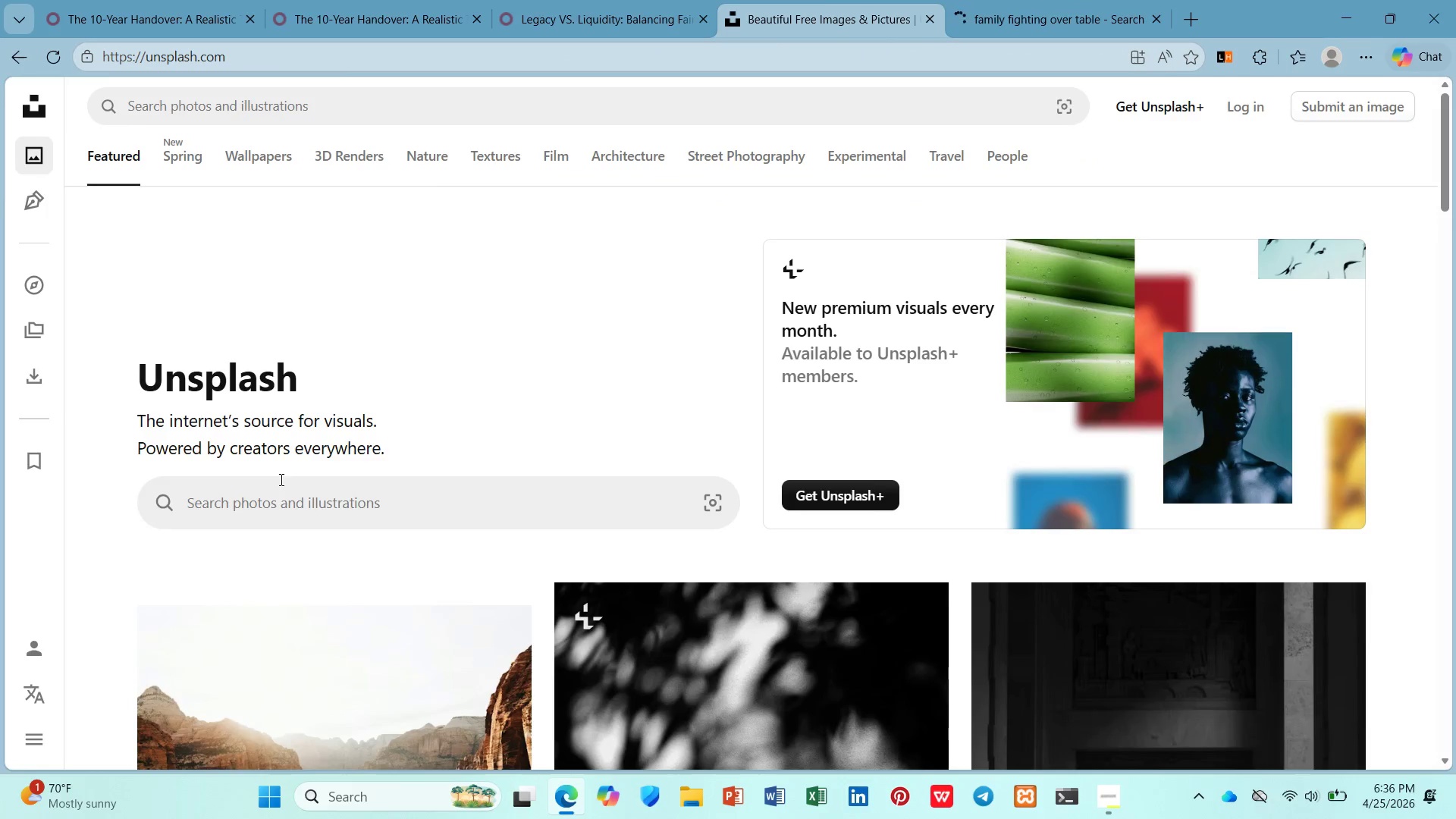 
left_click([281, 493])
 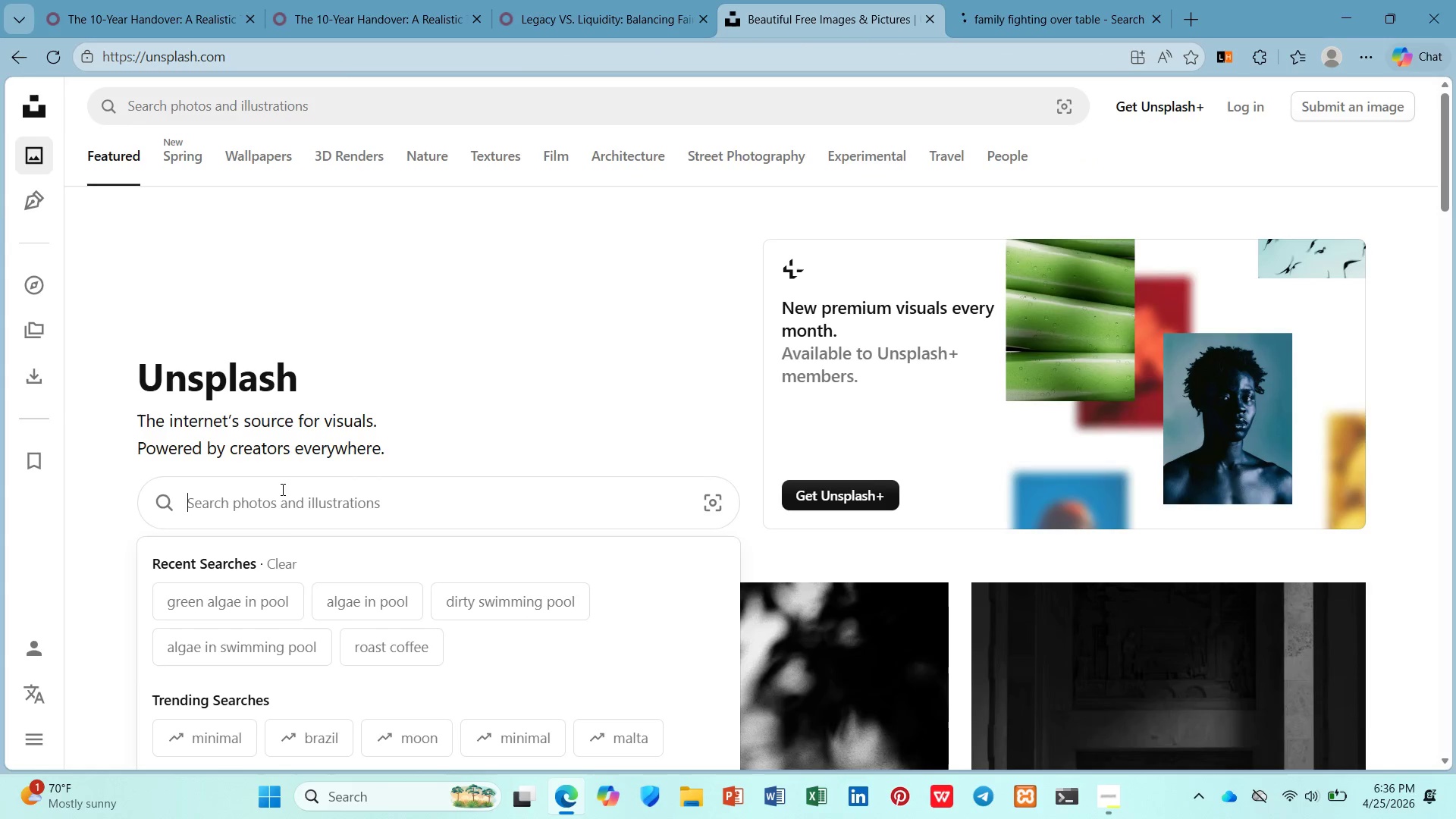 
key(Control+V)
 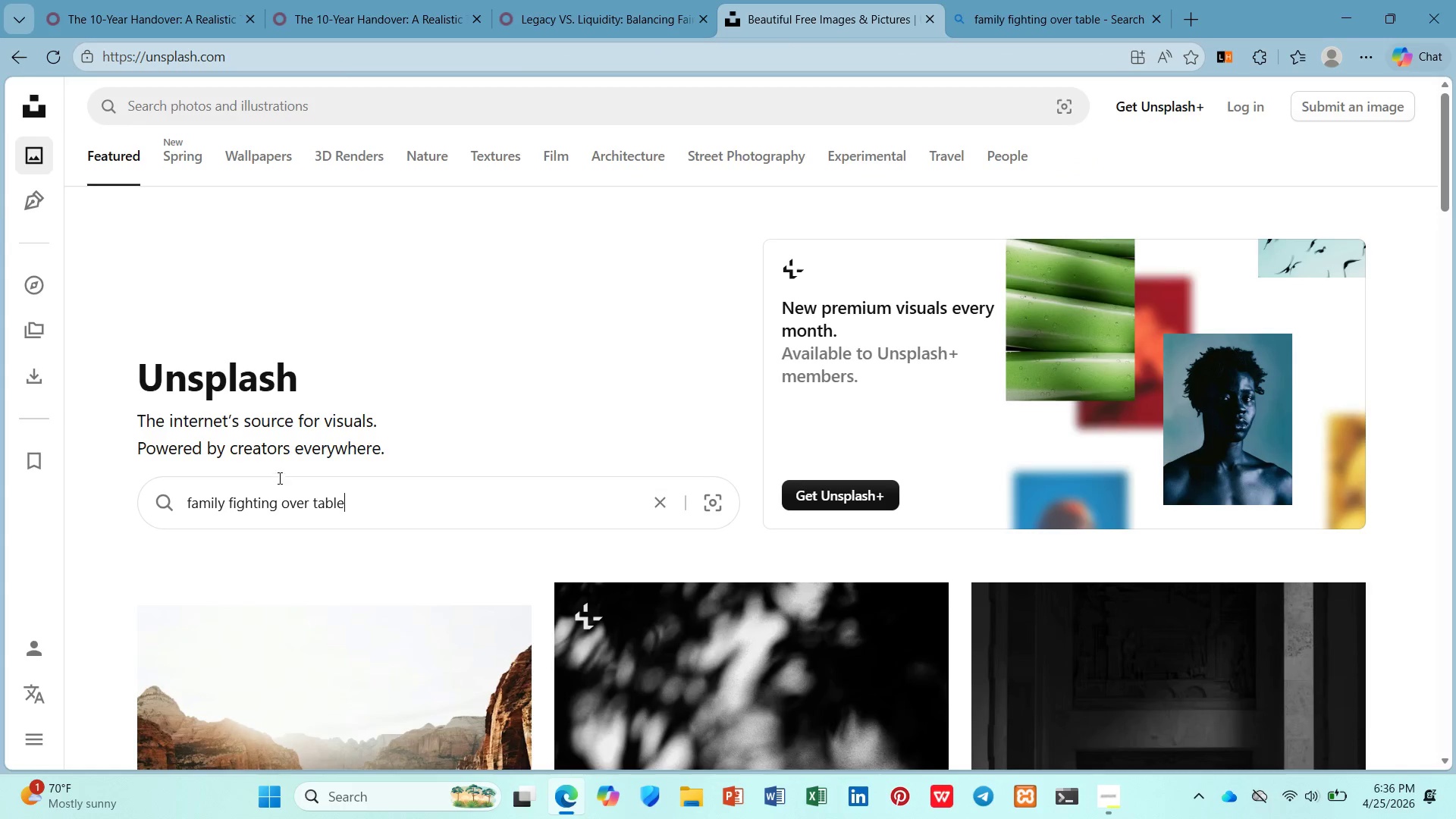 
key(Enter)
 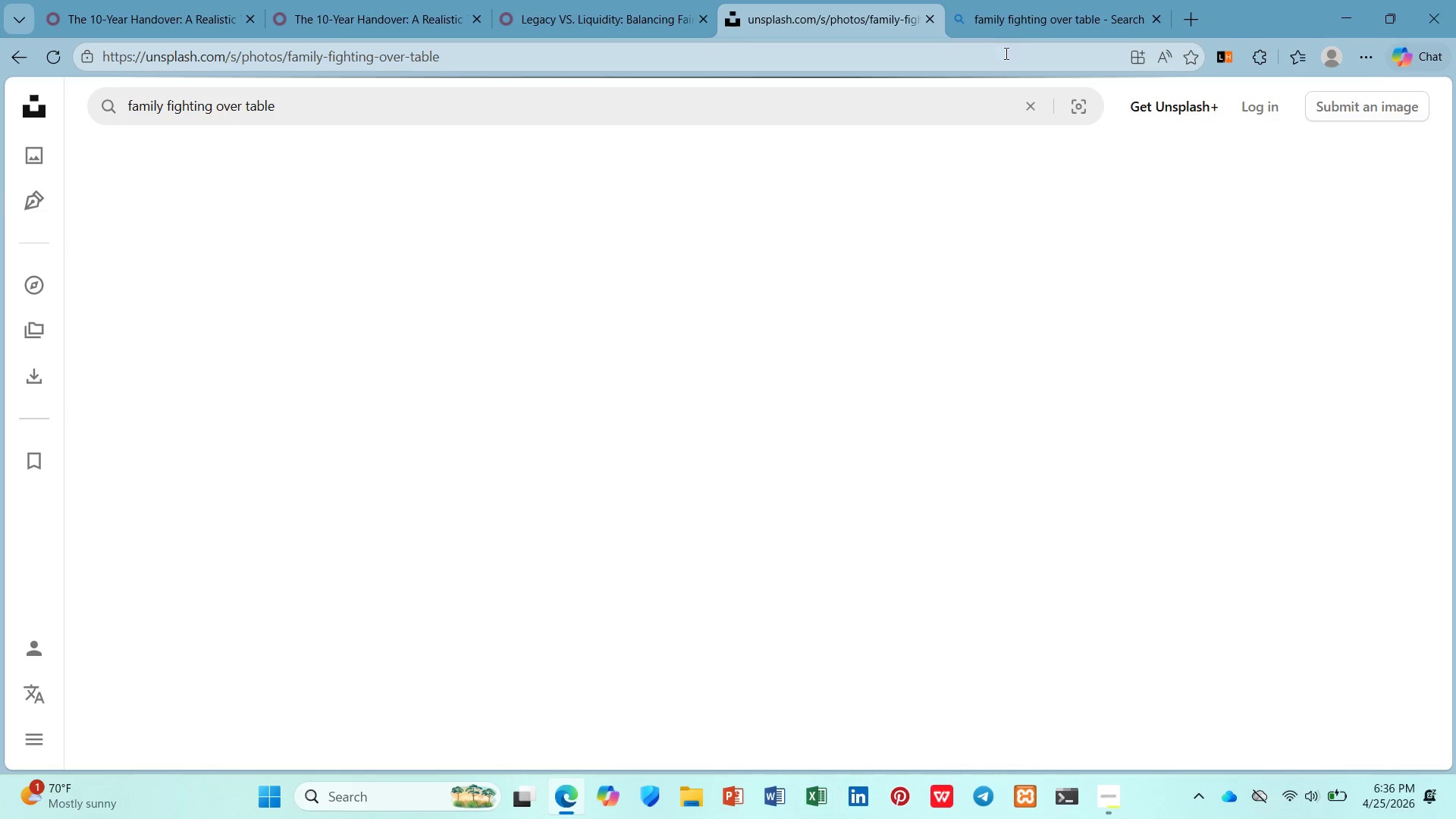 
mouse_move([988, 27])
 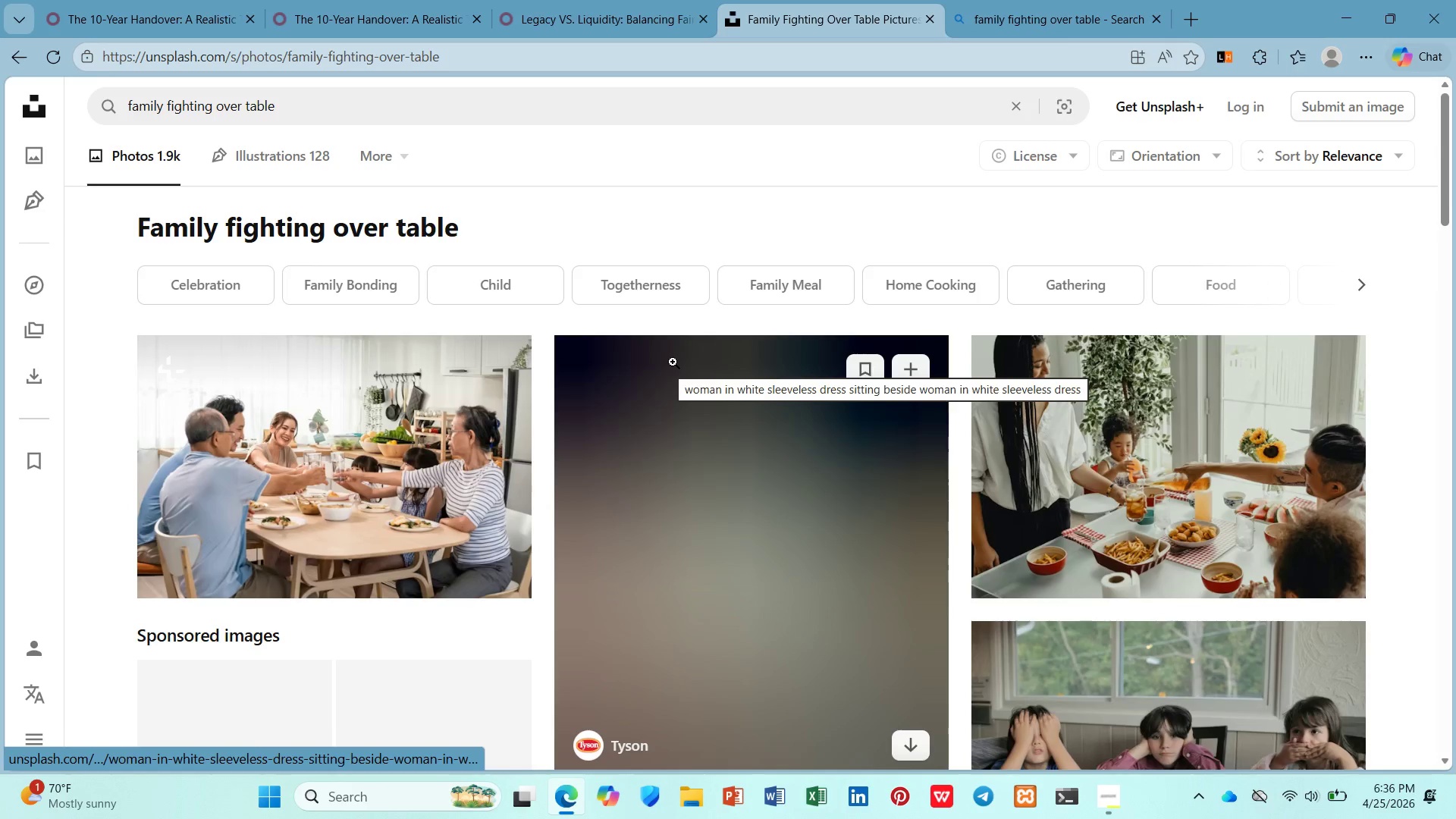 
scroll: coordinate [672, 362], scroll_direction: down, amount: 2.0
 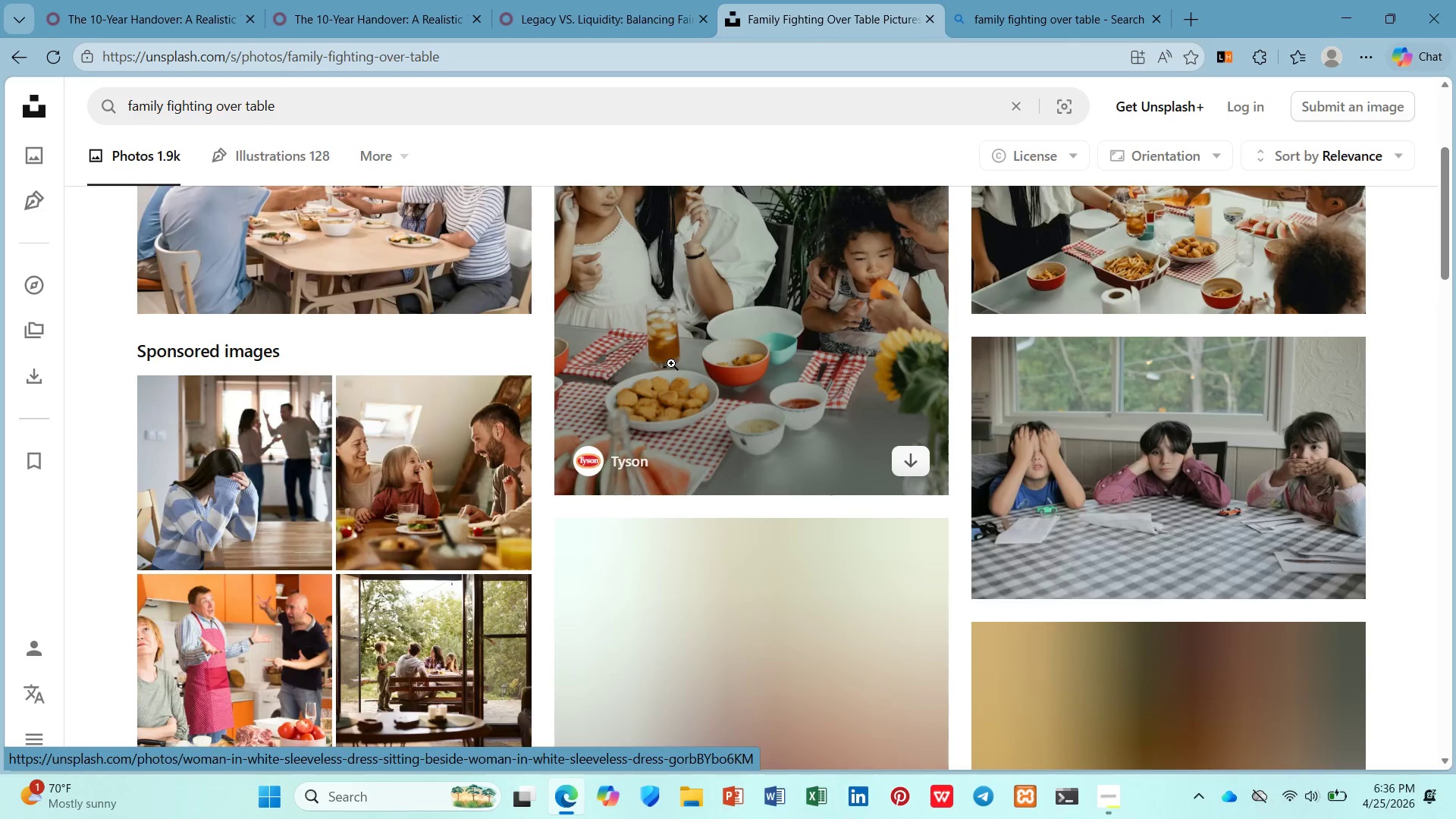 
scroll: coordinate [671, 363], scroll_direction: none, amount: 0.0
 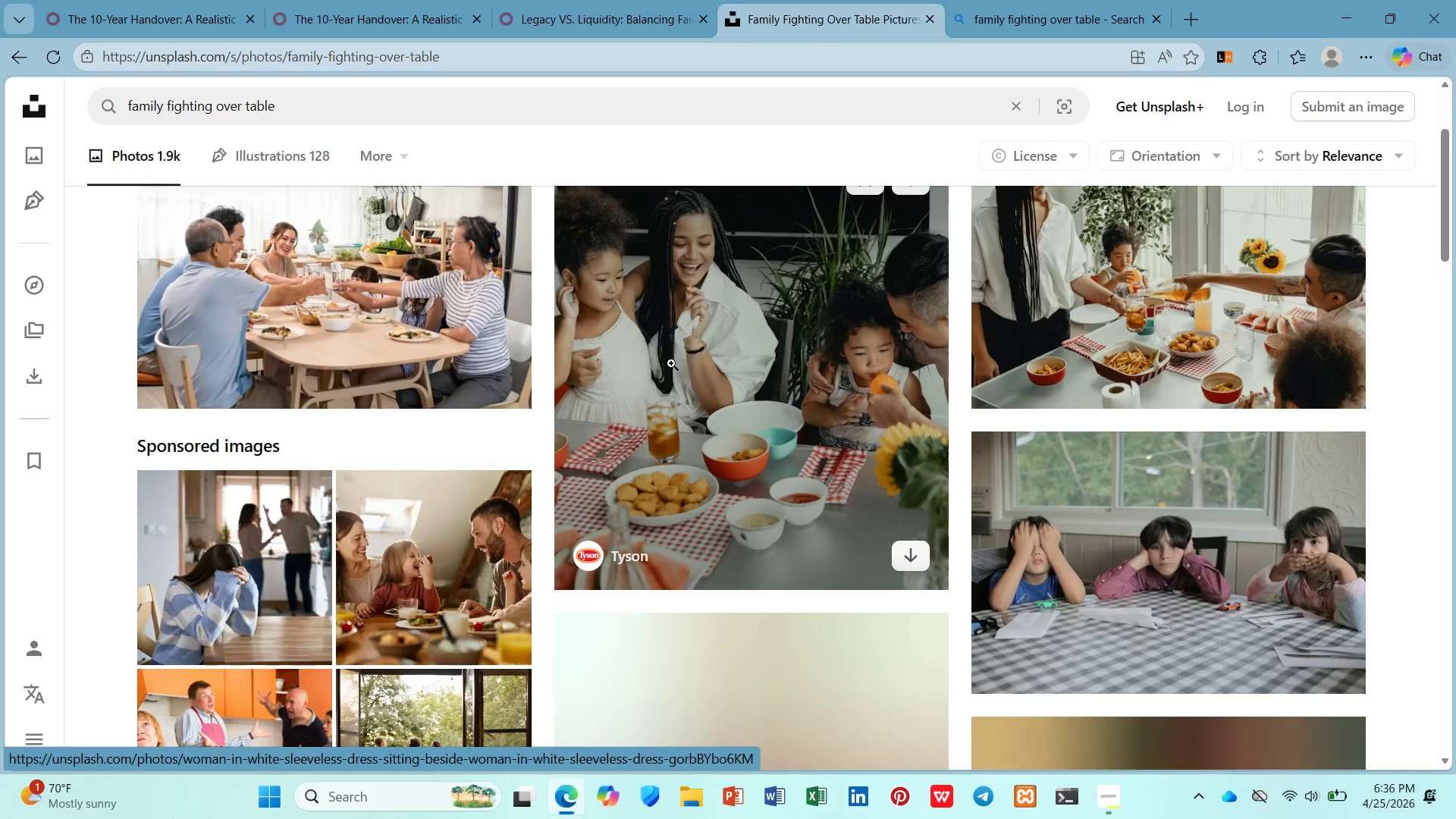 
scroll: coordinate [671, 363], scroll_direction: down, amount: 5.0
 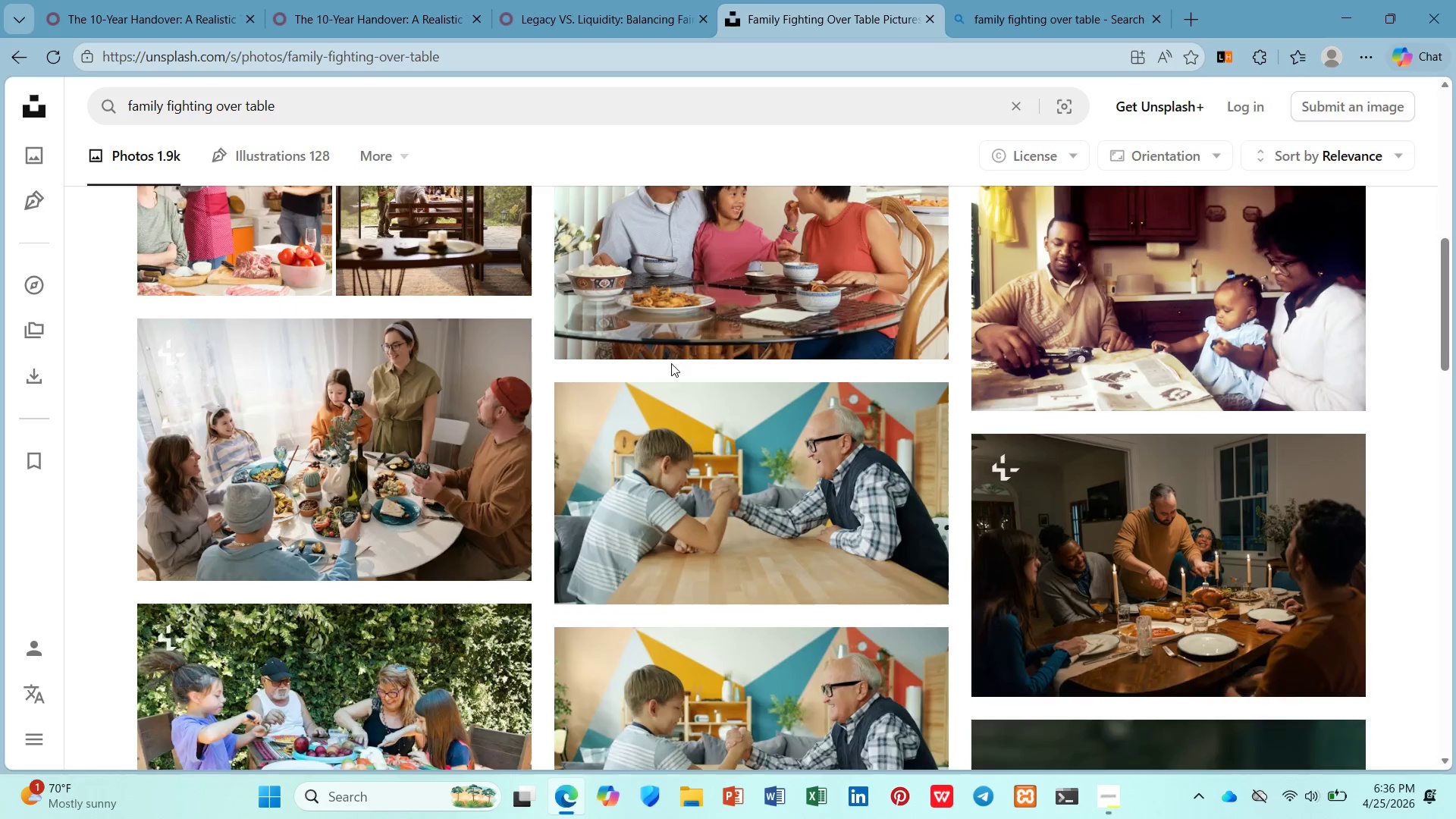 
scroll: coordinate [671, 363], scroll_direction: up, amount: 1.0
 